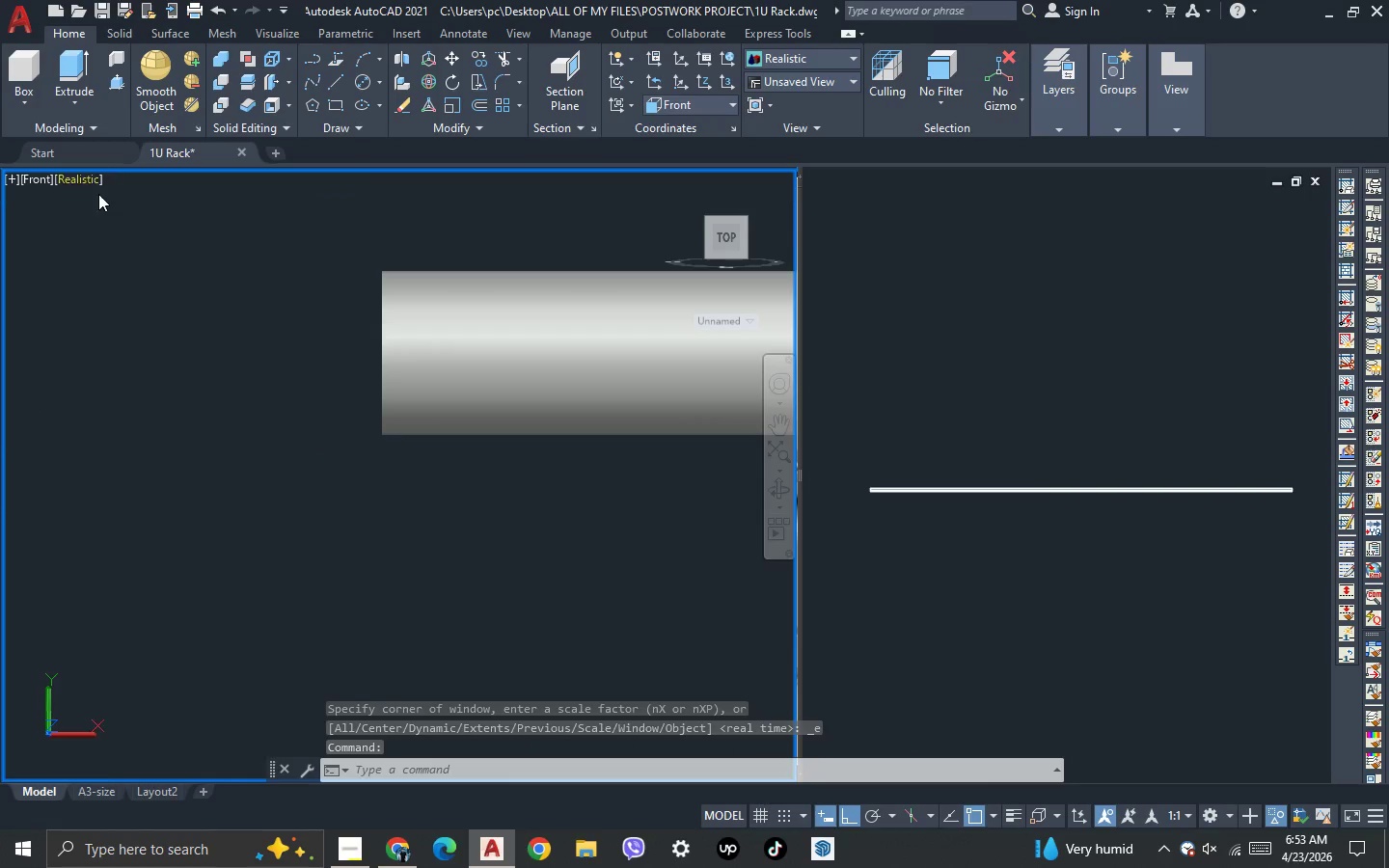 
left_click([86, 176])
 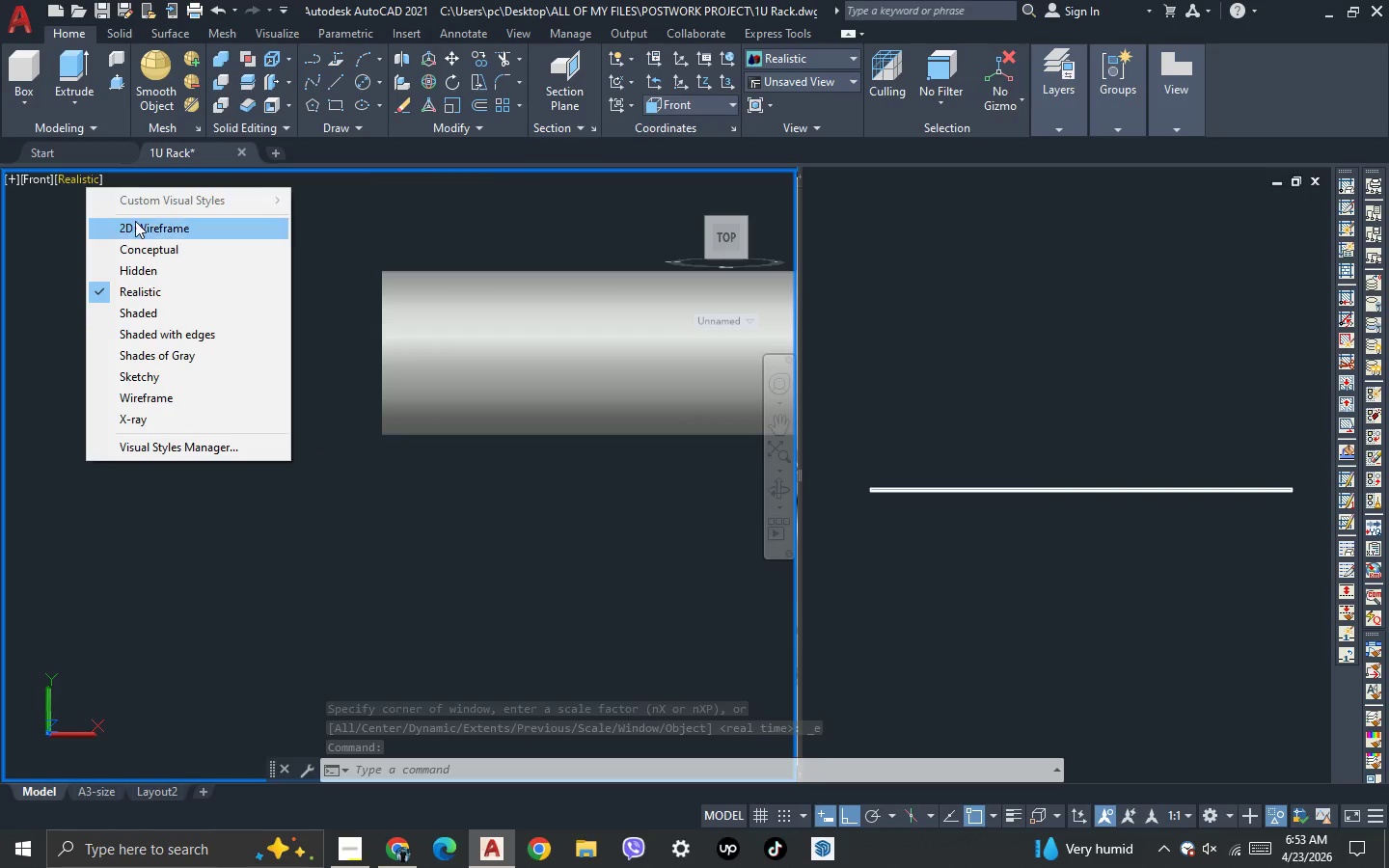 
left_click([136, 225])
 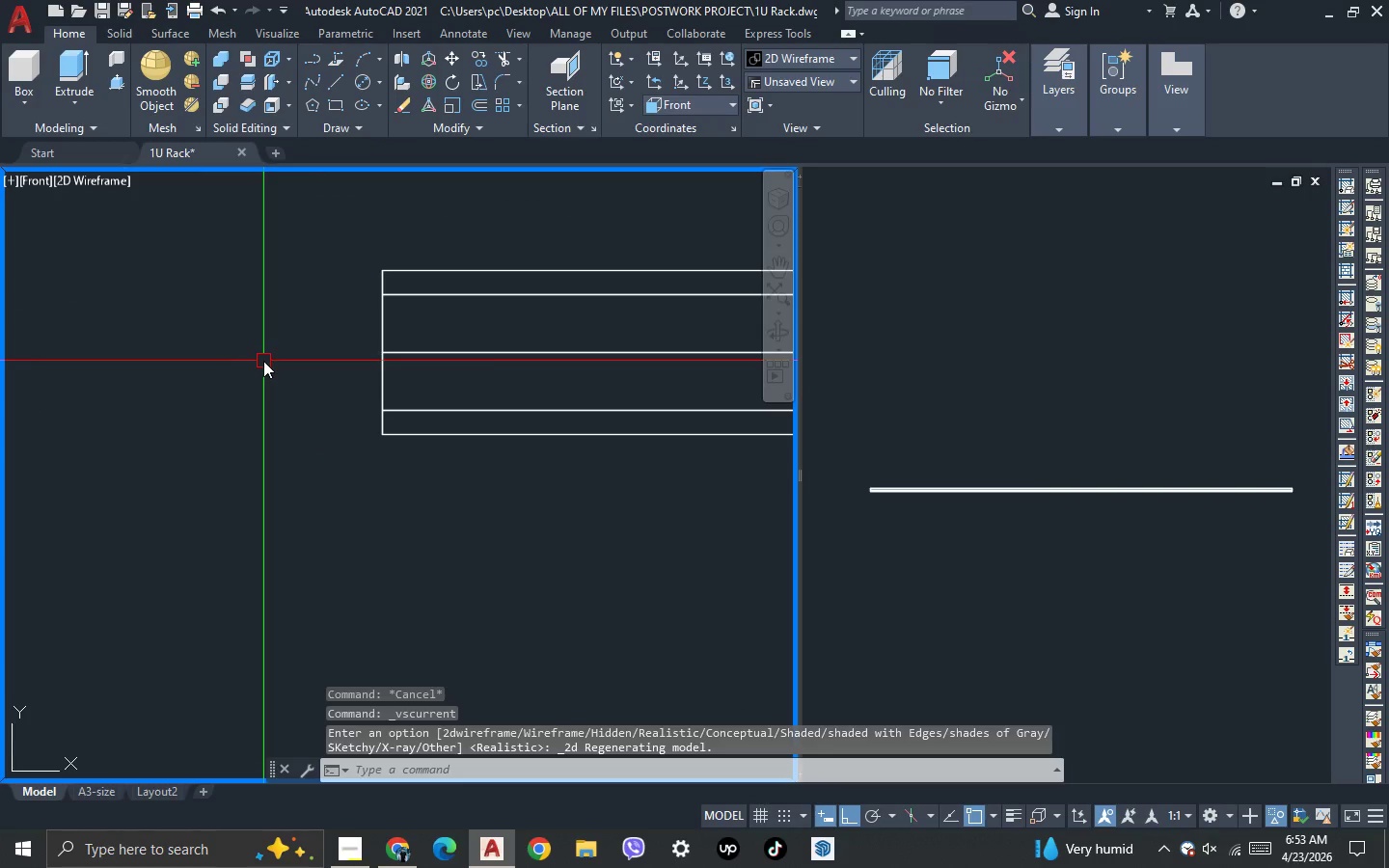 
key(L)
 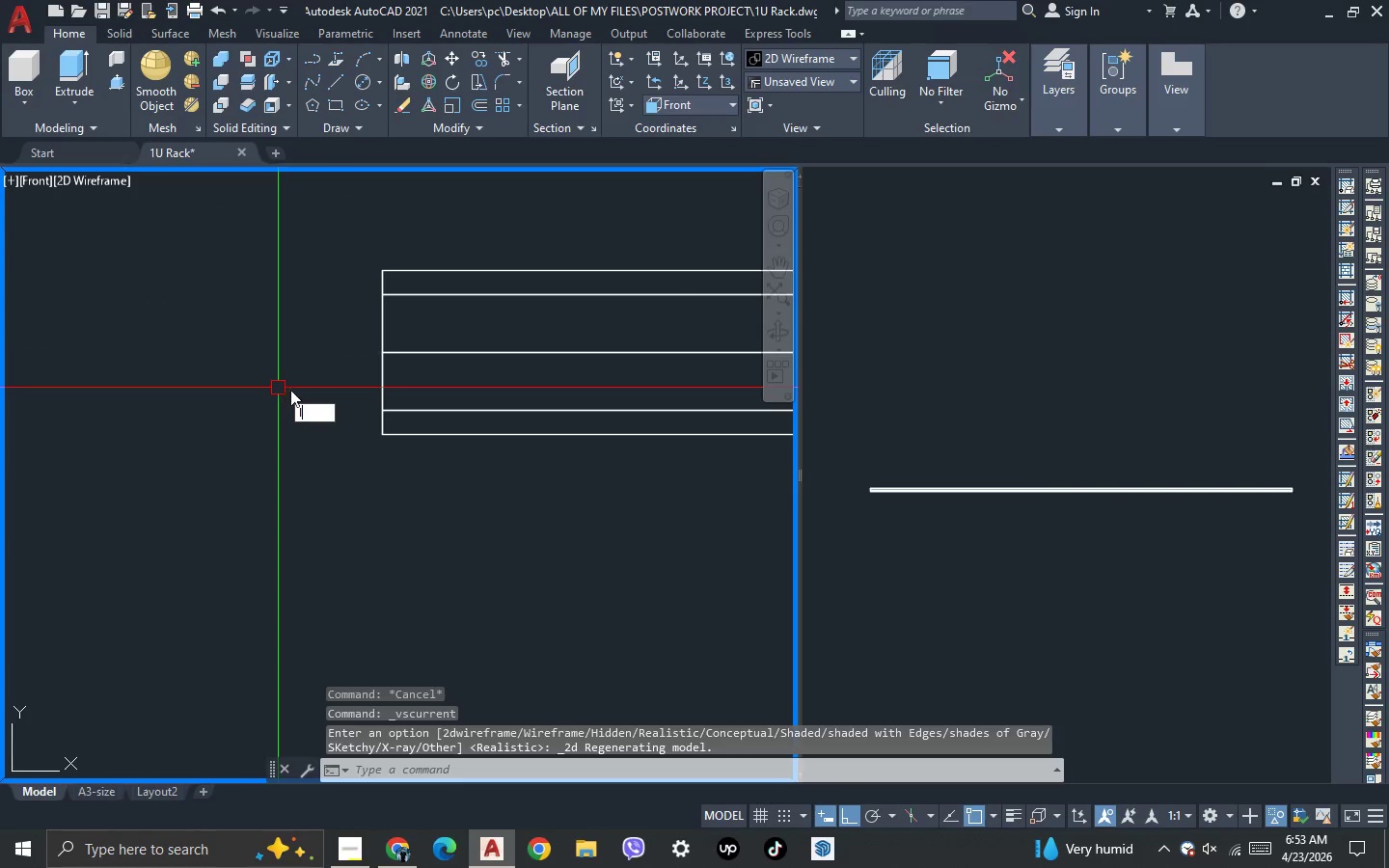 
key(Space)
 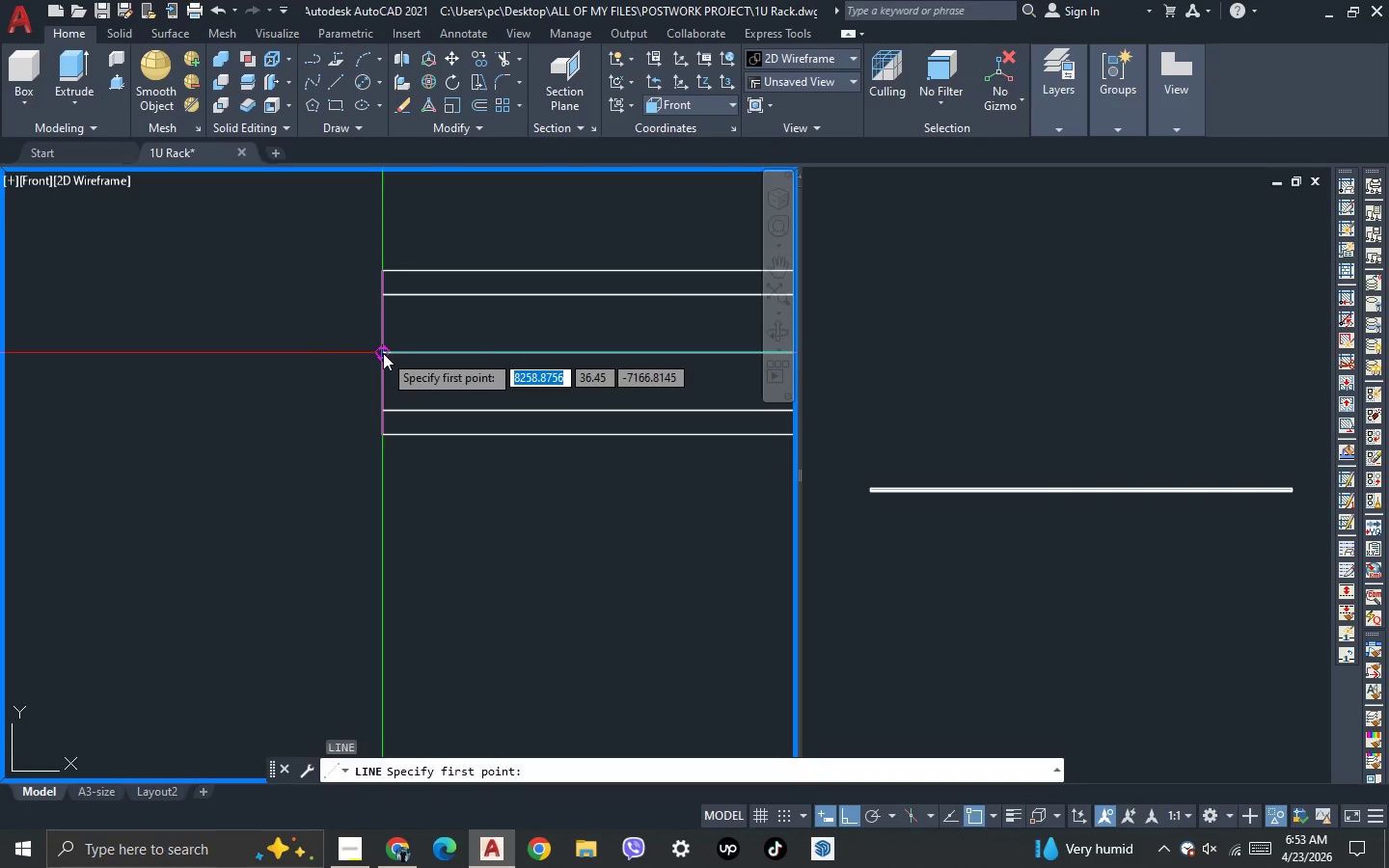 
left_click([383, 353])
 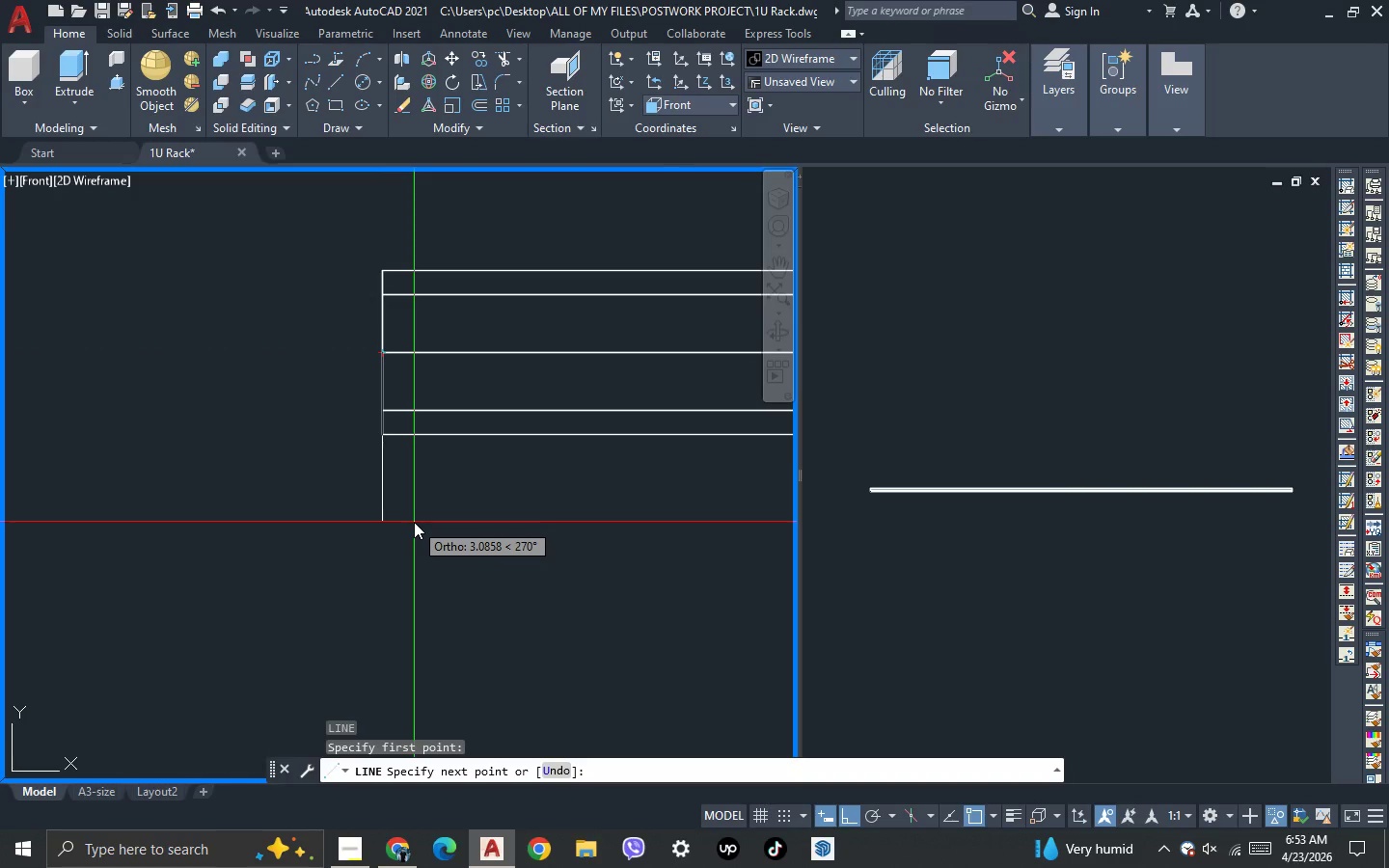 
key(5)
 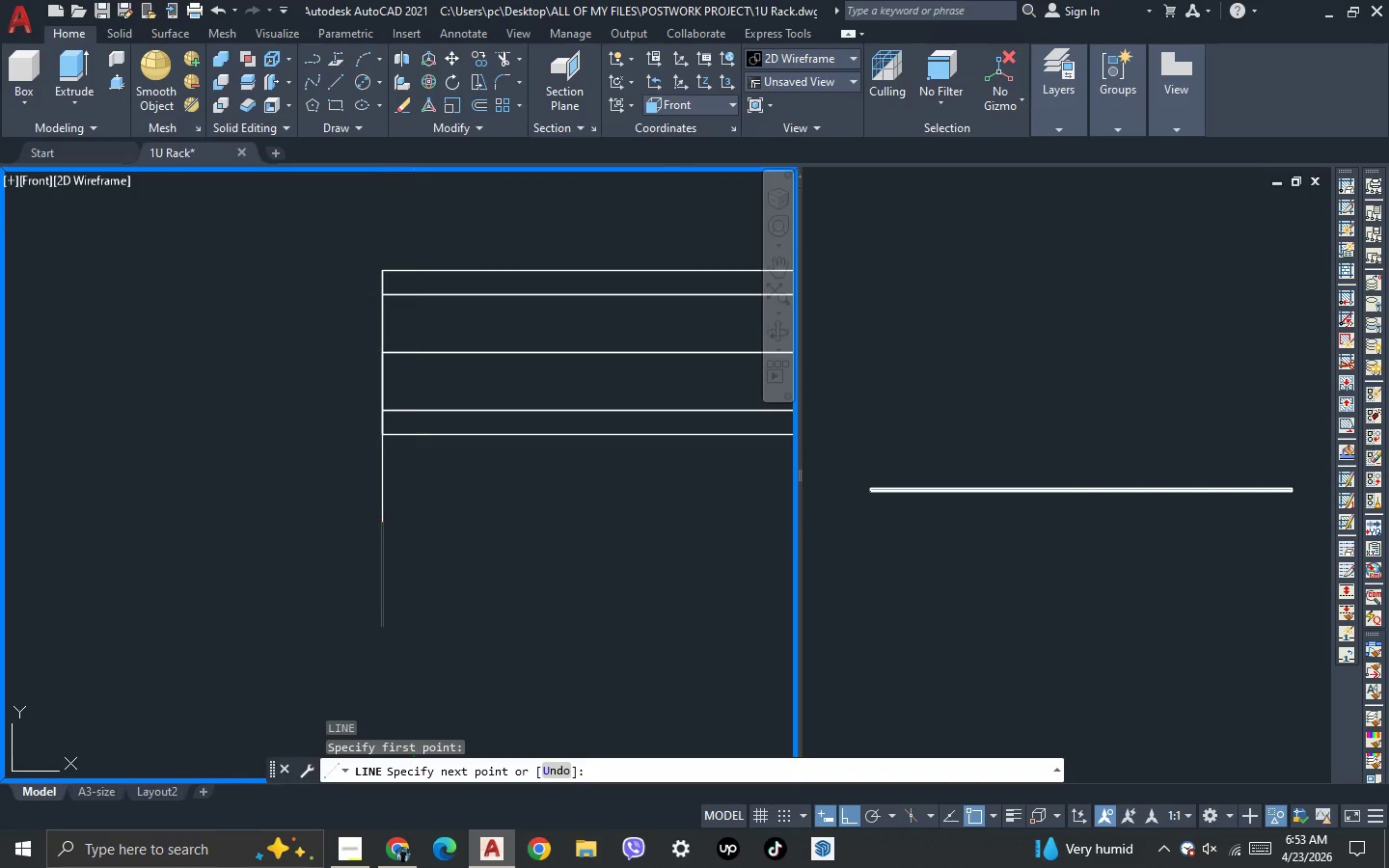 
key(Space)
 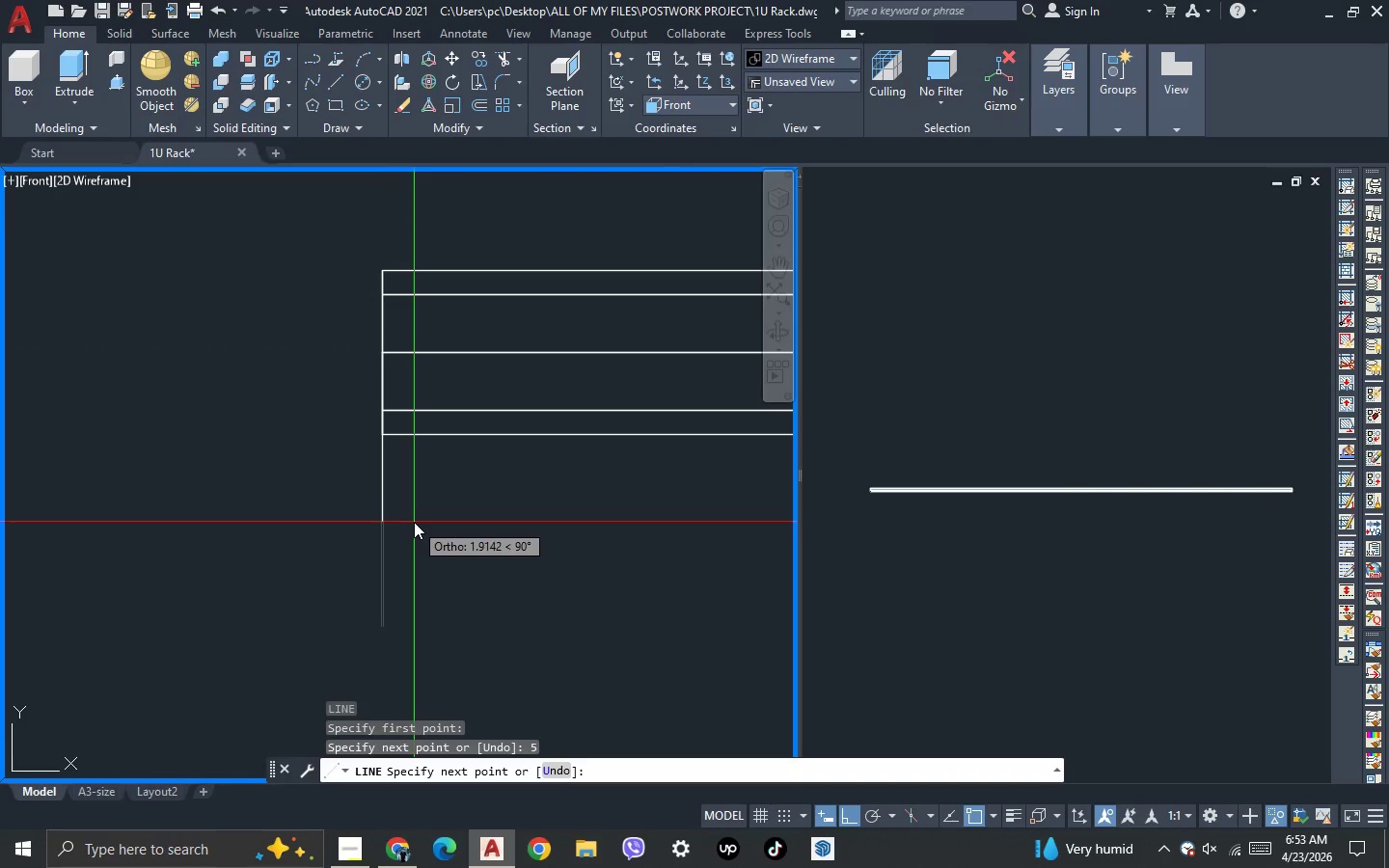 
key(Space)
 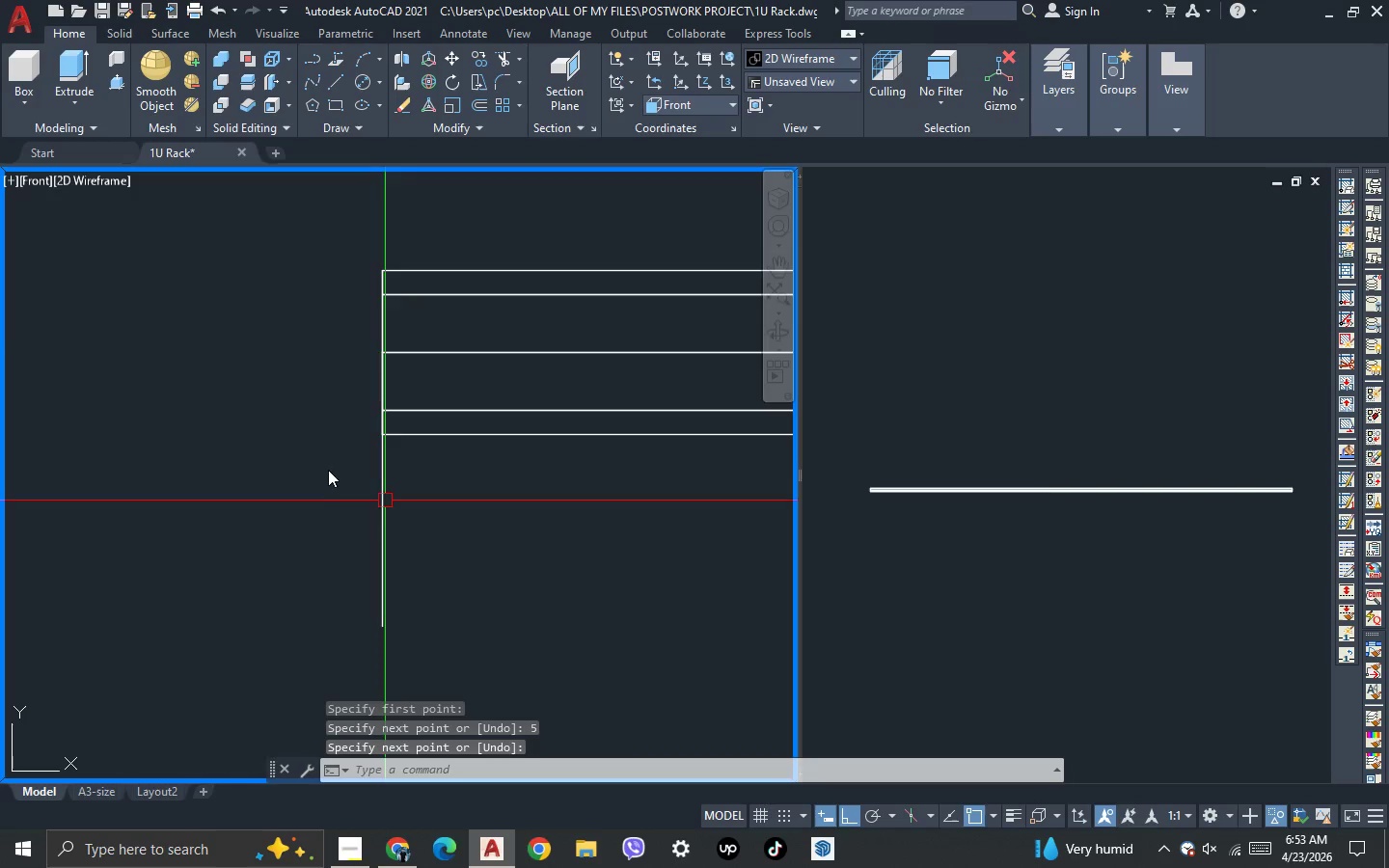 
left_click([352, 508])
 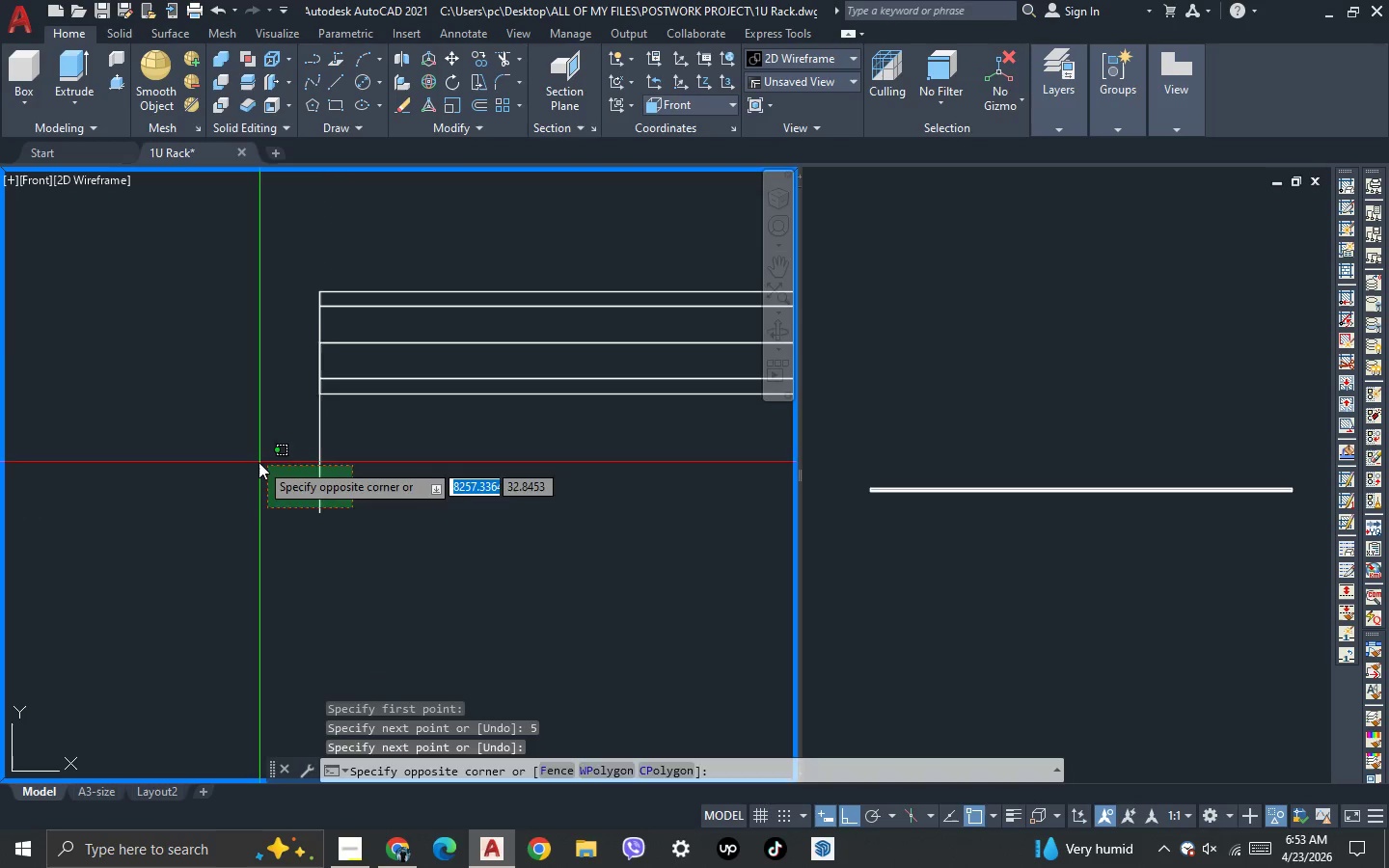 
scroll: coordinate [351, 506], scroll_direction: down, amount: 1.0
 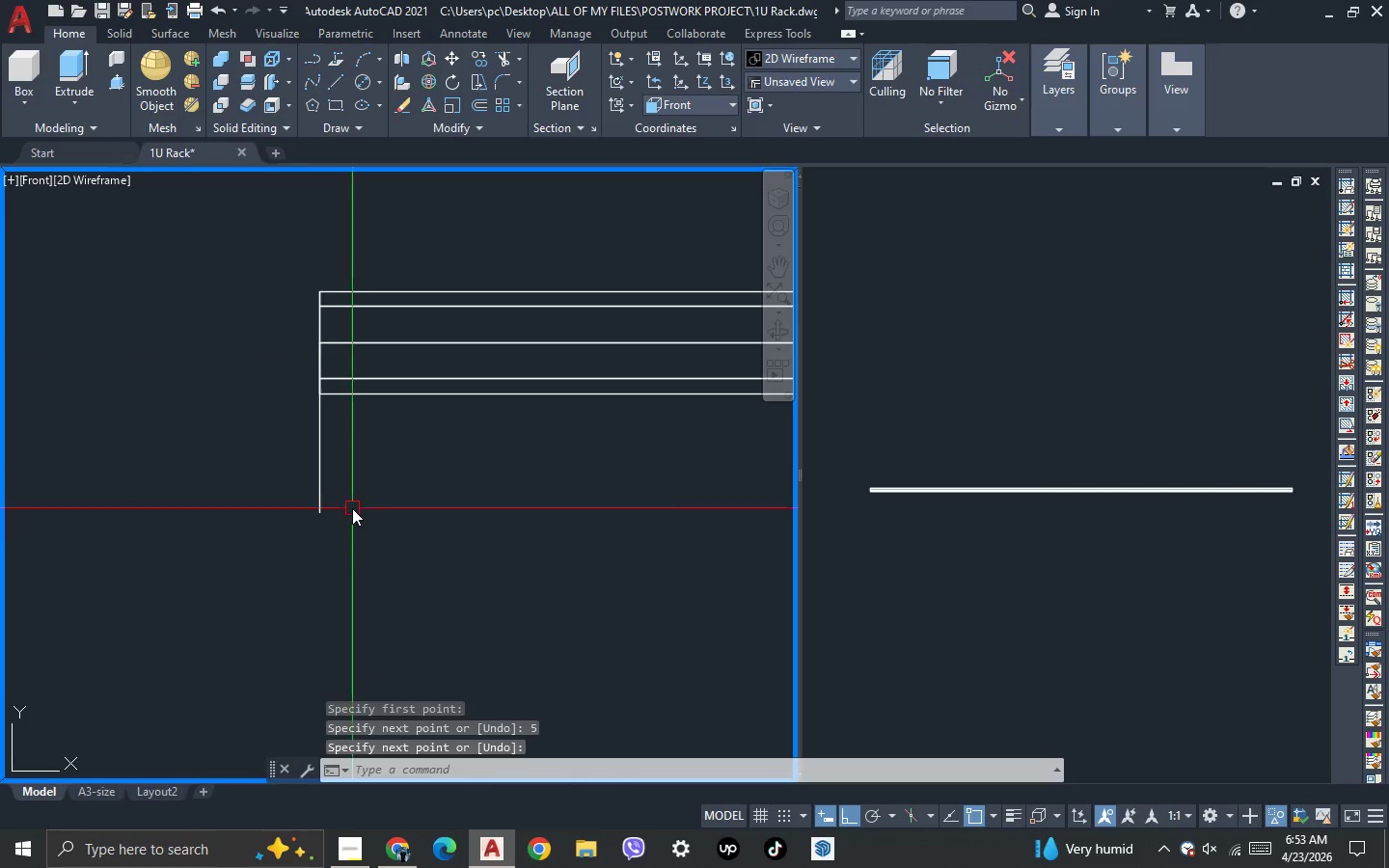 
double_click([259, 462])
 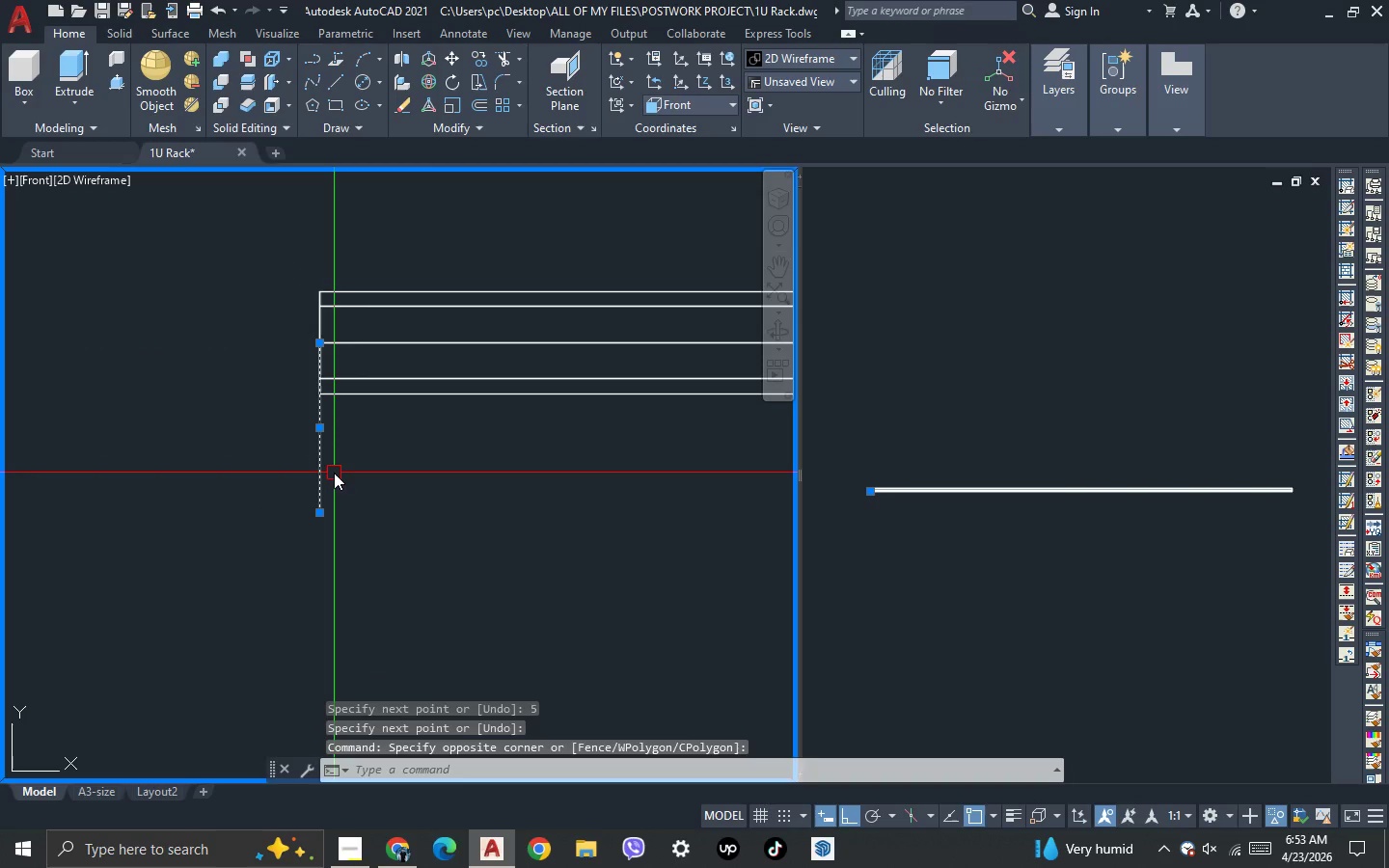 
key(M)
 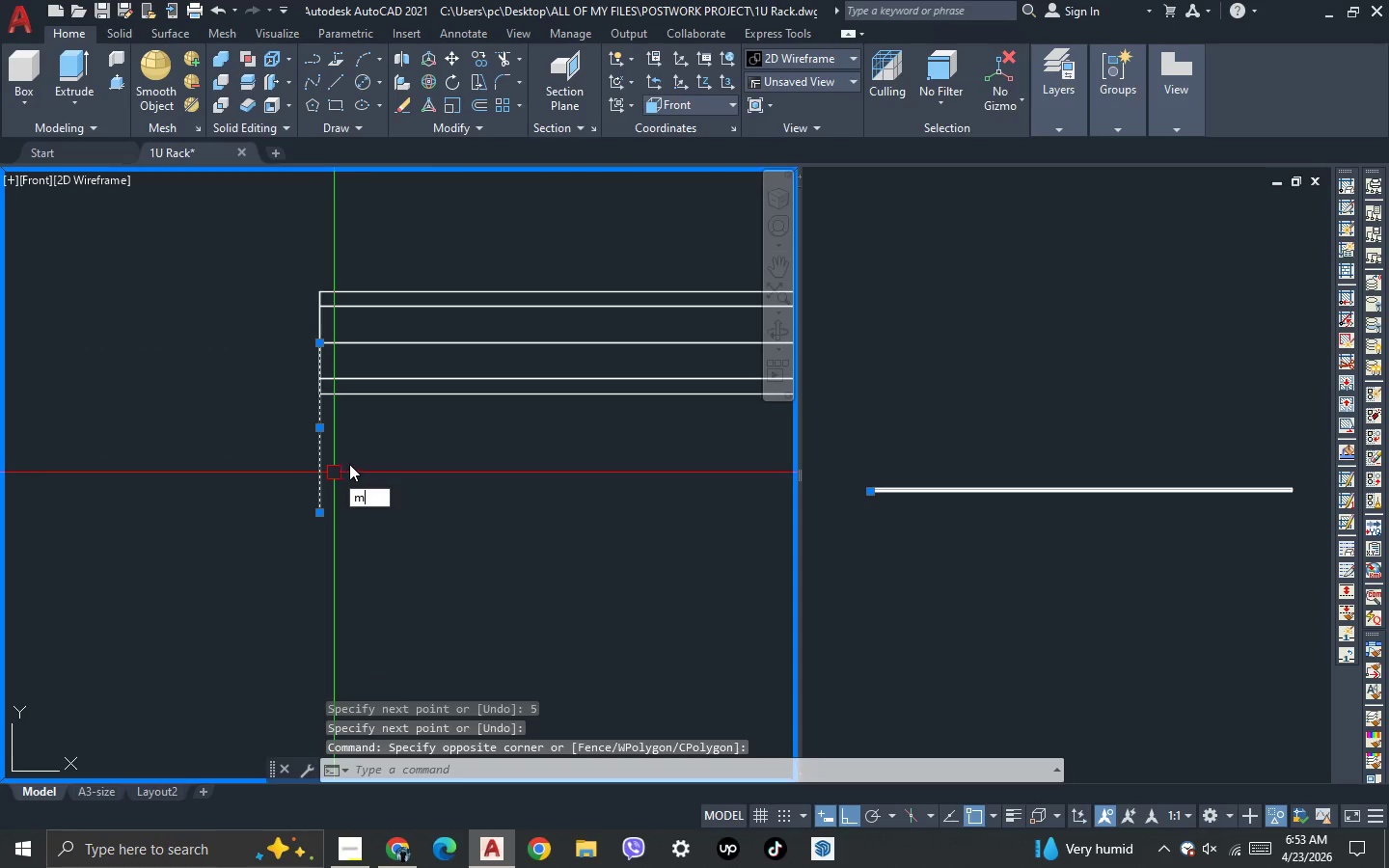 
key(Space)
 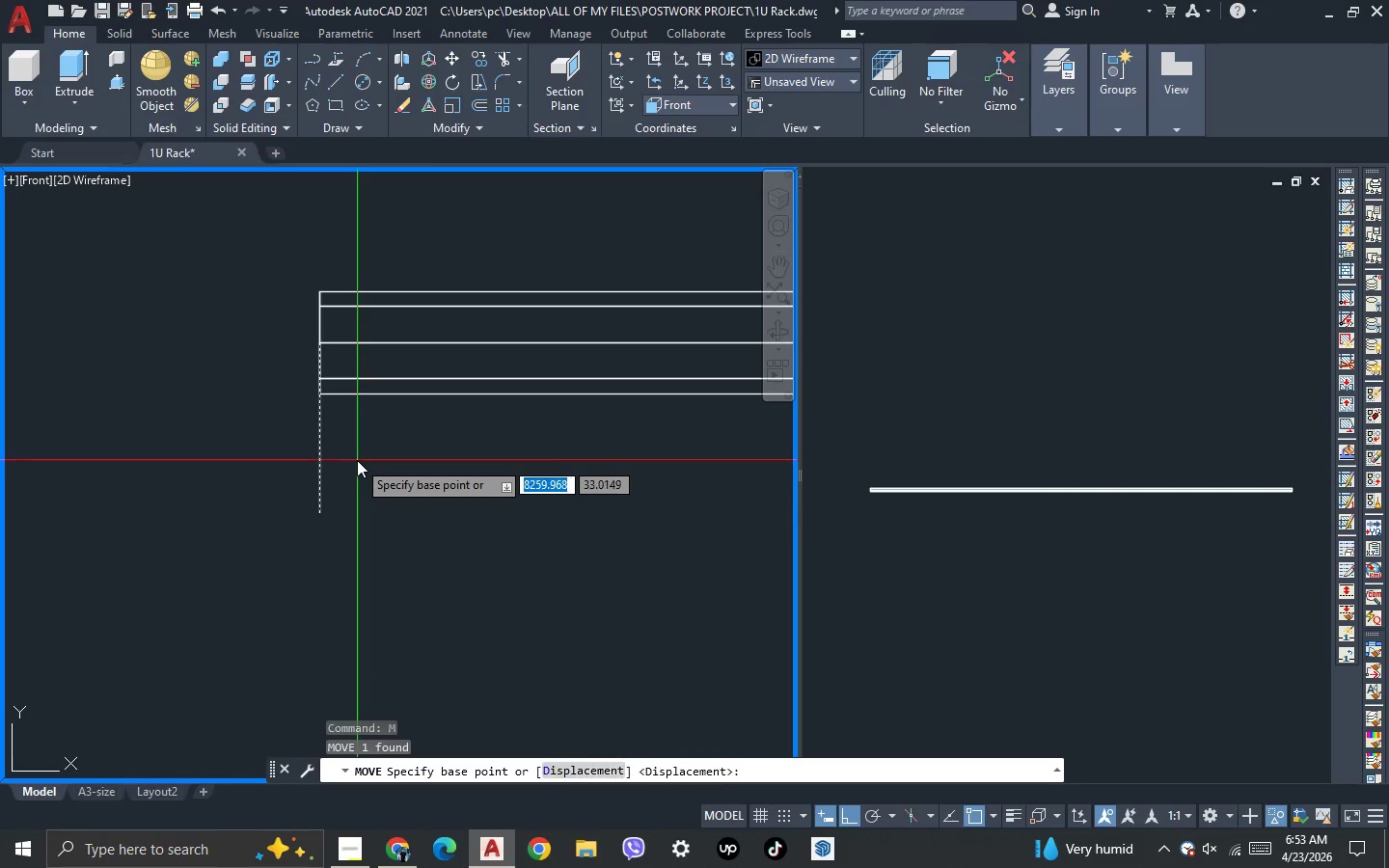 
left_click([357, 460])
 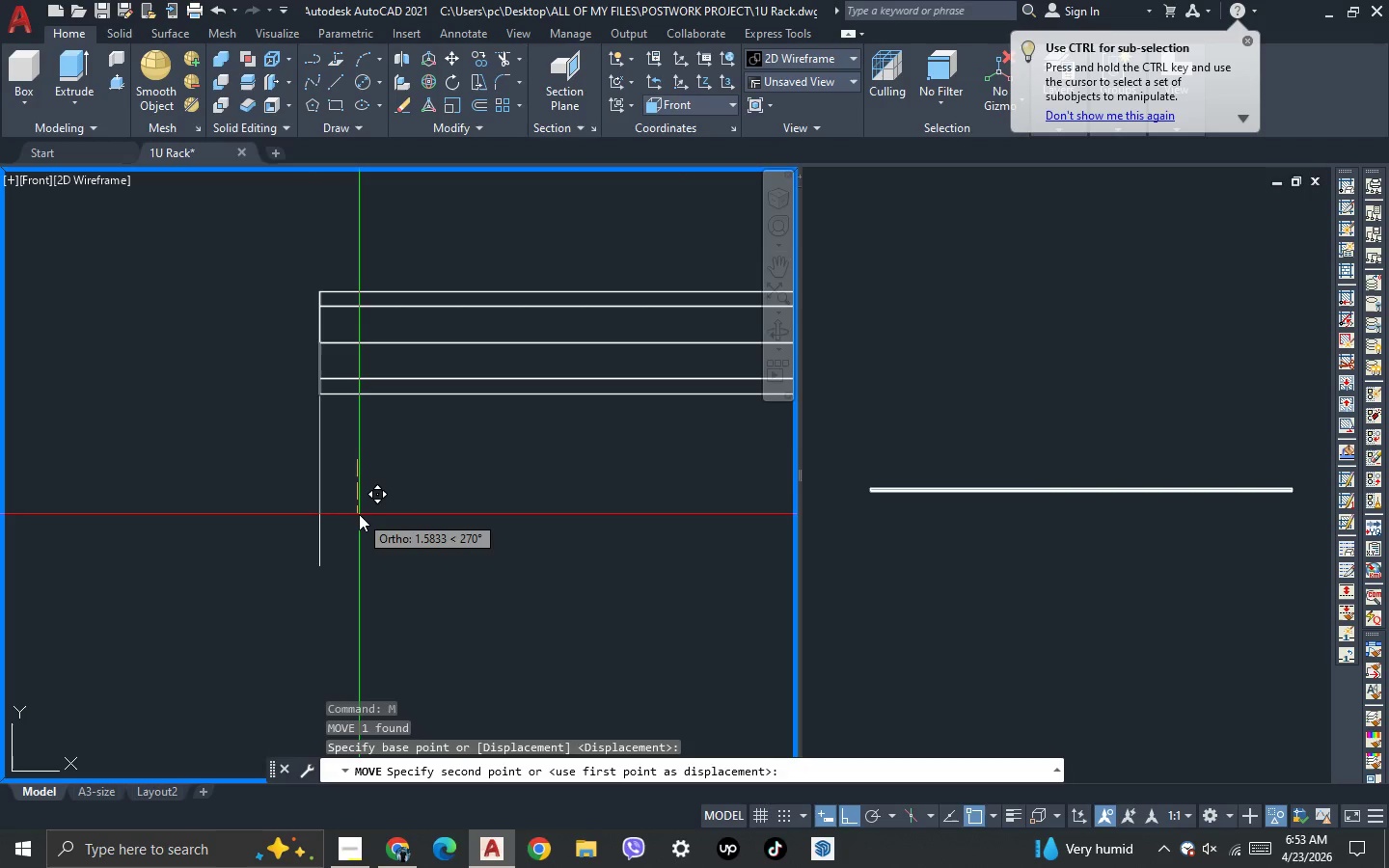 
key(1)
 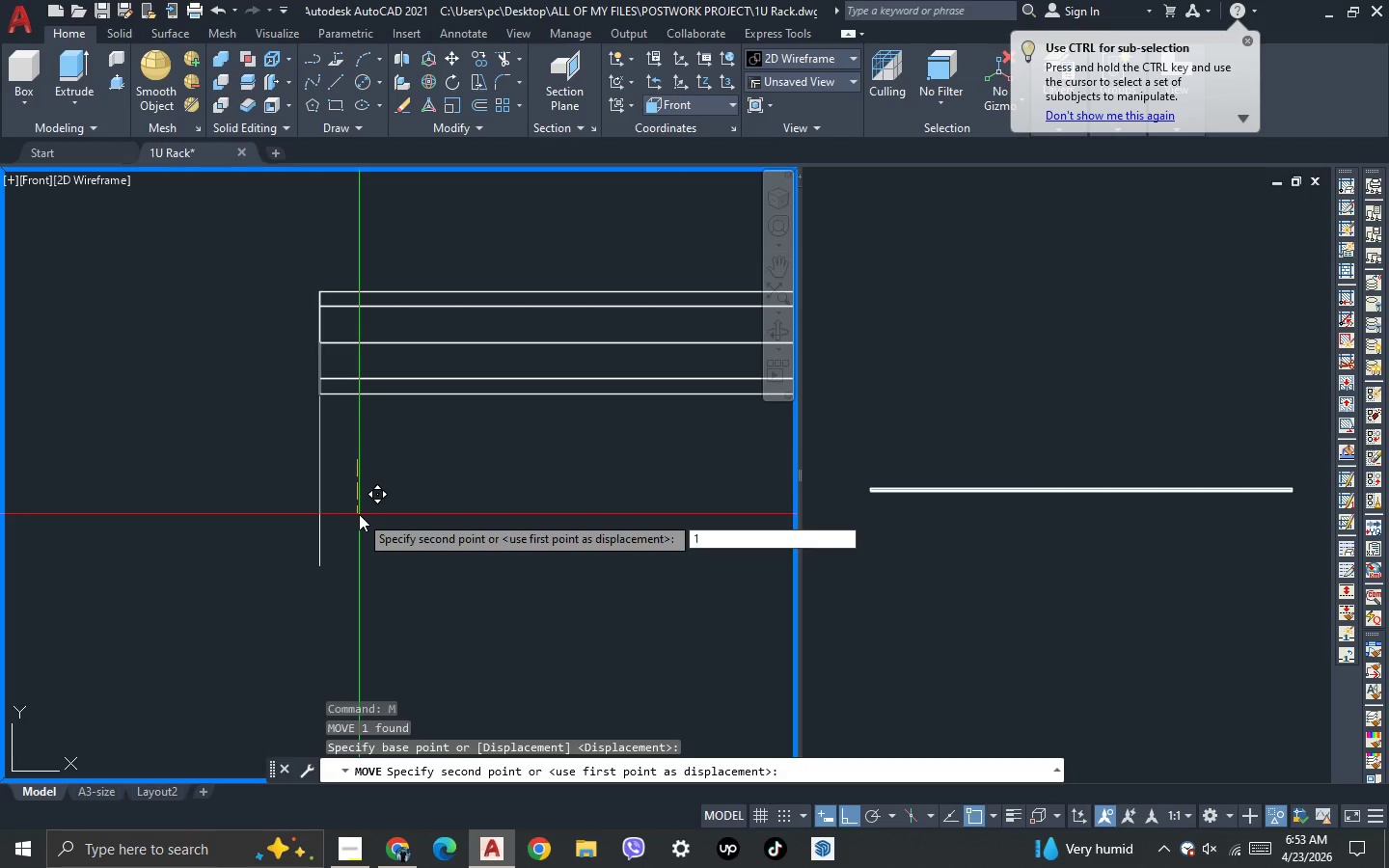 
key(Period)
 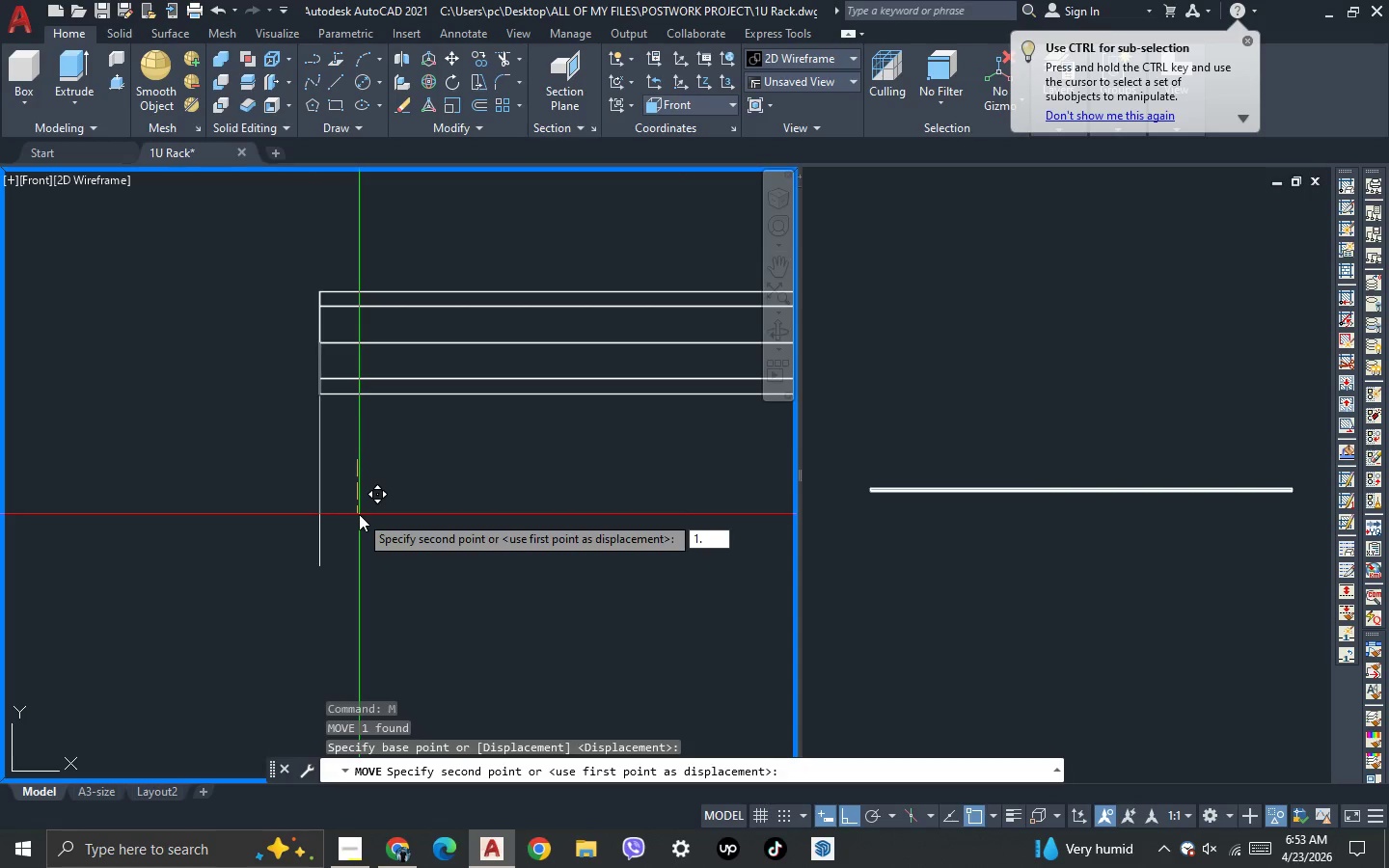 
key(5)
 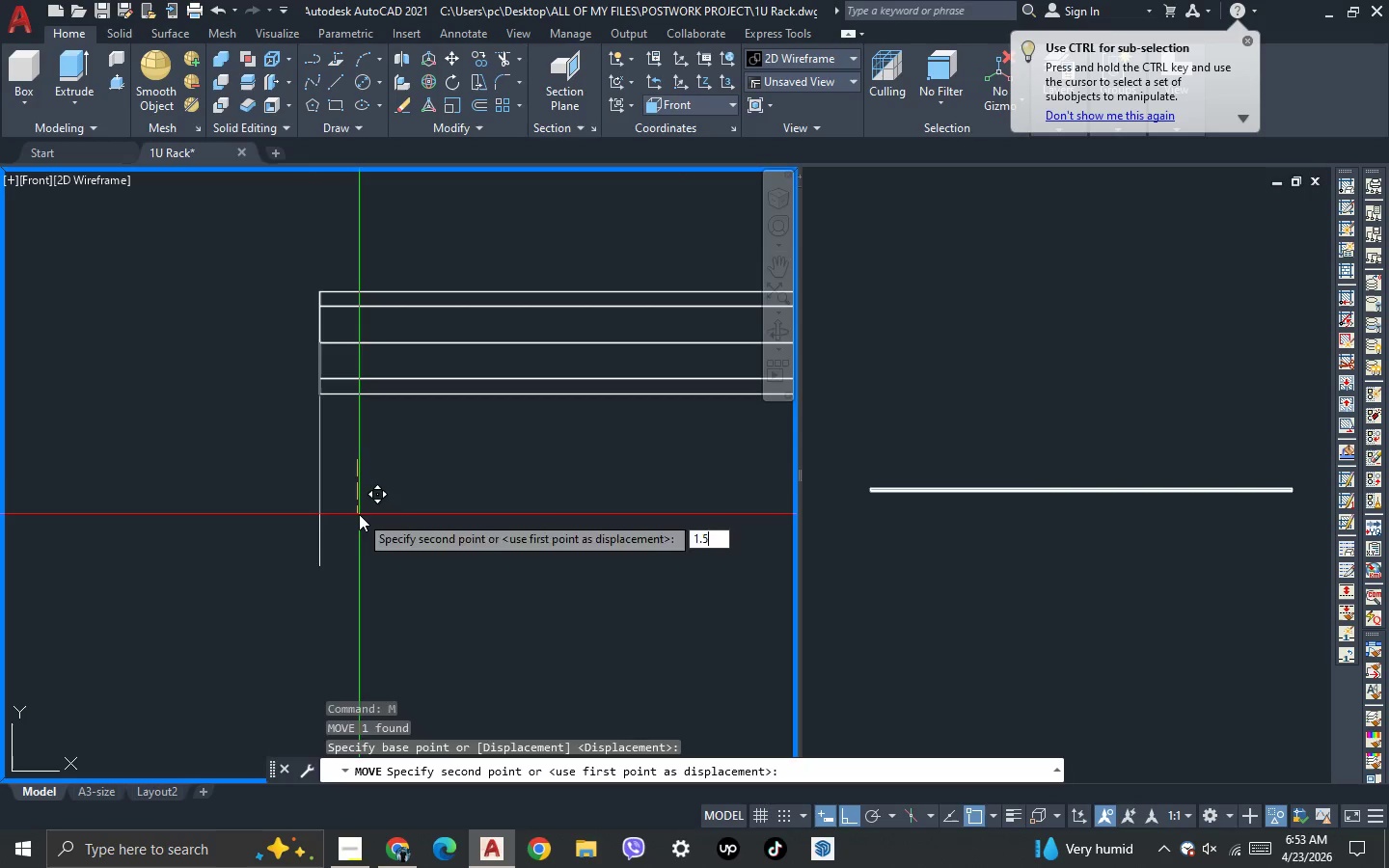 
key(NumpadEnter)
 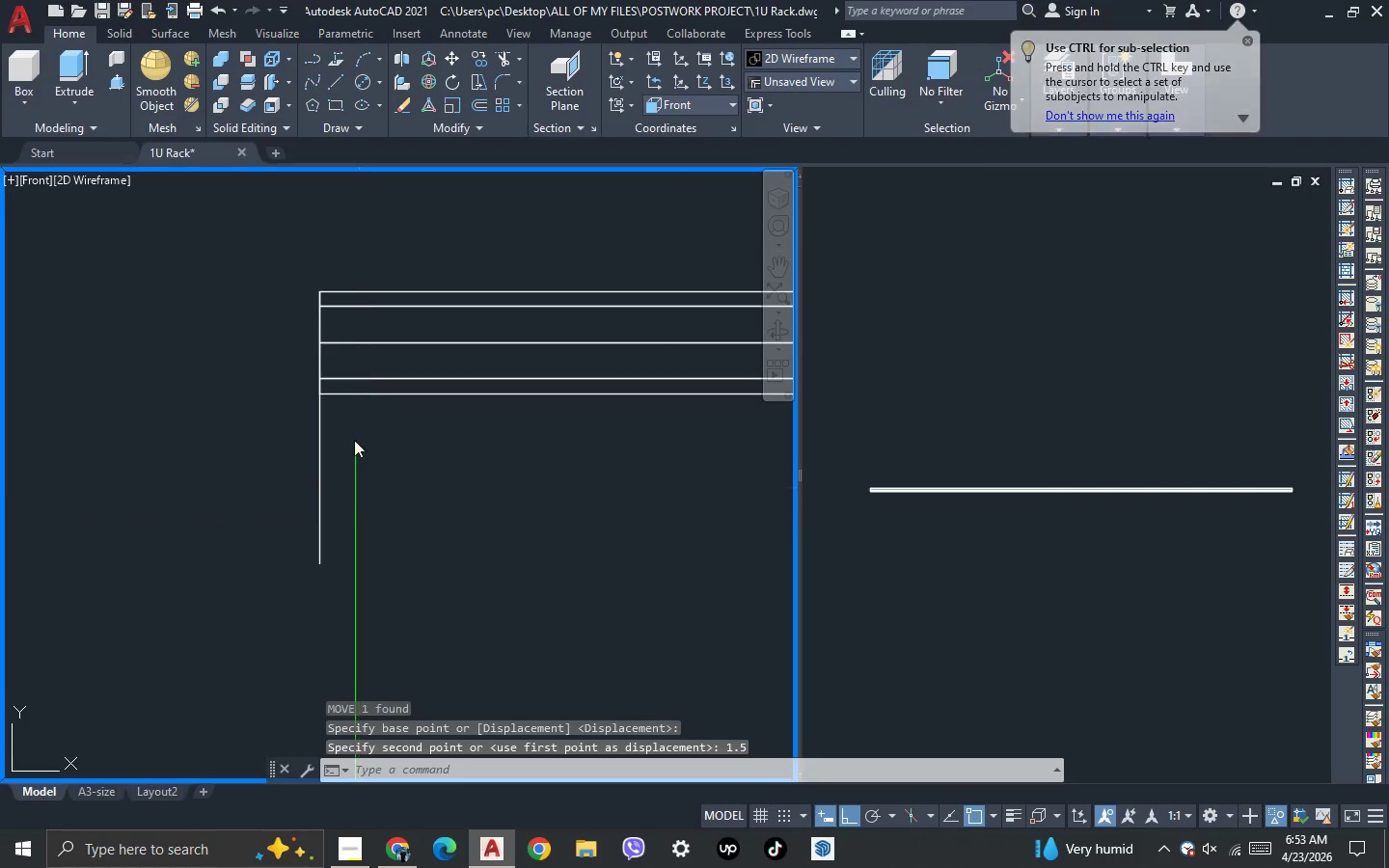 
left_click_drag(start_coordinate=[334, 421], to_coordinate=[327, 421])
 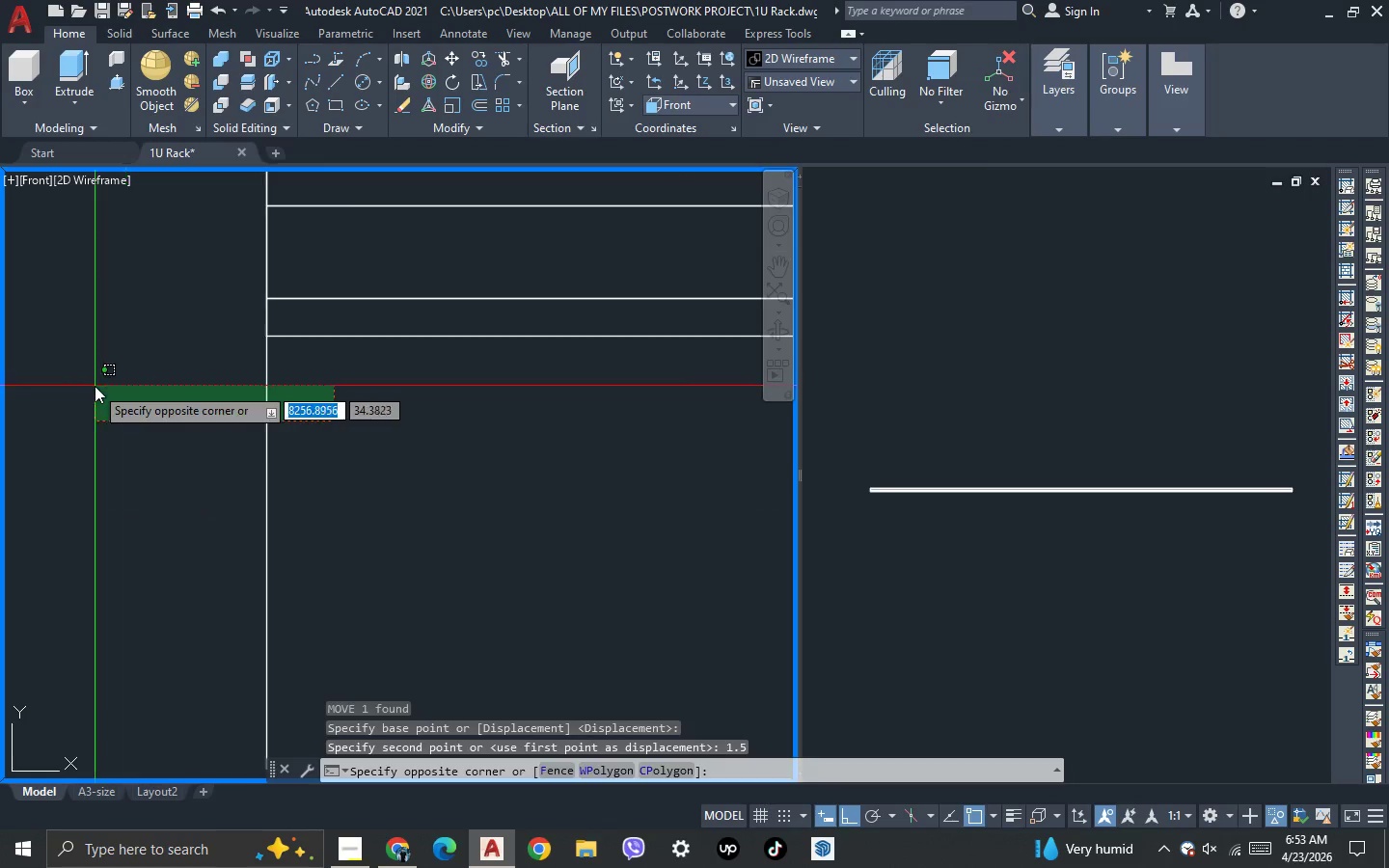 
scroll: coordinate [352, 429], scroll_direction: up, amount: 2.0
 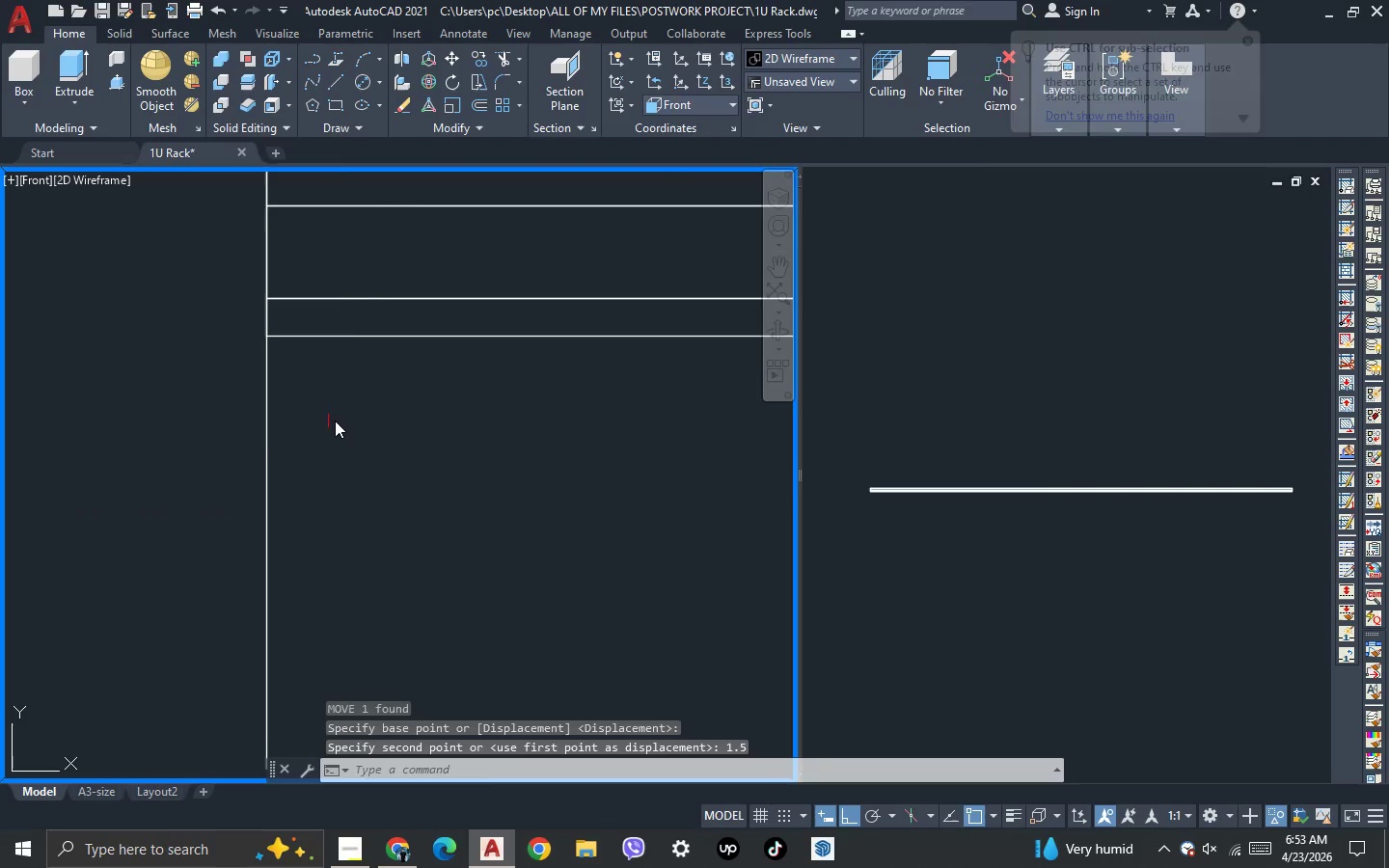 
double_click([95, 386])
 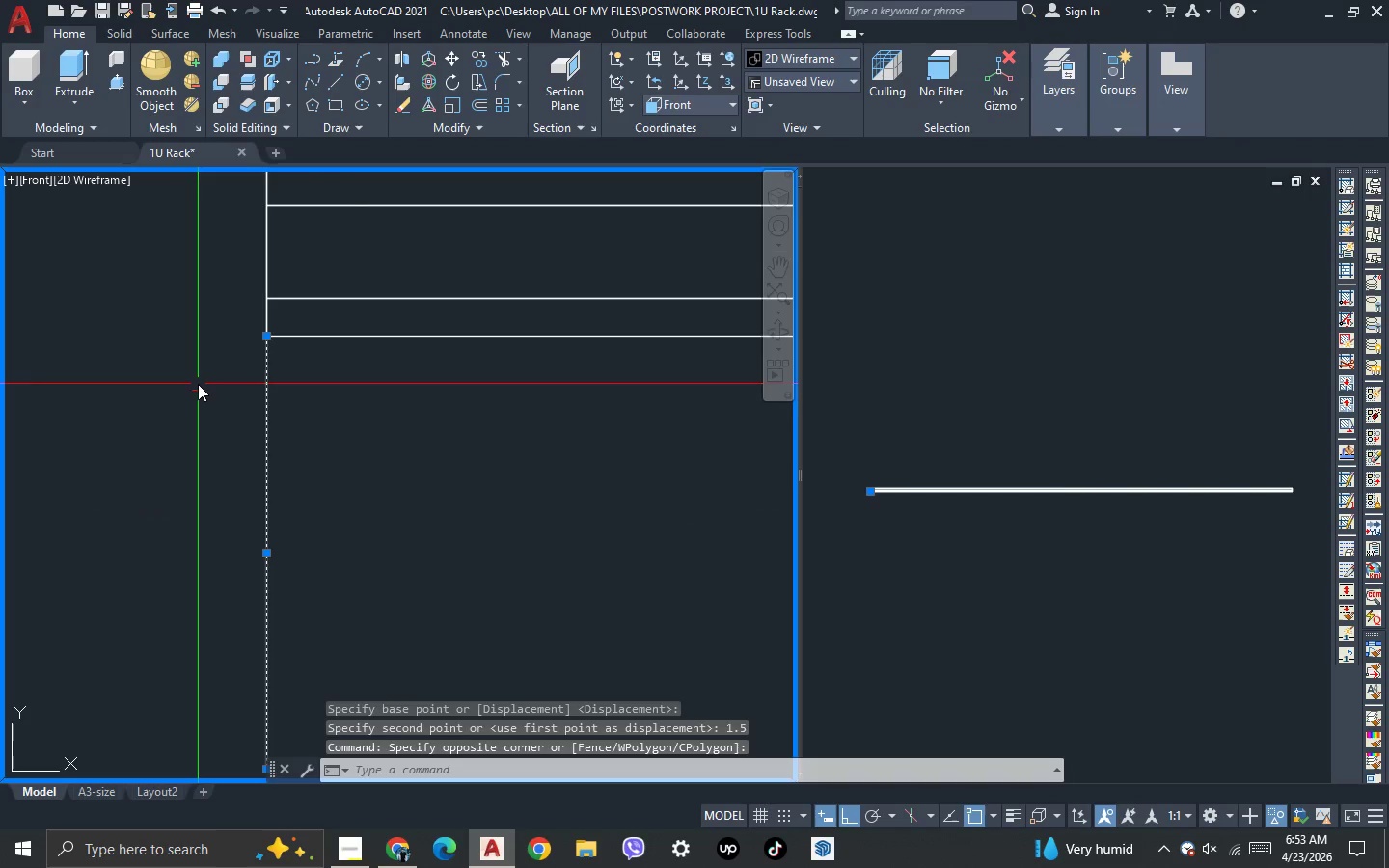 
key(Escape)
 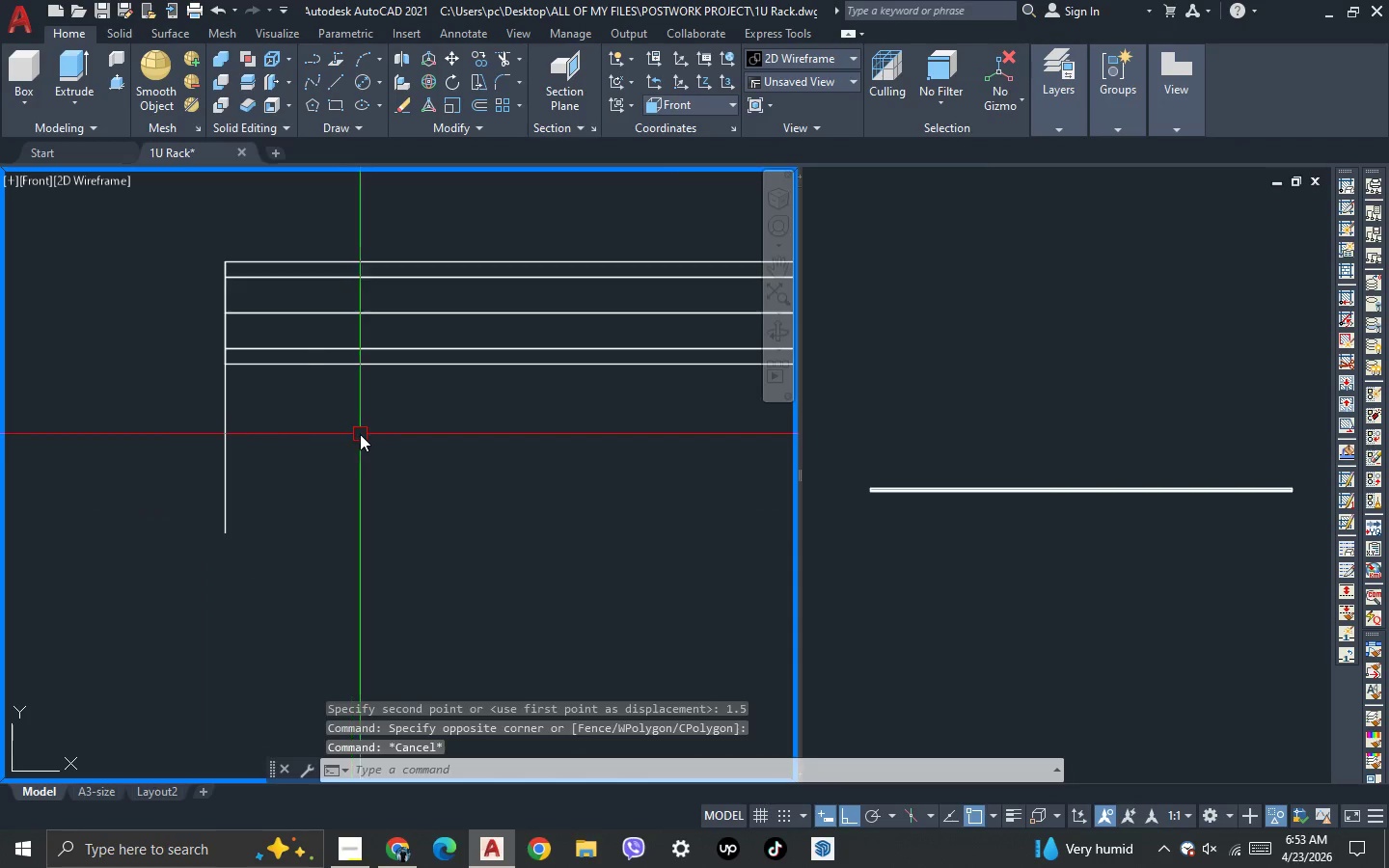 
scroll: coordinate [360, 434], scroll_direction: down, amount: 4.0
 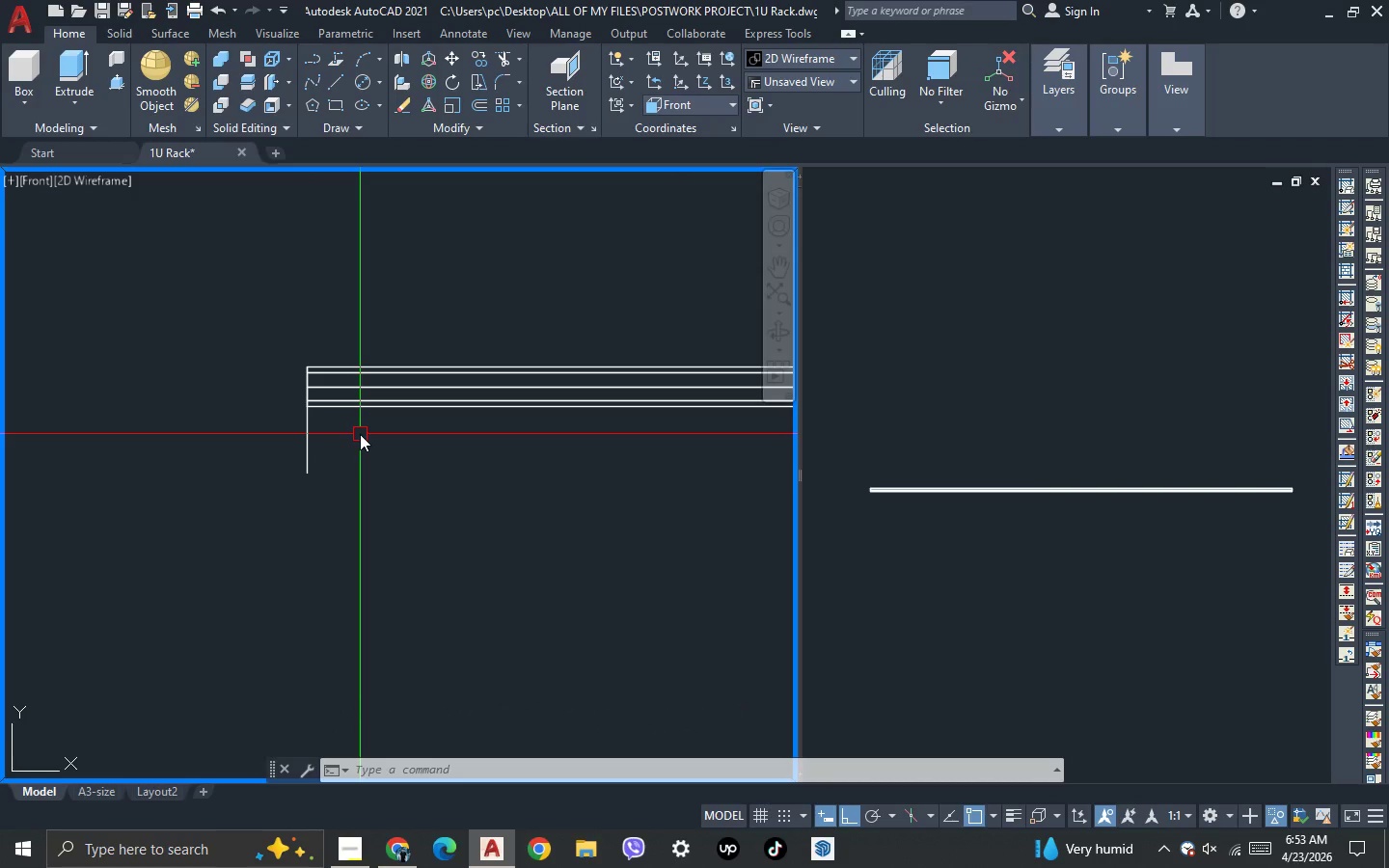 
wait(15.01)
 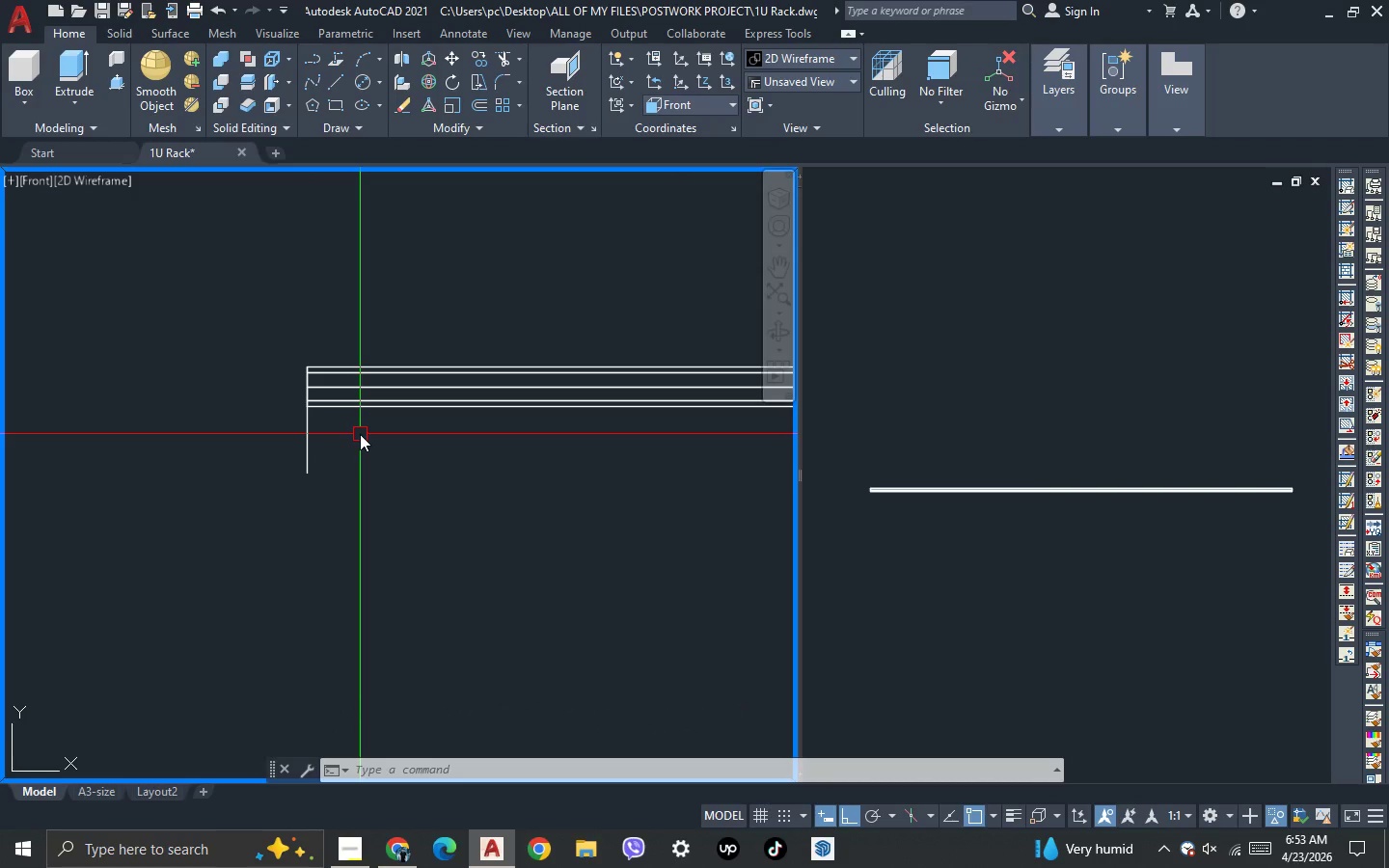 
scroll: coordinate [223, 414], scroll_direction: up, amount: 4.0
 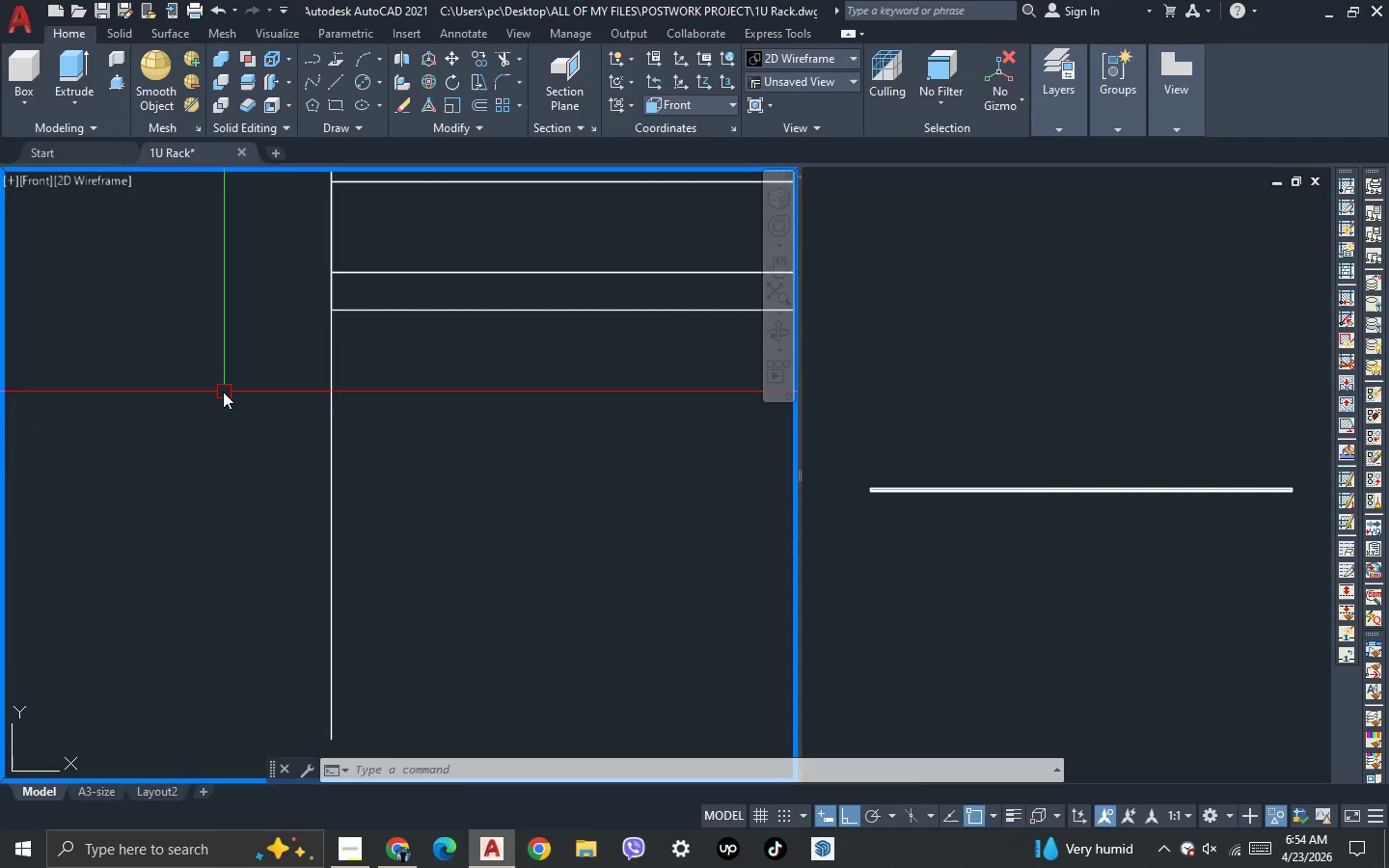 
scroll: coordinate [223, 392], scroll_direction: down, amount: 3.0
 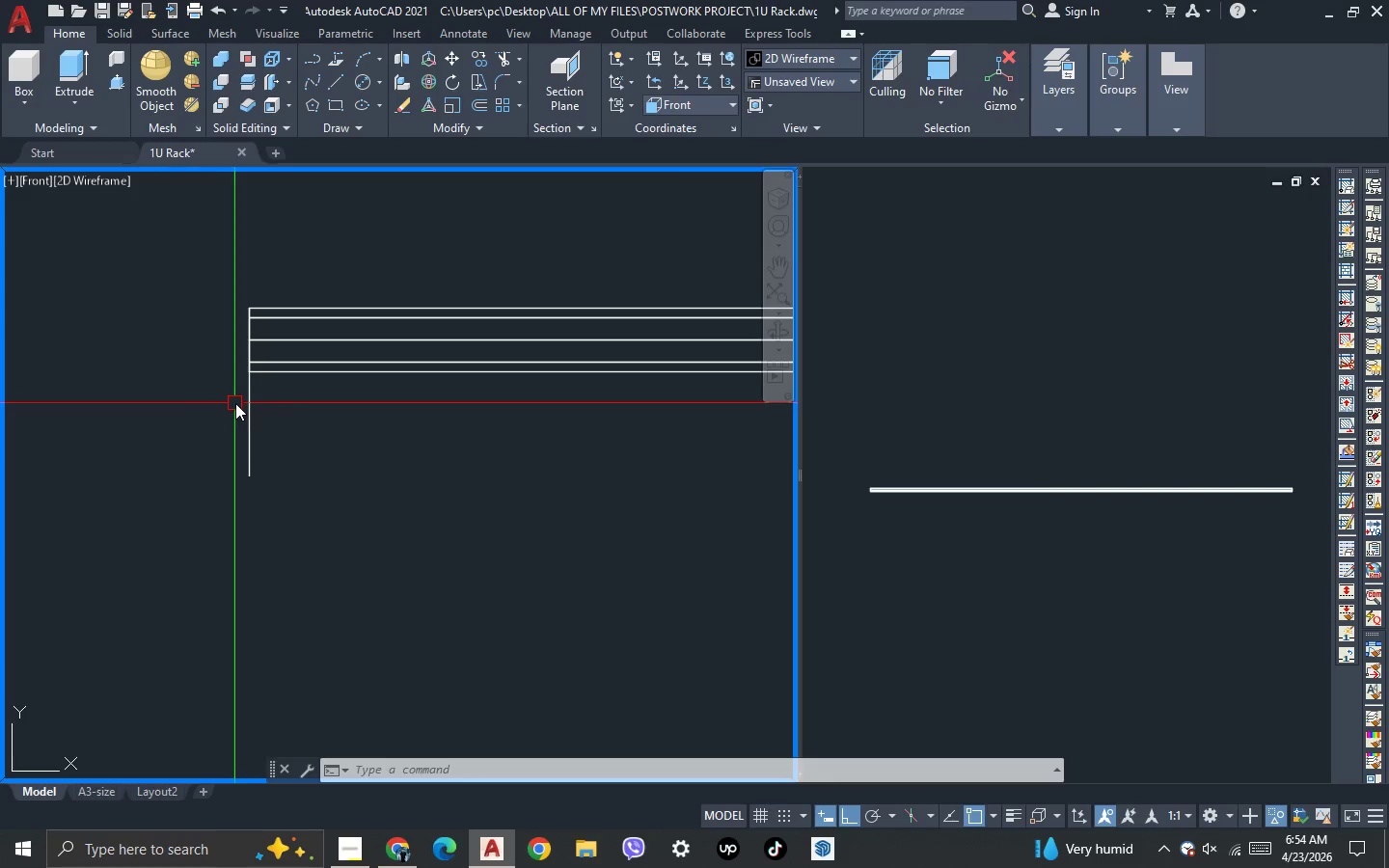 
scroll: coordinate [235, 402], scroll_direction: up, amount: 2.0
 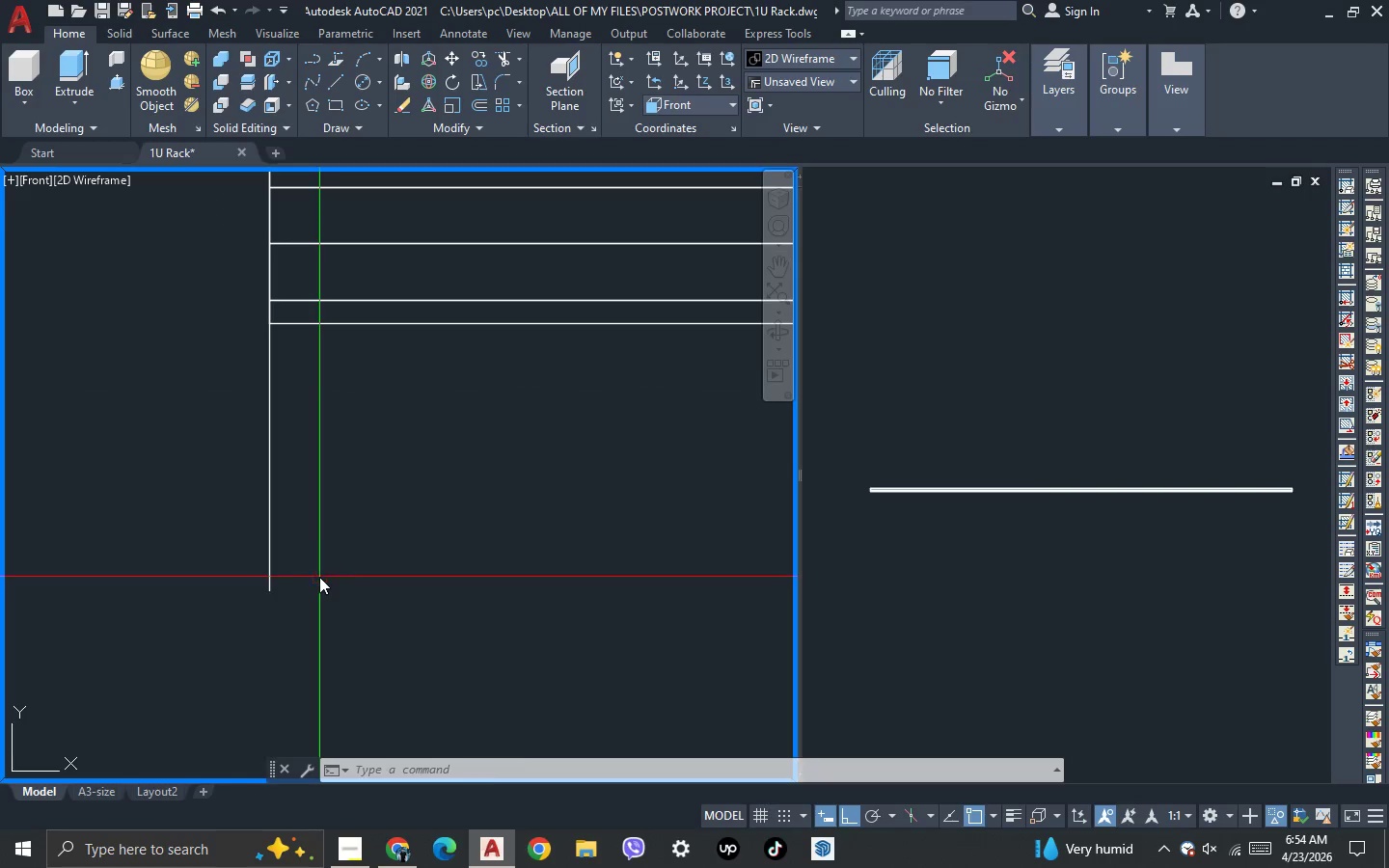 
double_click([237, 571])
 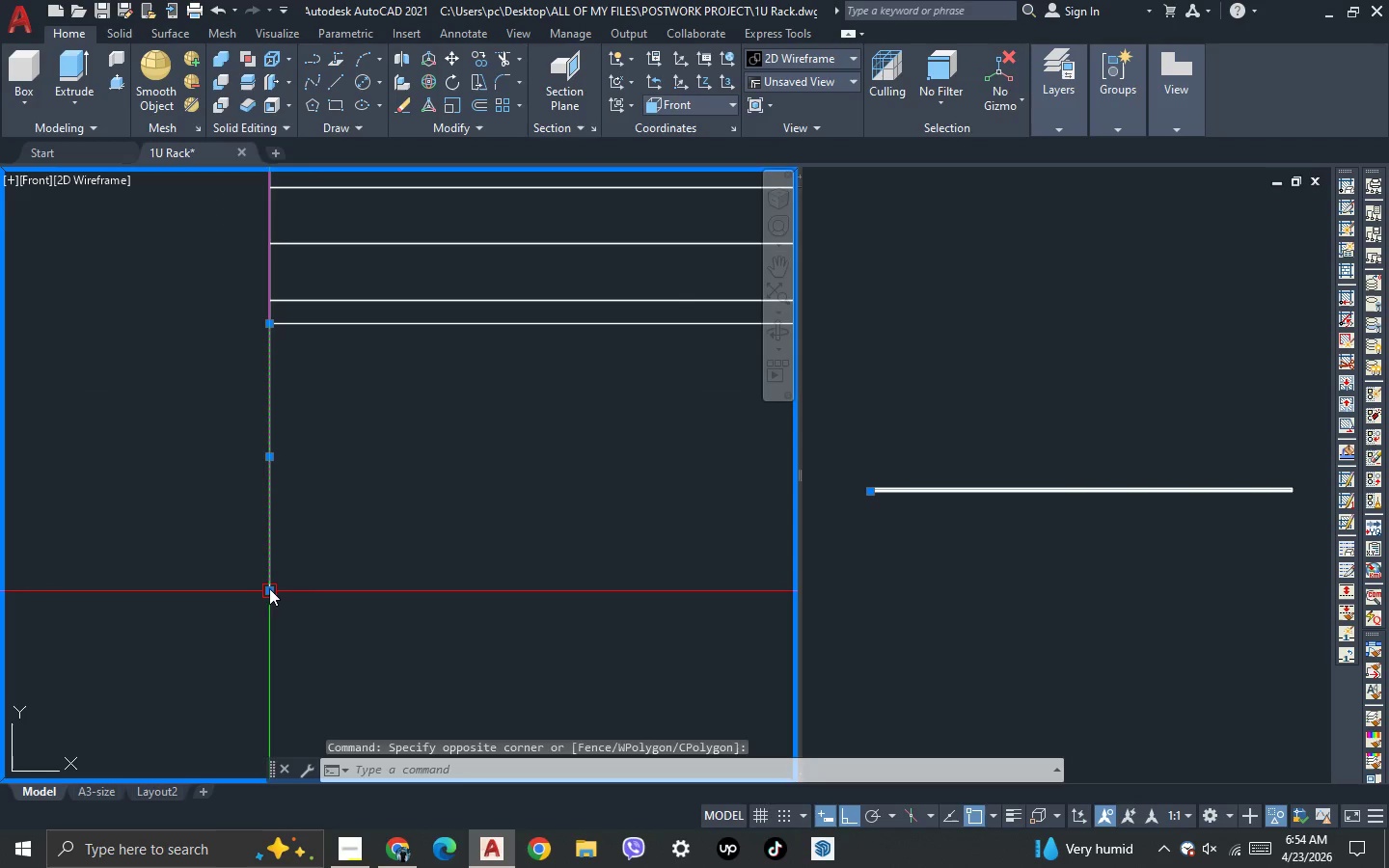 
left_click([270, 589])
 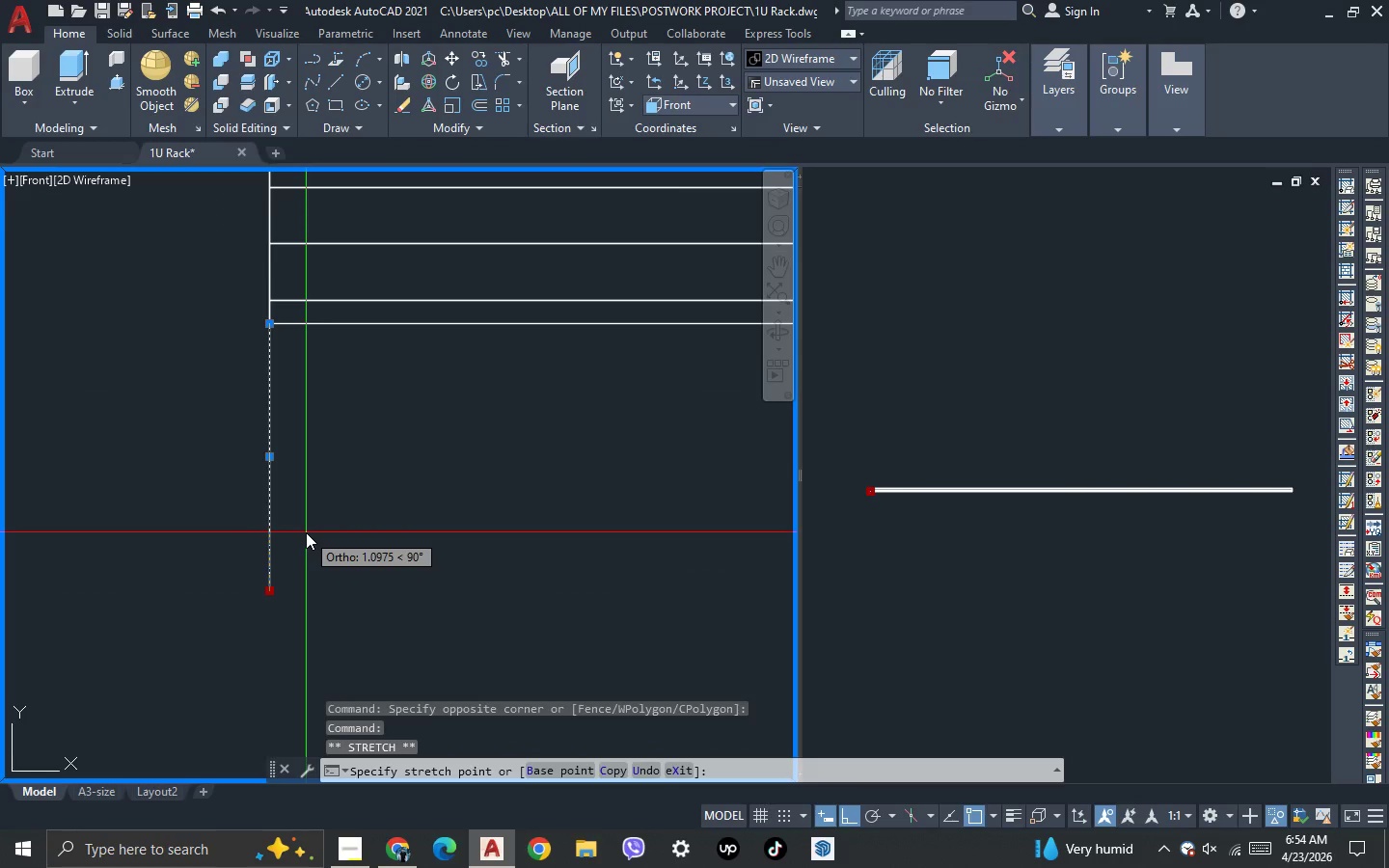 
left_click([306, 532])
 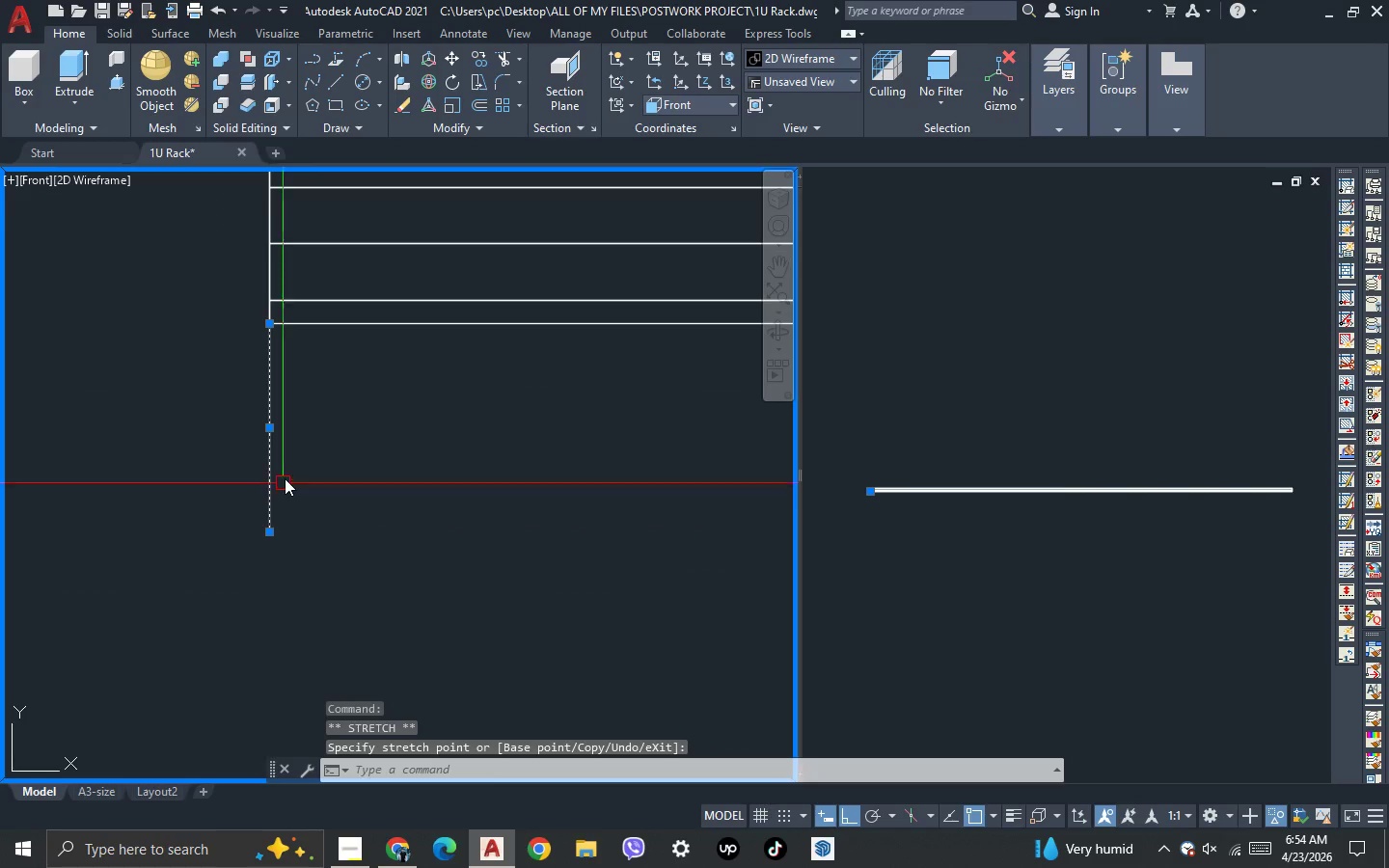 
key(Escape)
 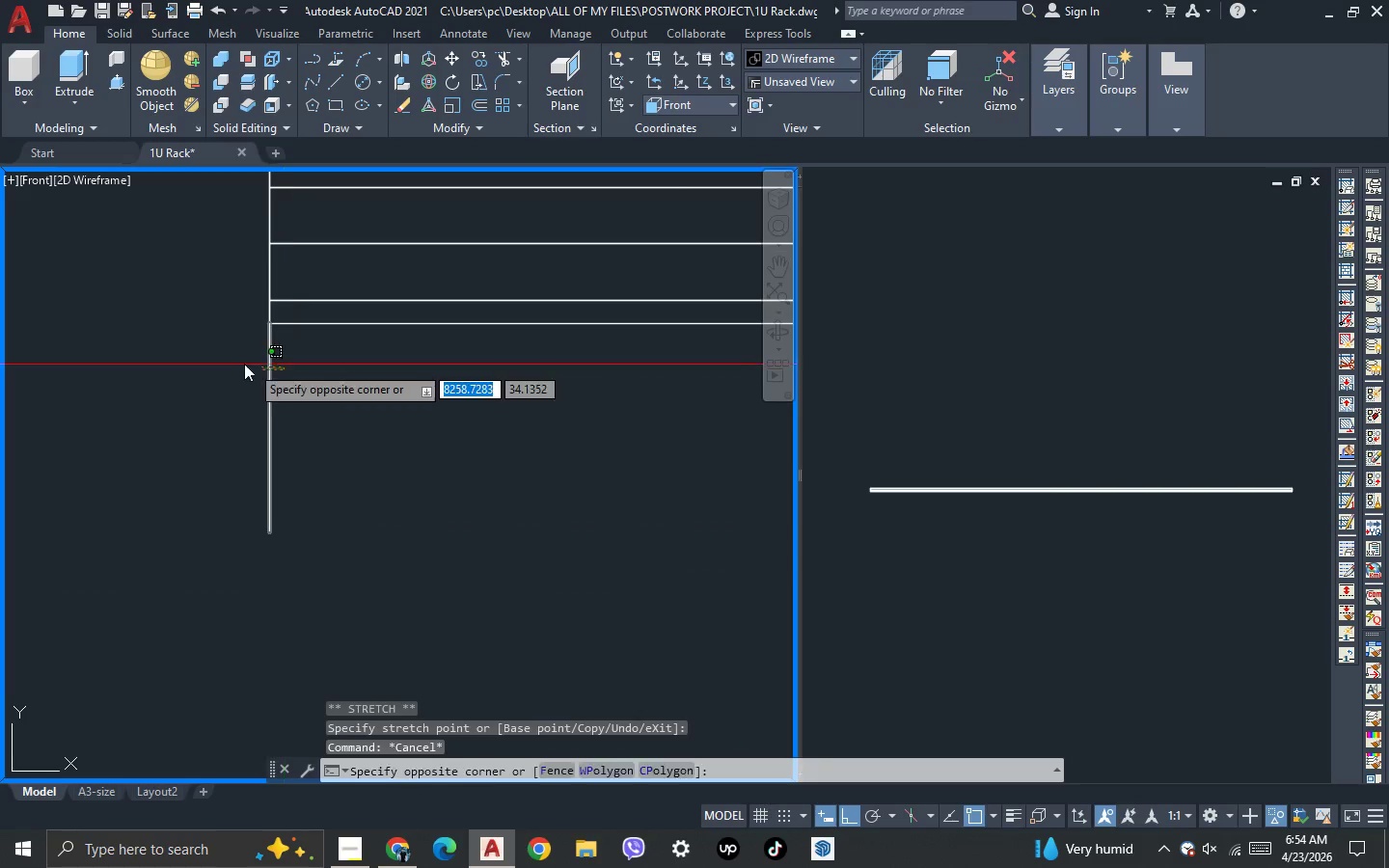 
double_click([237, 364])
 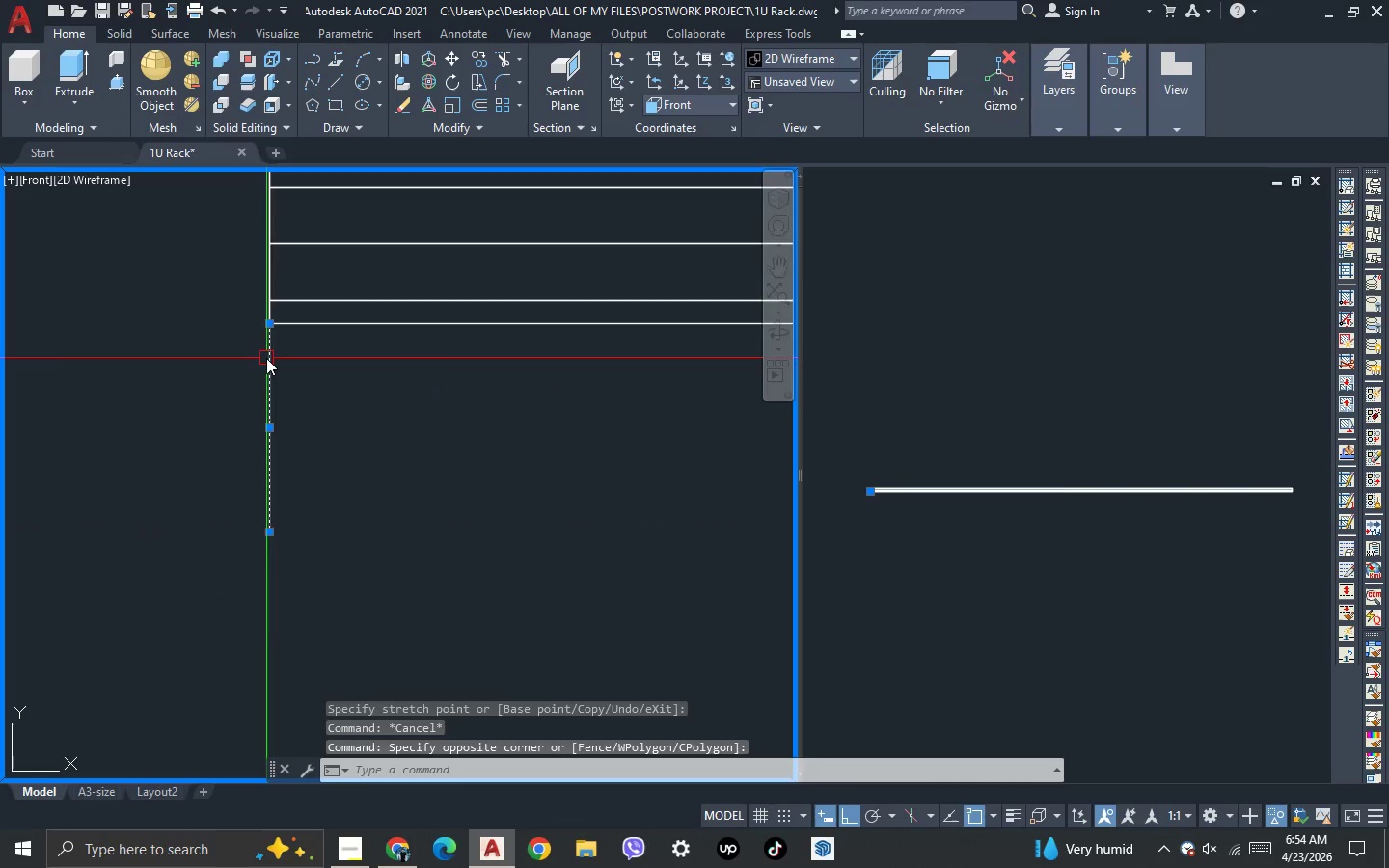 
scroll: coordinate [266, 358], scroll_direction: up, amount: 2.0
 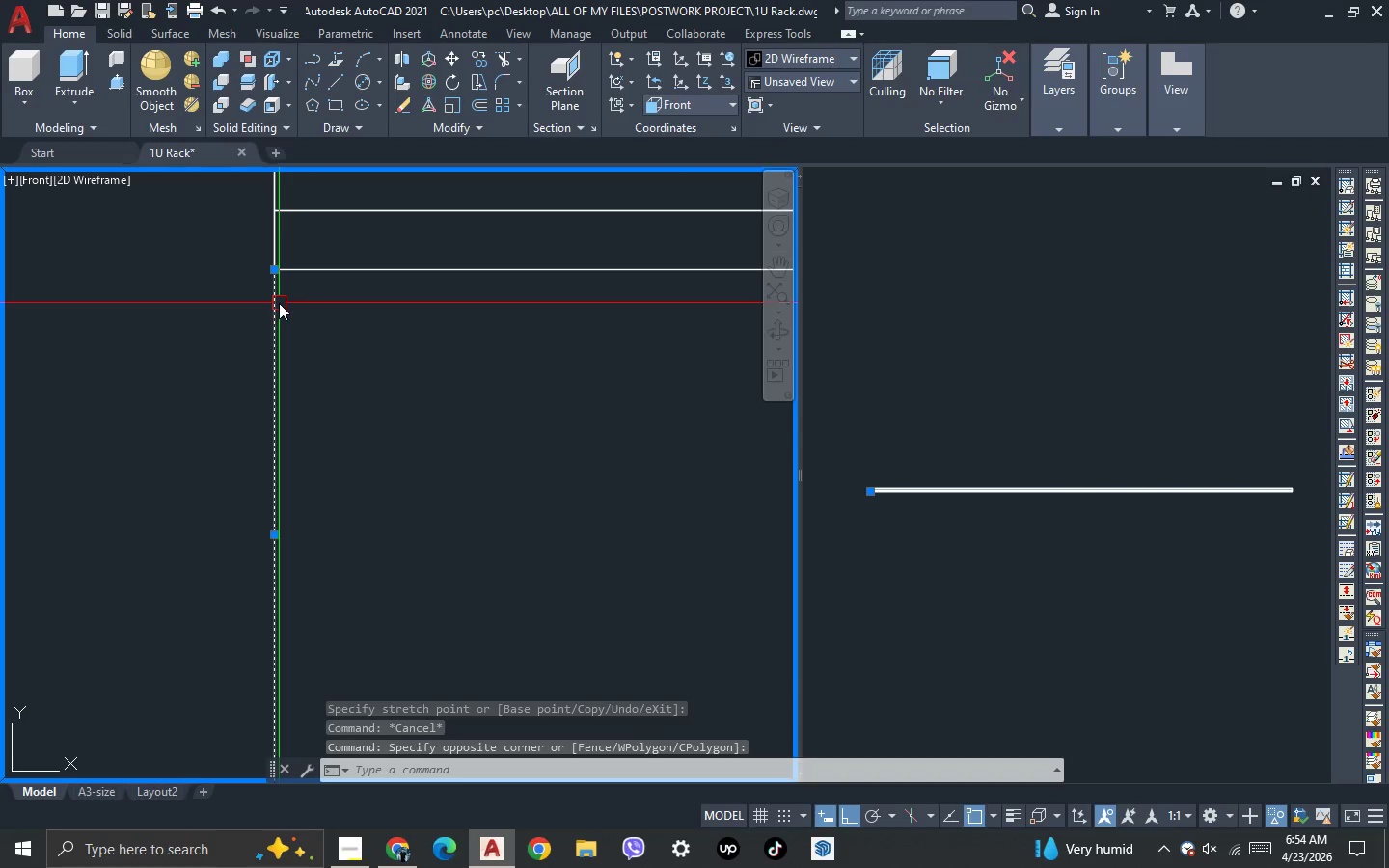 
left_click([276, 272])
 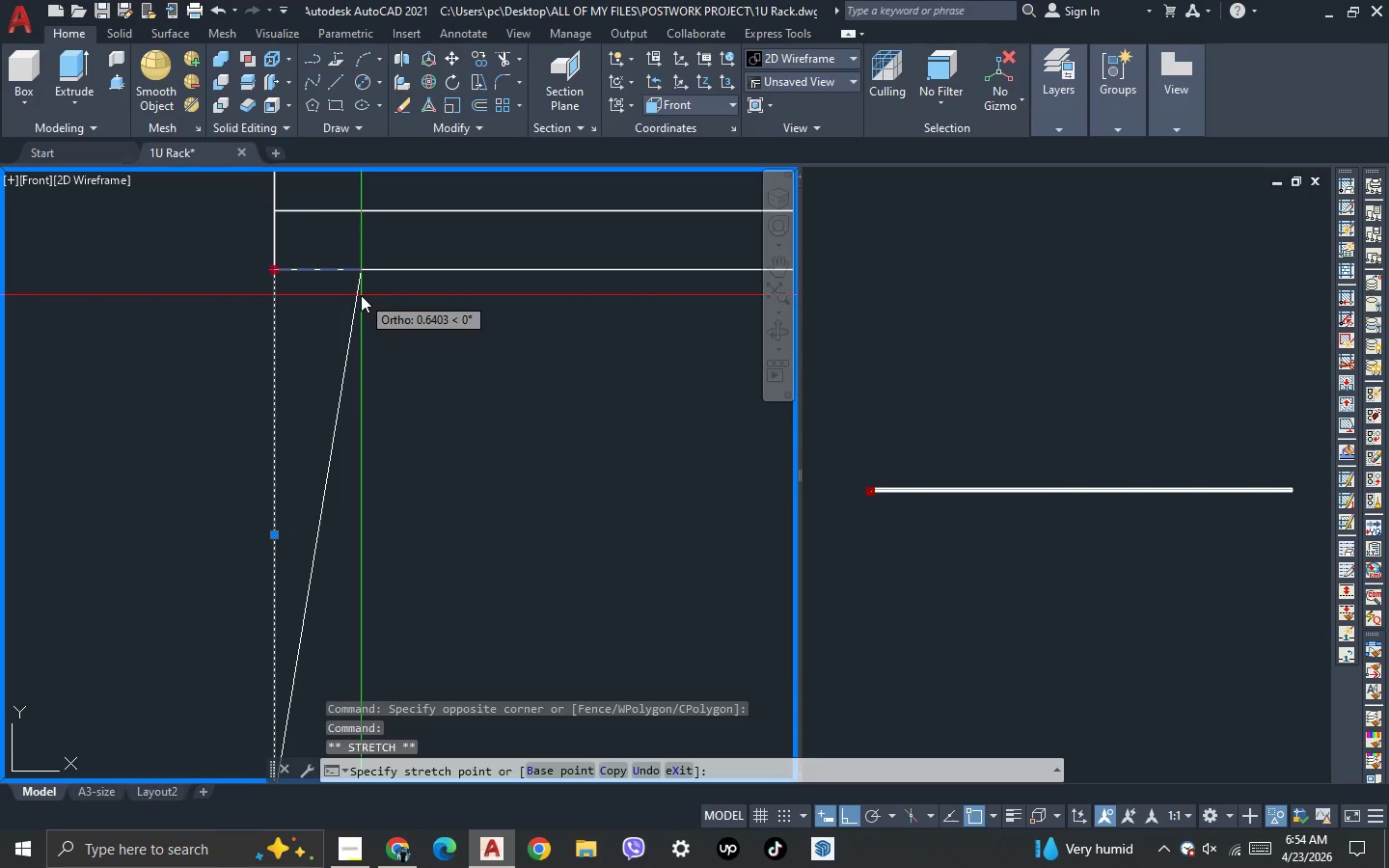 
key(1)
 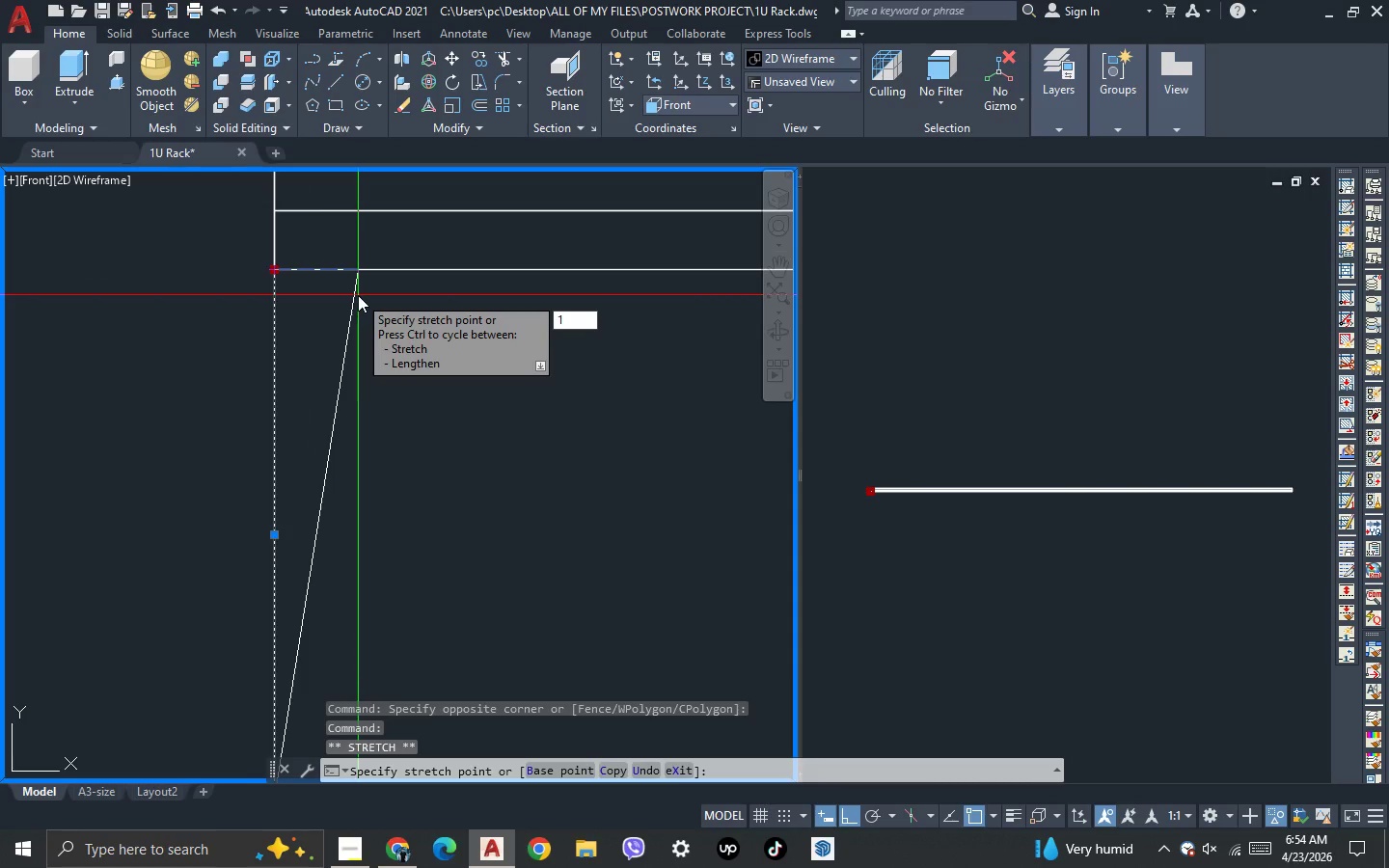 
key(NumpadEnter)
 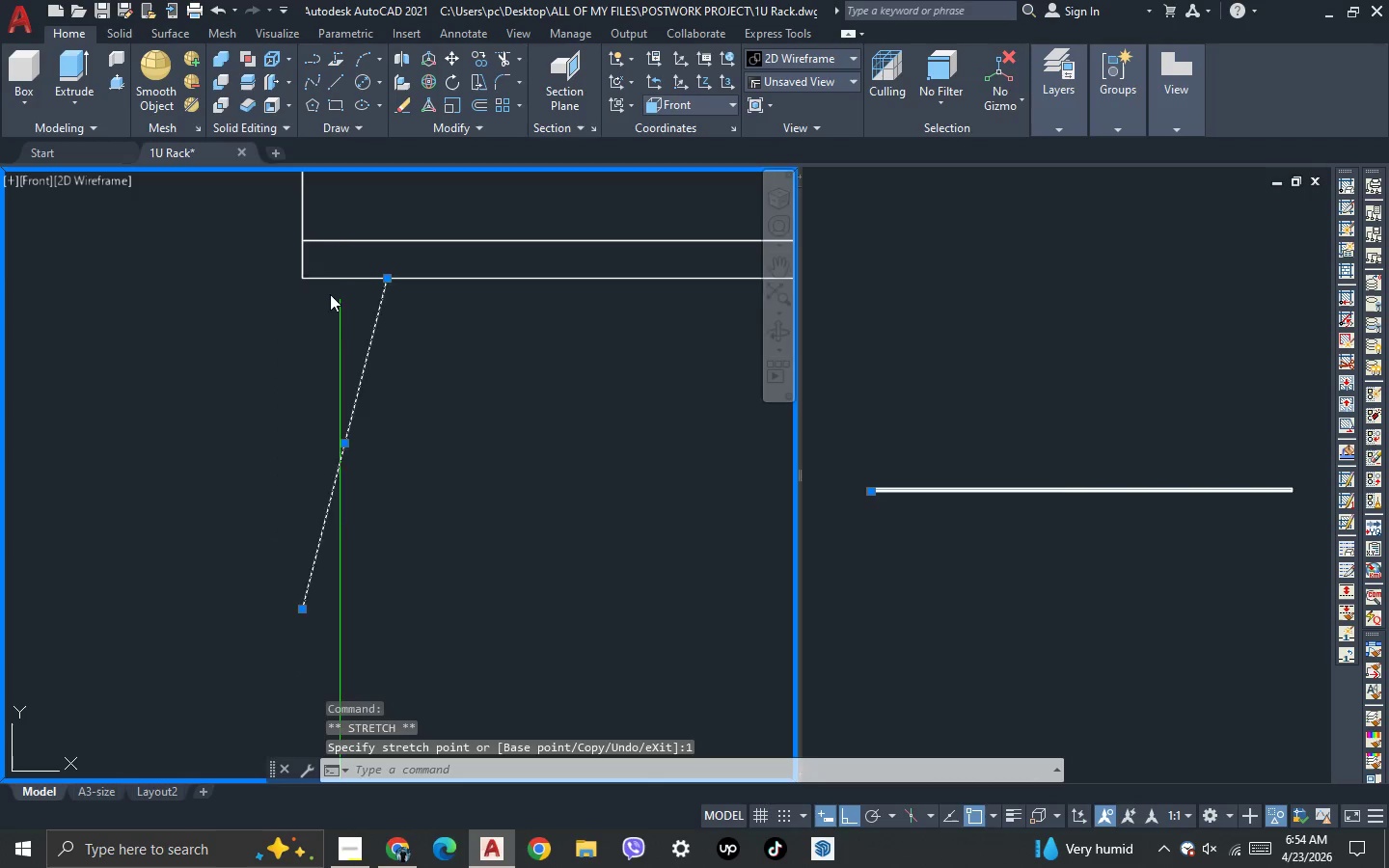 
scroll: coordinate [330, 294], scroll_direction: down, amount: 3.0
 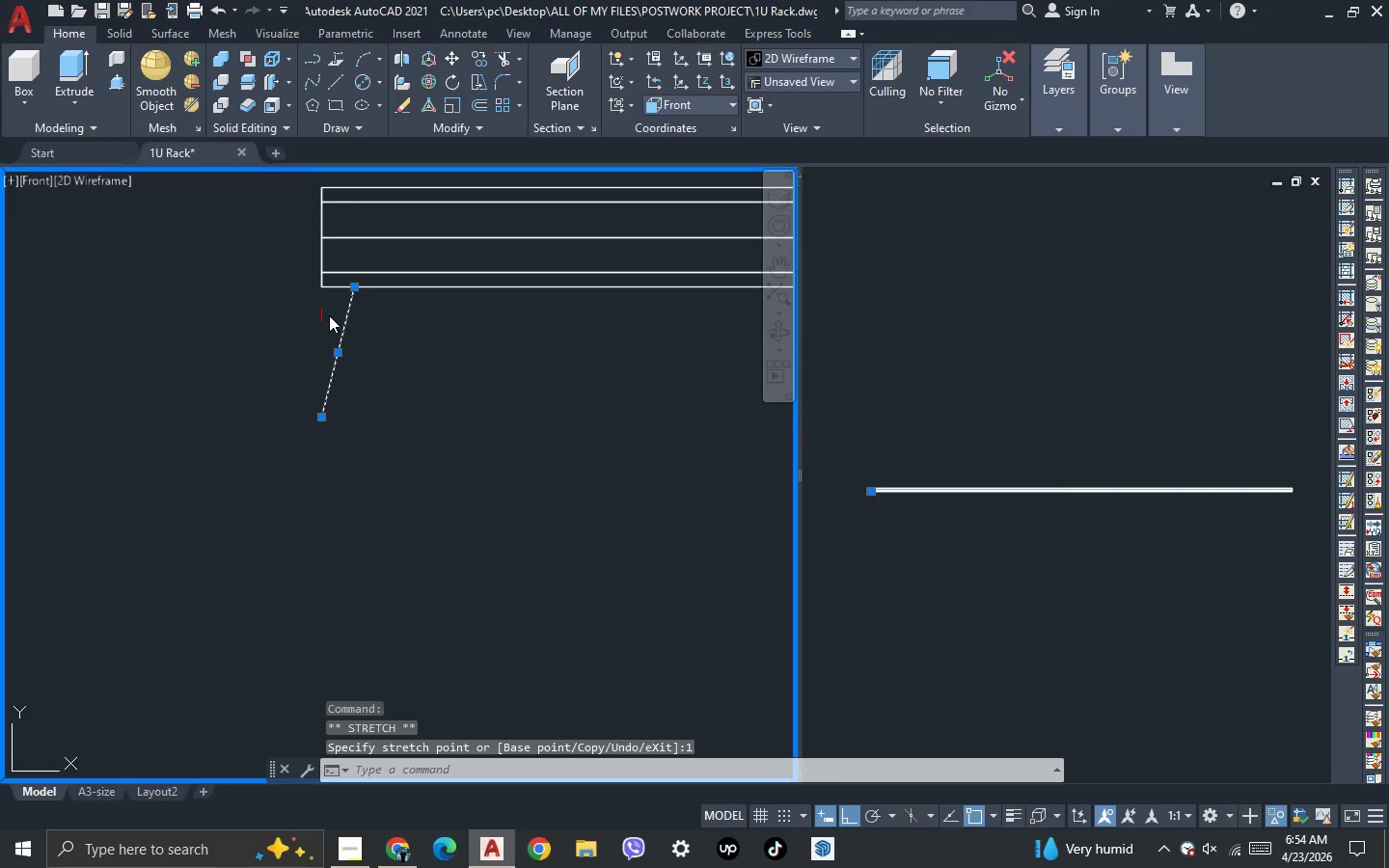 
key(Escape)
 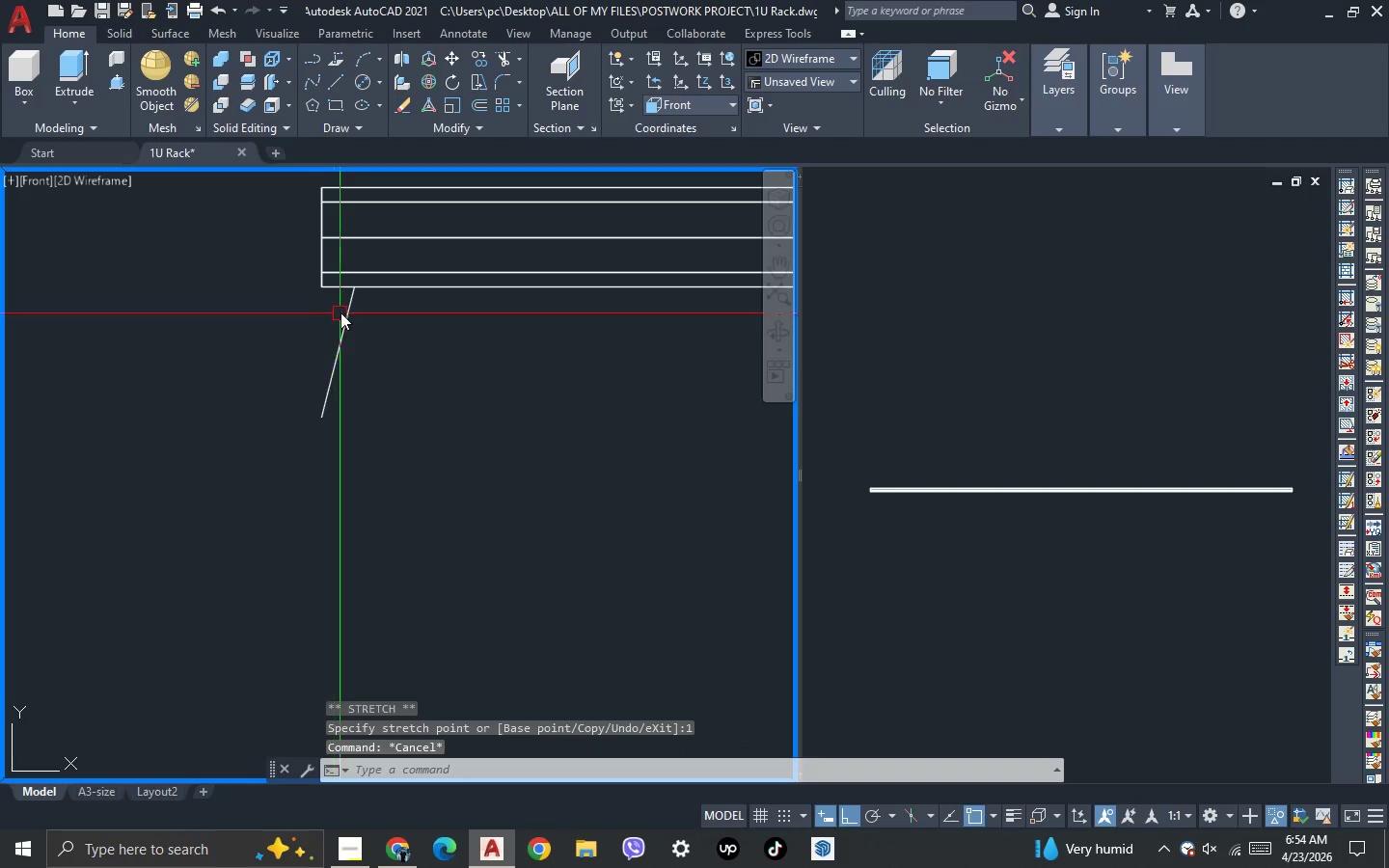 
scroll: coordinate [340, 312], scroll_direction: up, amount: 2.0
 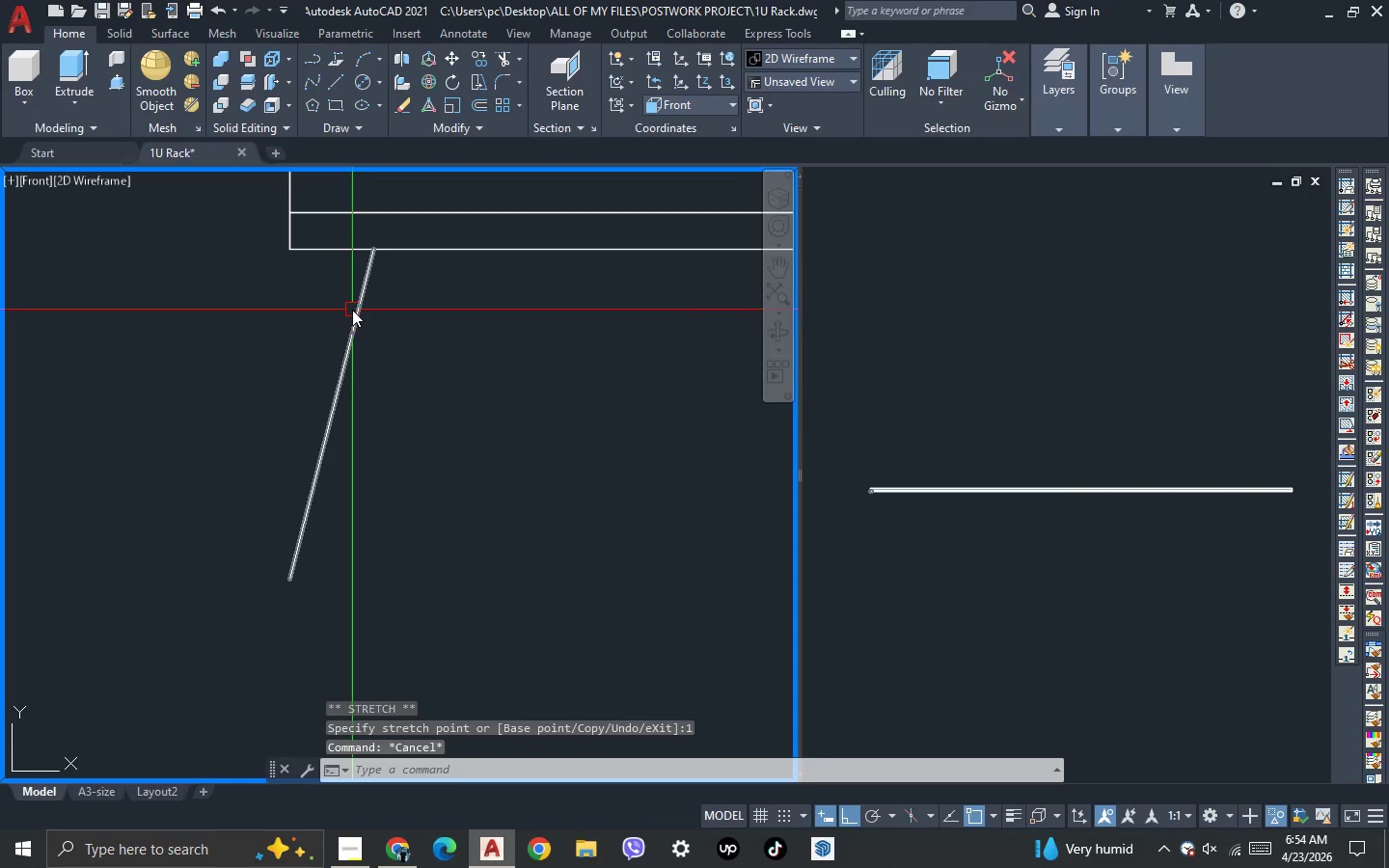 
left_click([352, 310])
 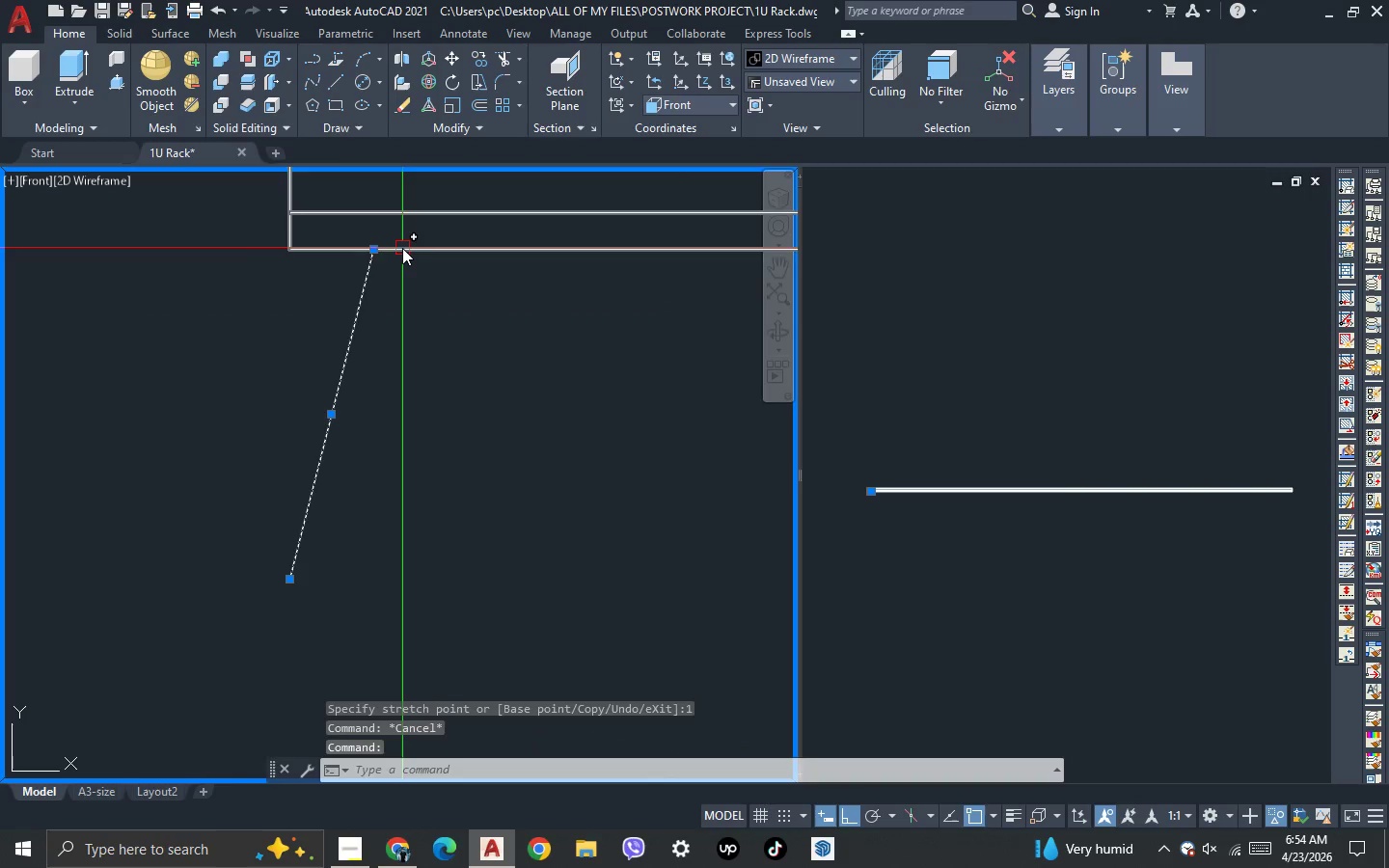 
scroll: coordinate [402, 248], scroll_direction: up, amount: 2.0
 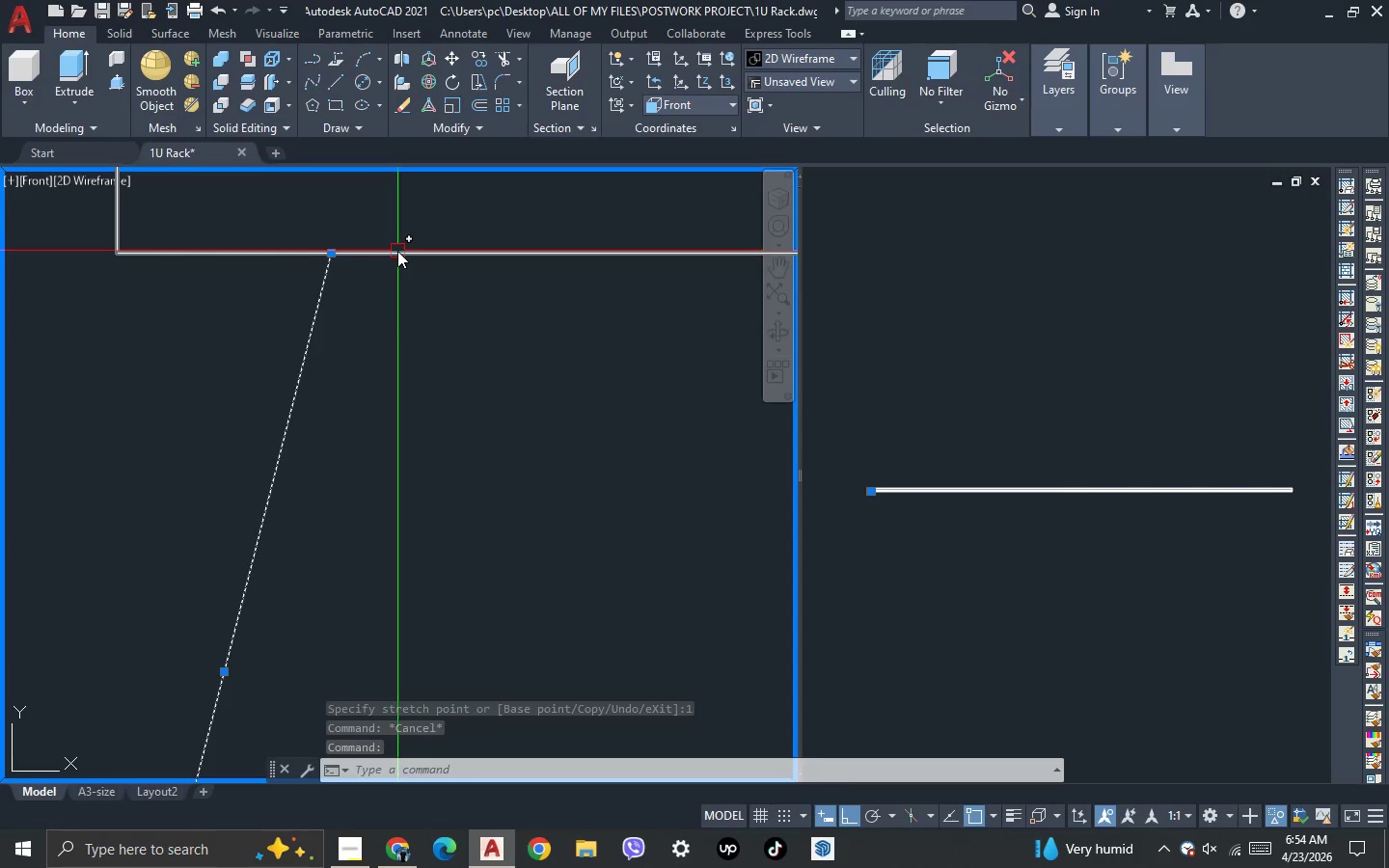 
type(mi )
 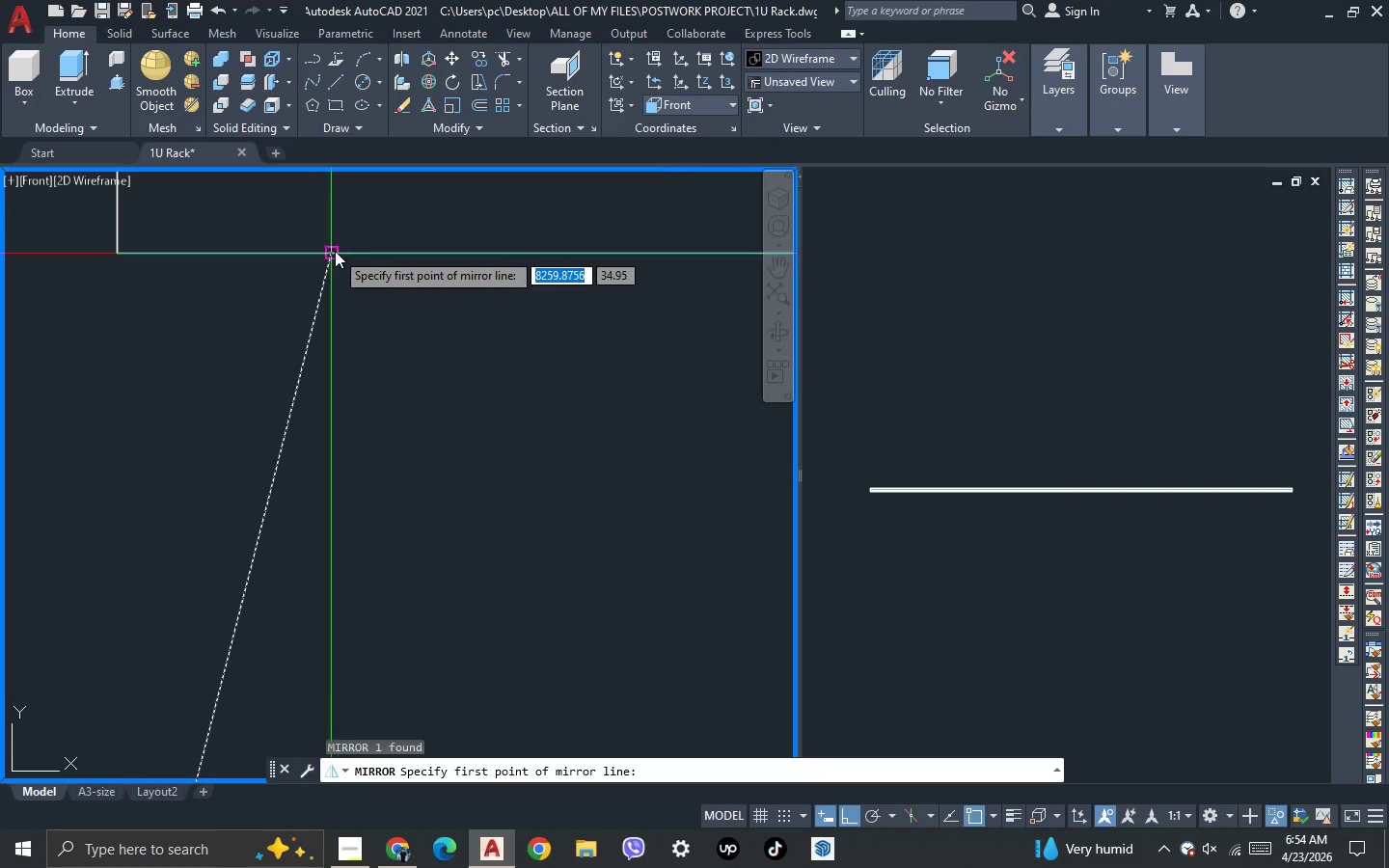 
left_click([335, 251])
 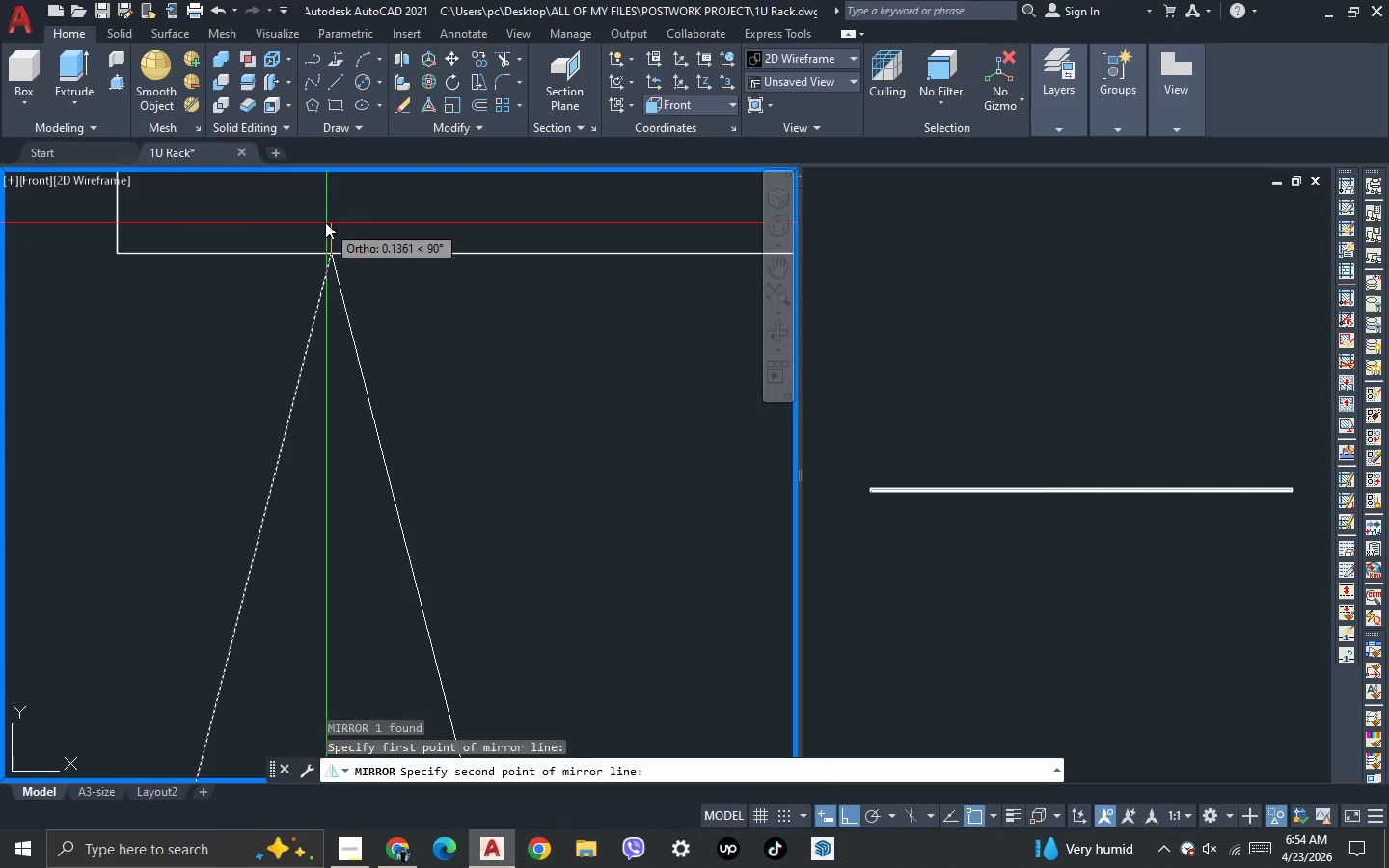 
left_click([325, 222])
 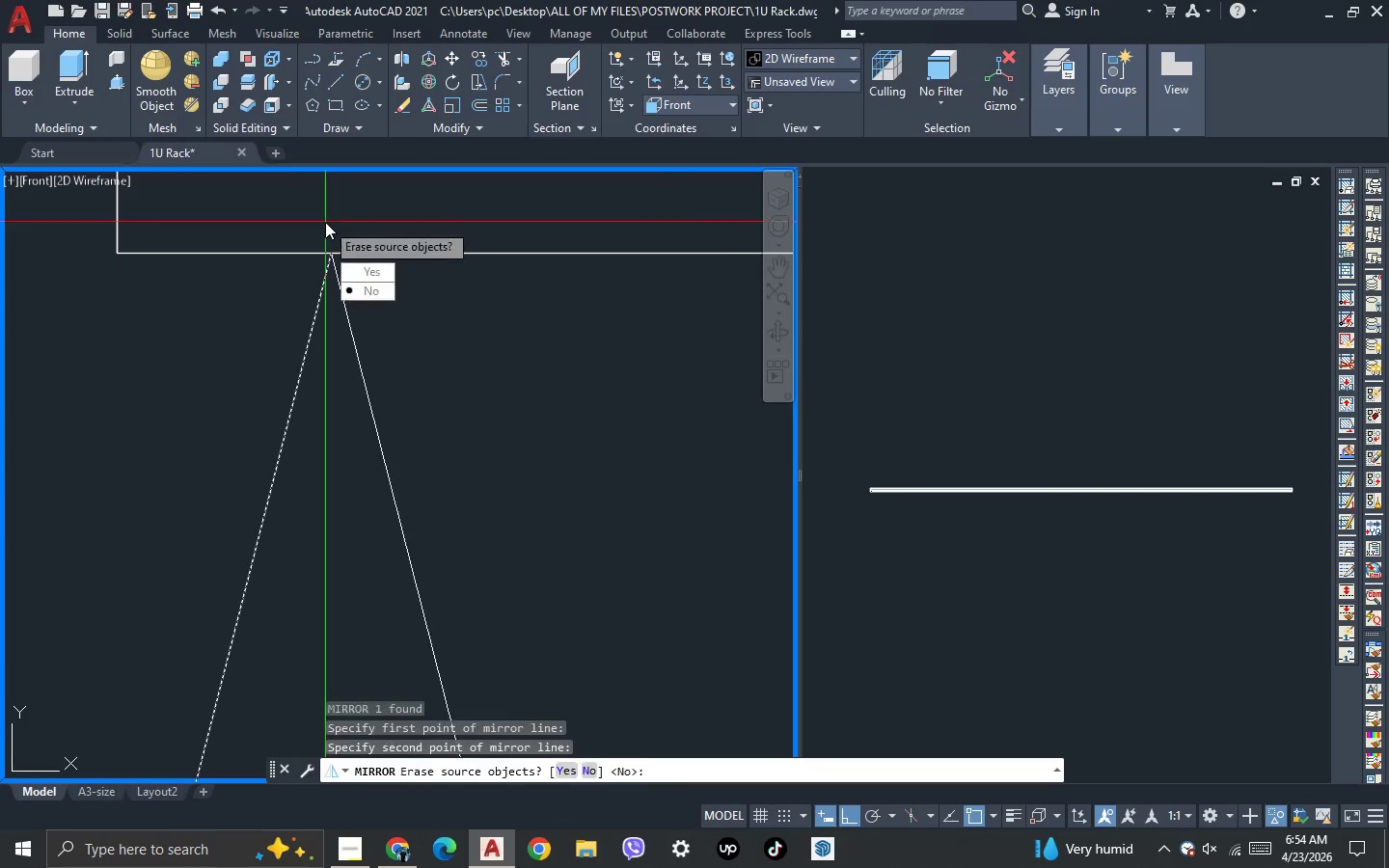 
key(Space)
 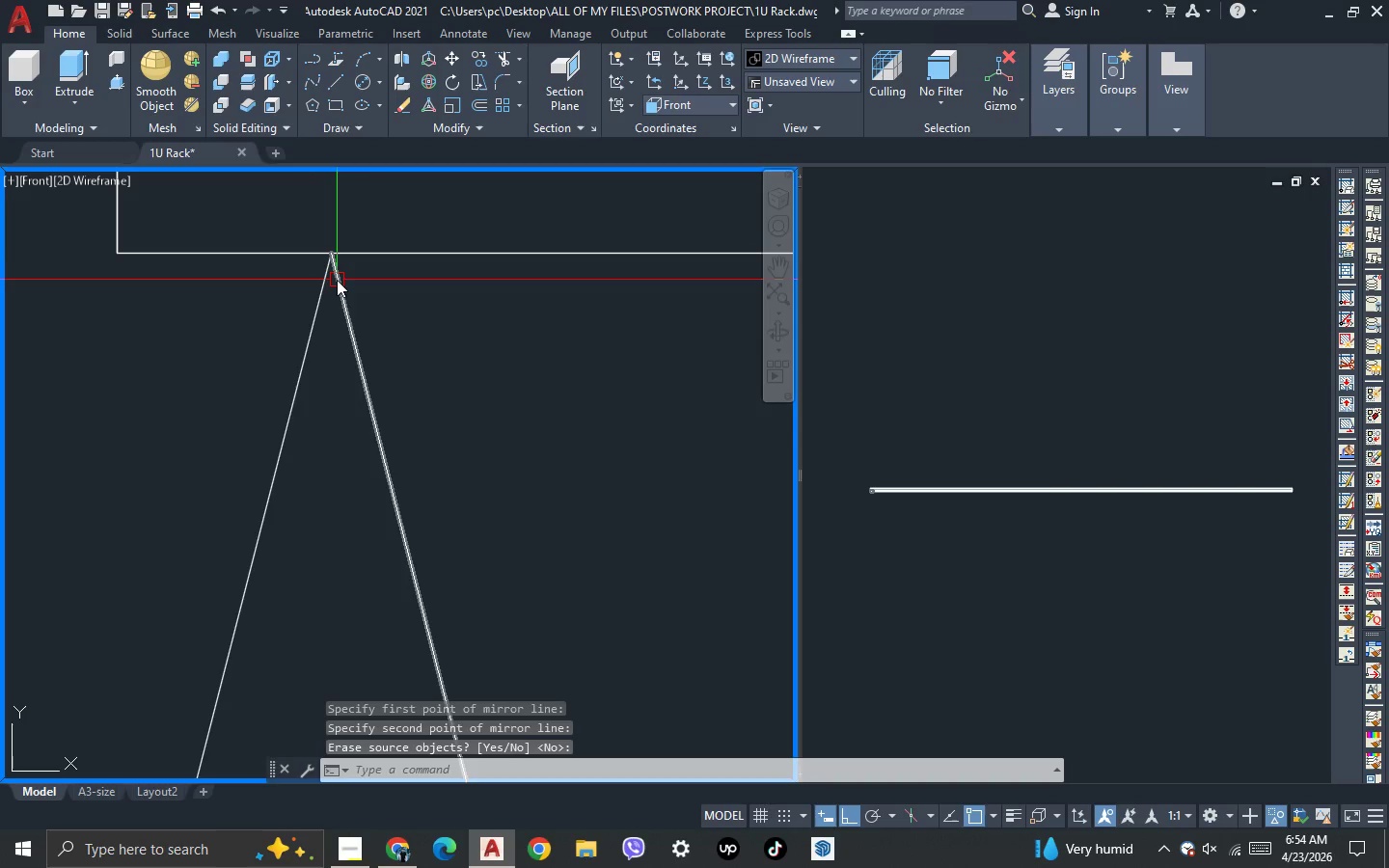 
left_click([337, 281])
 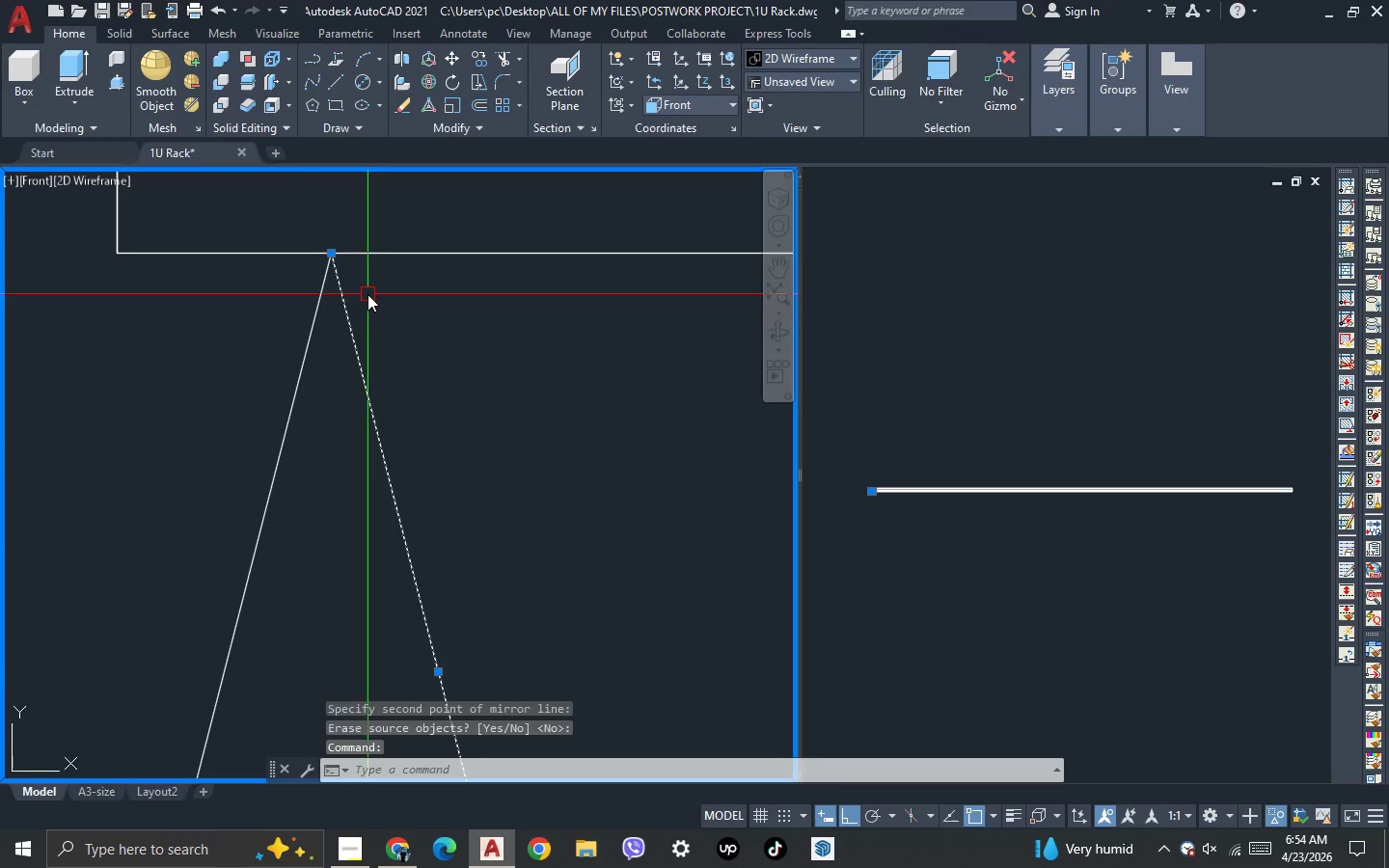 
key(M)
 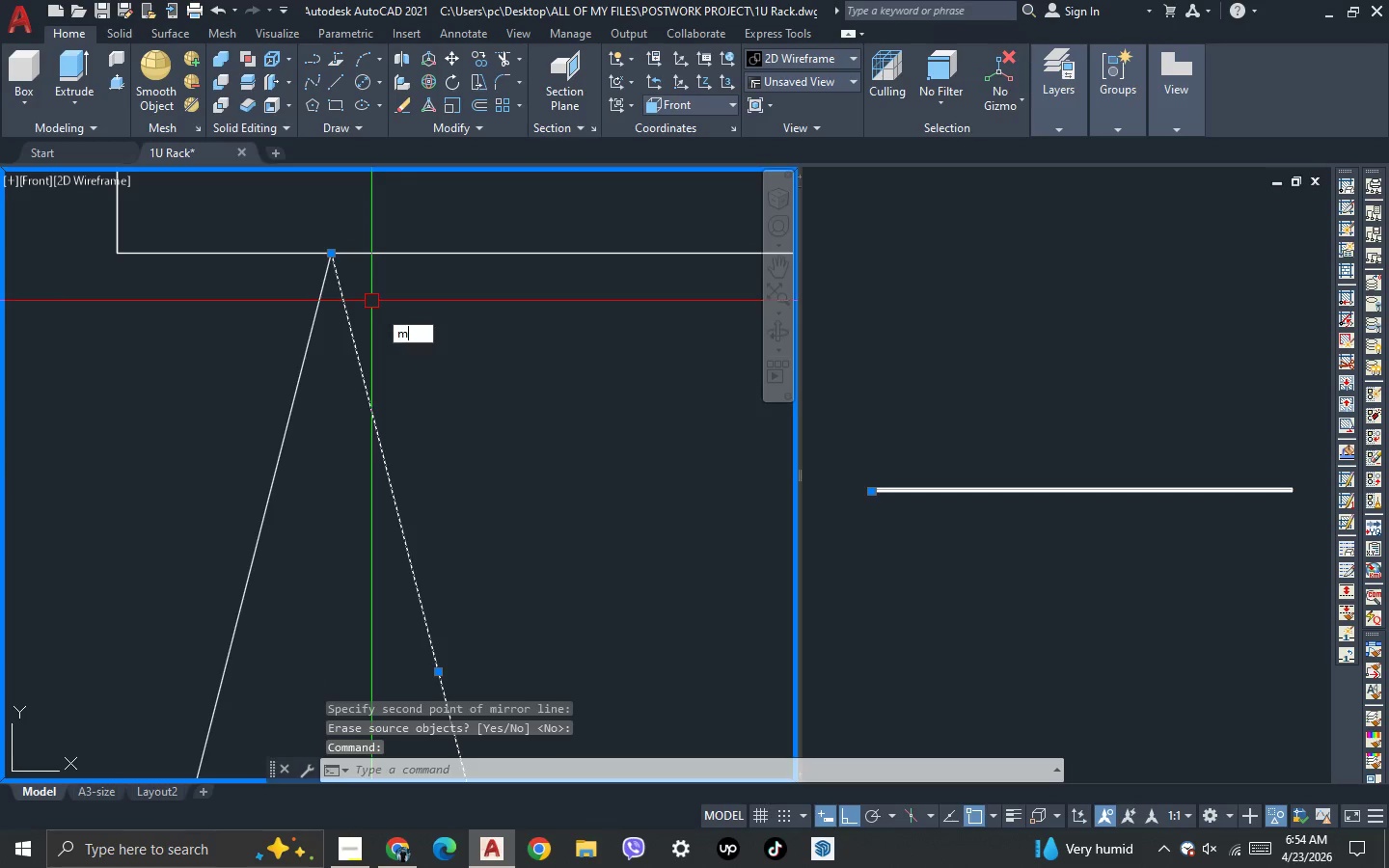 
key(Space)
 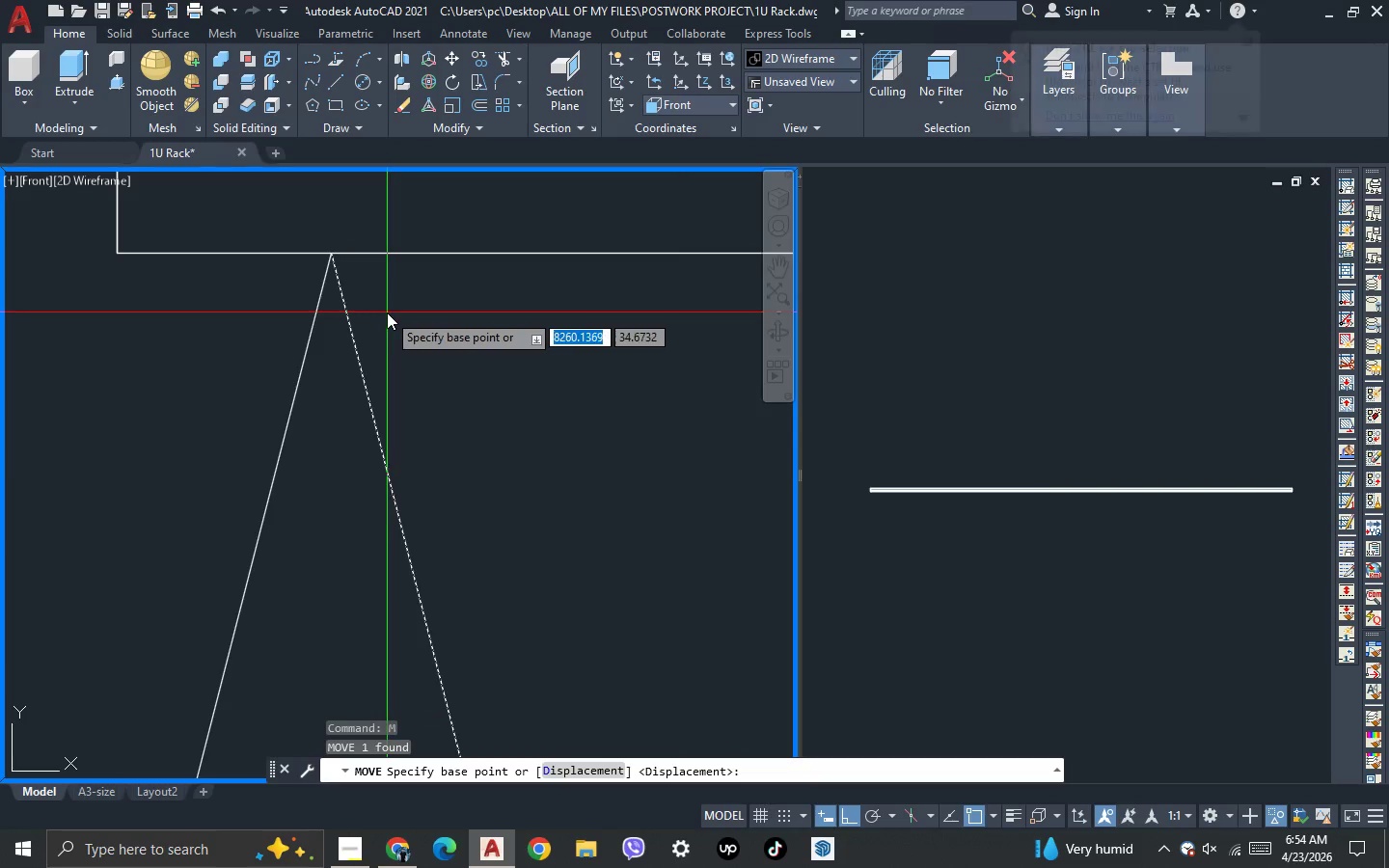 
left_click([387, 312])
 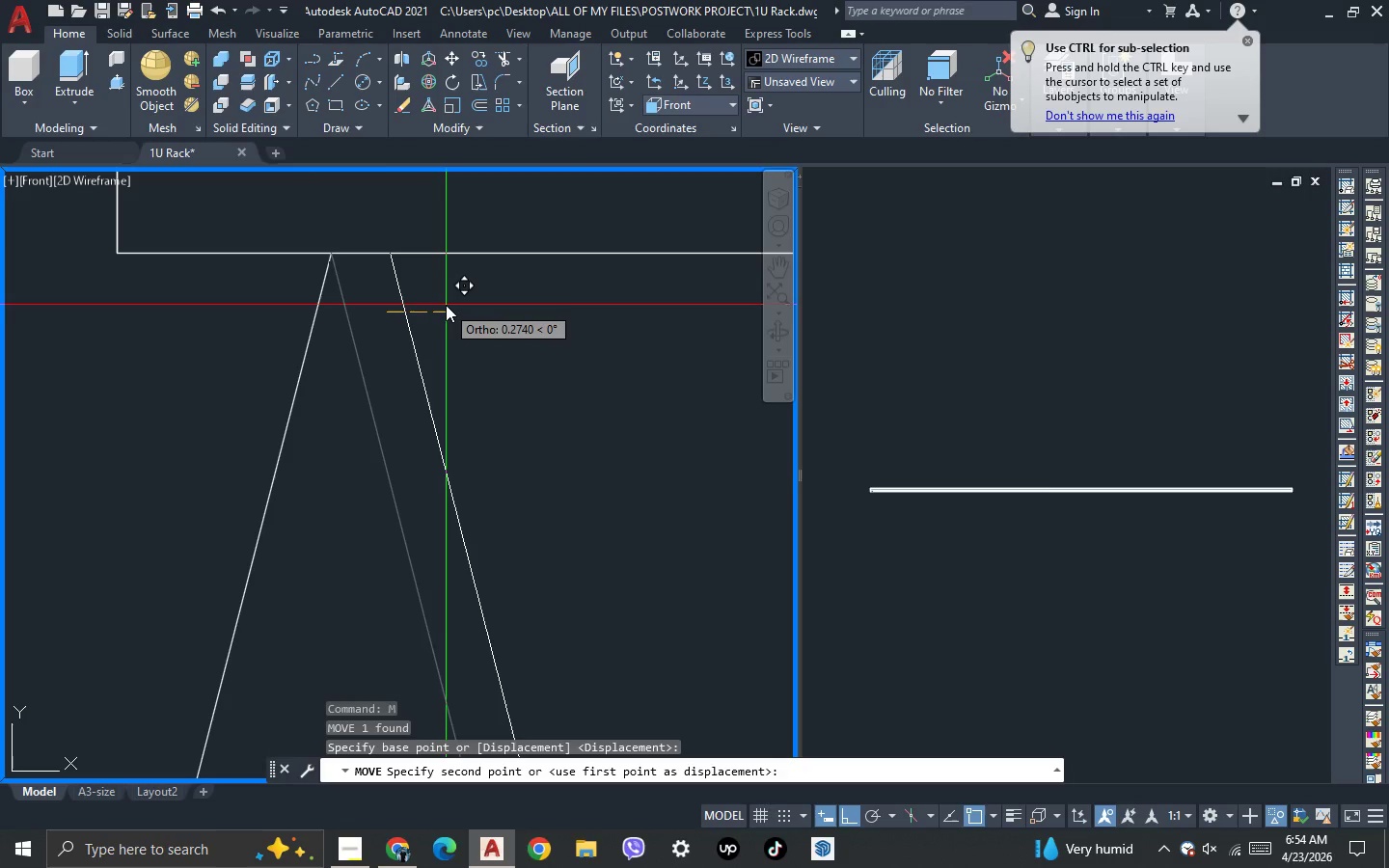 
wait(6.22)
 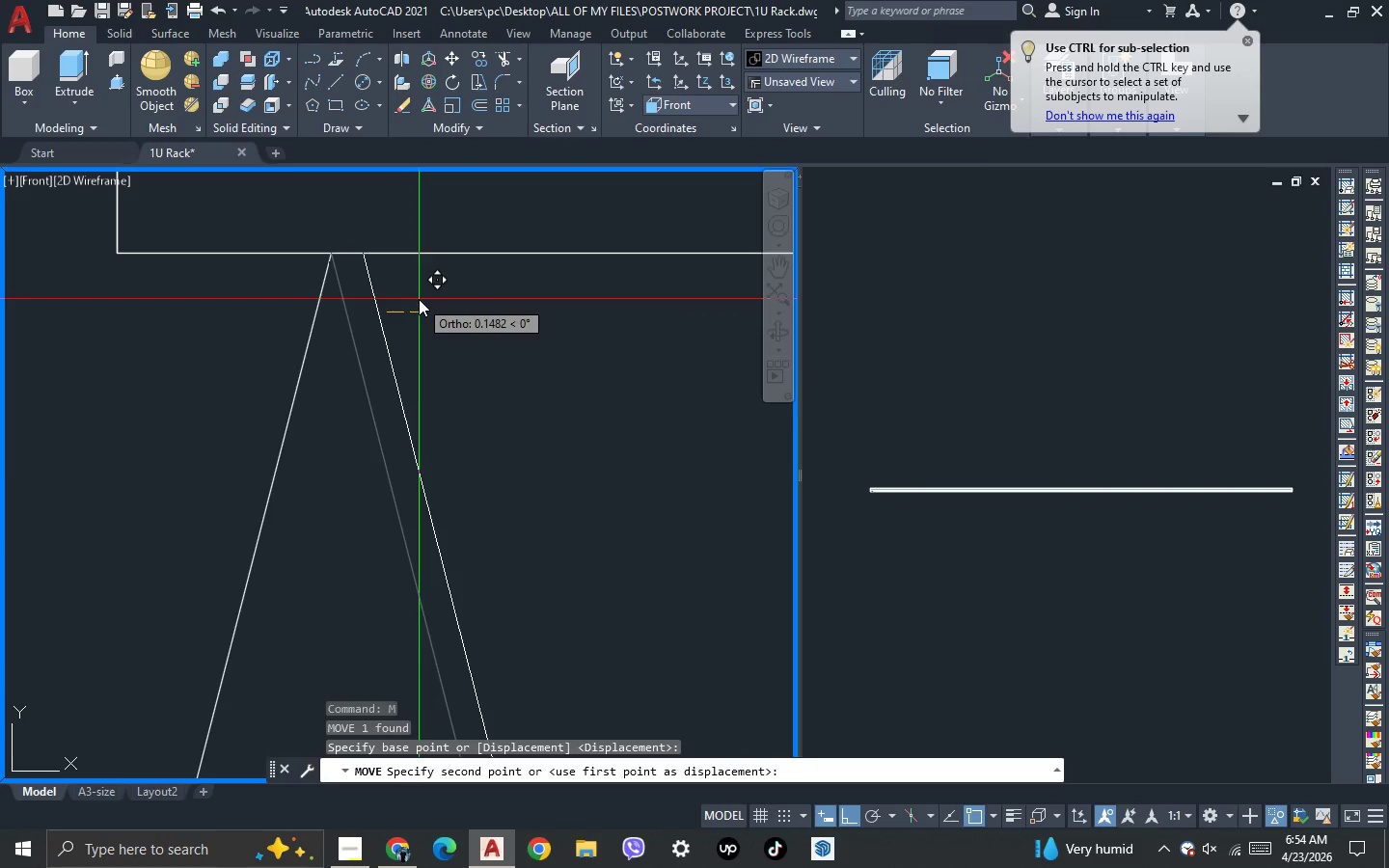 
key(Period)
 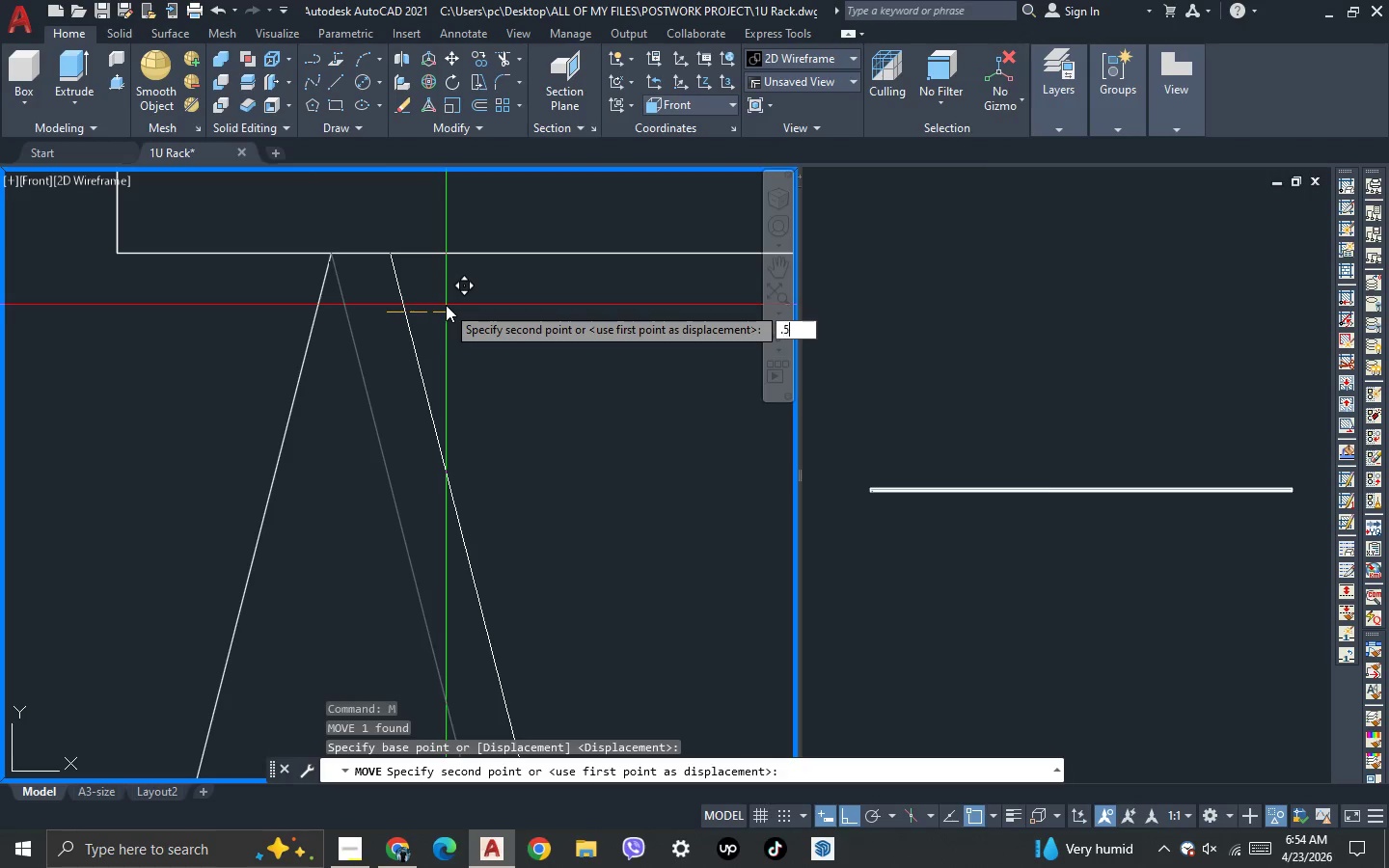 
key(5)
 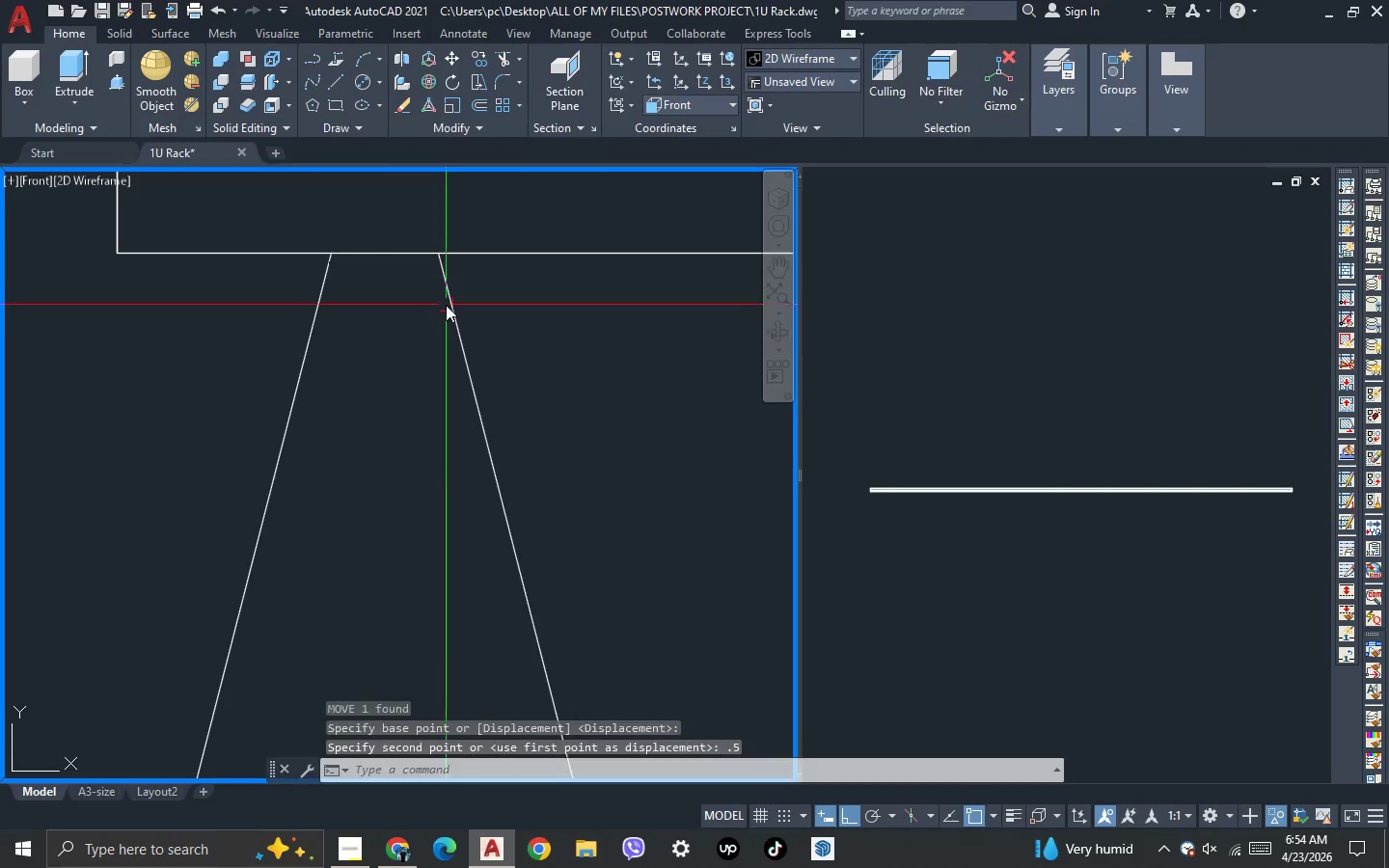 
key(NumpadEnter)
 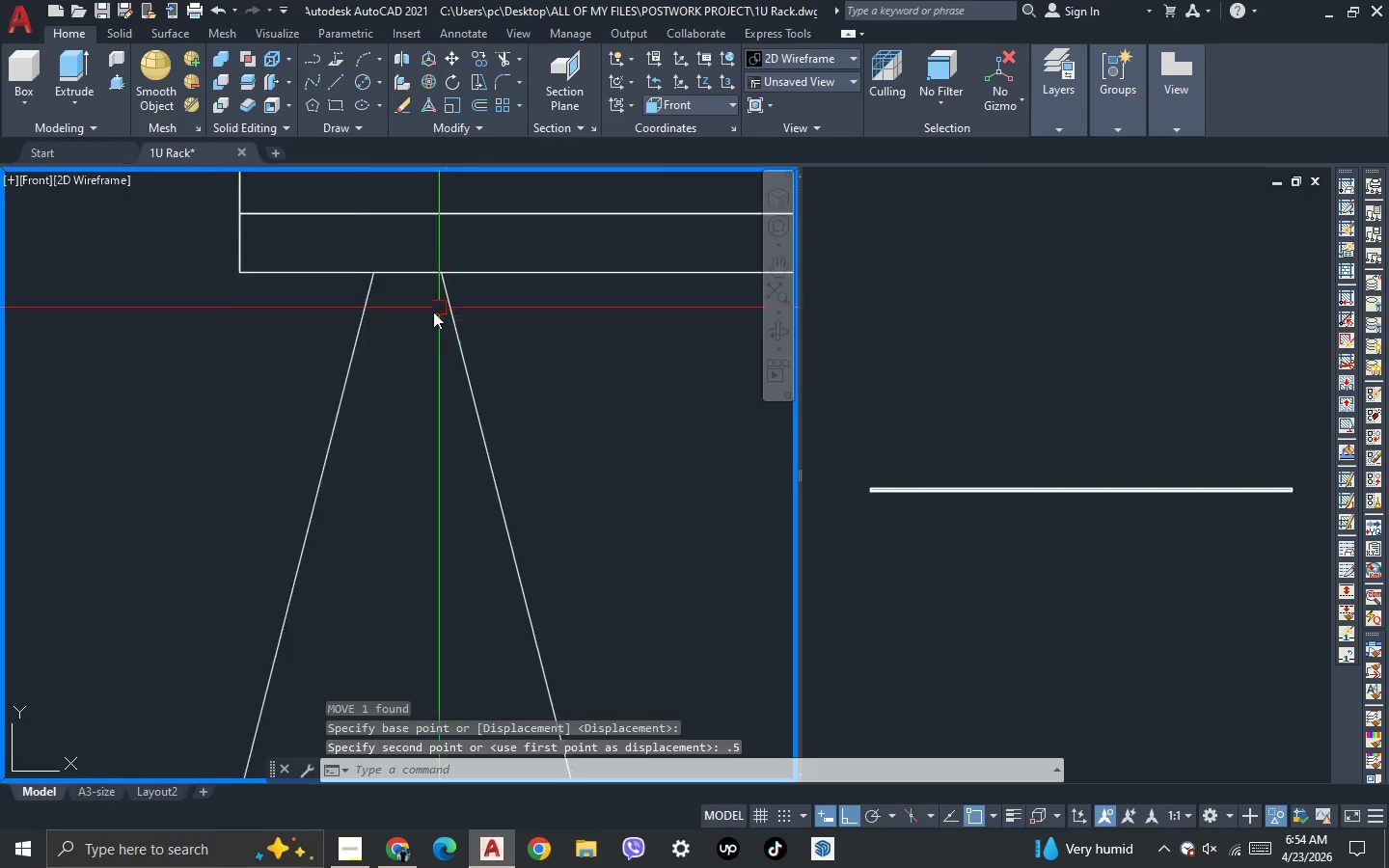 
scroll: coordinate [322, 376], scroll_direction: down, amount: 8.0
 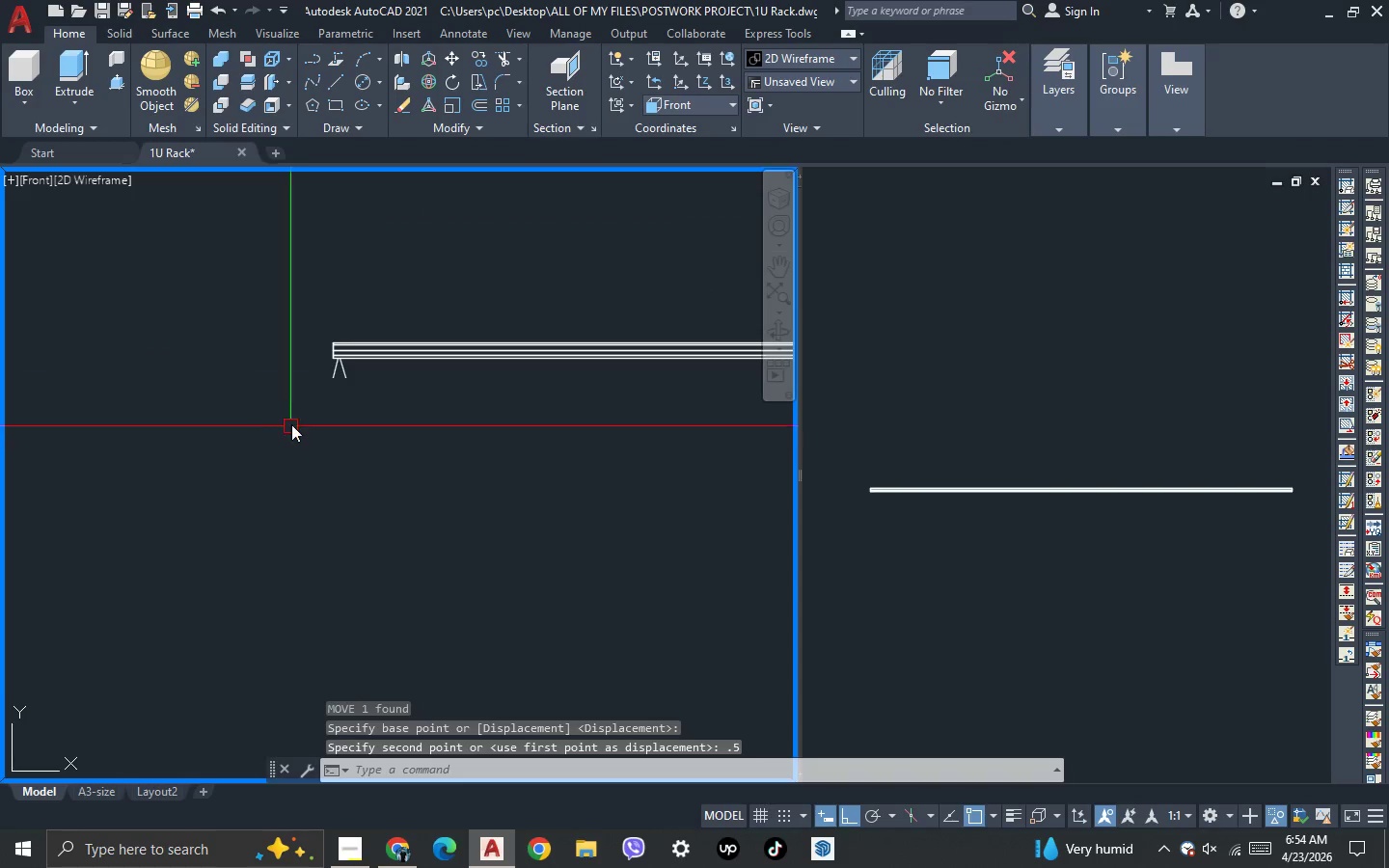 
scroll: coordinate [384, 109], scroll_direction: up, amount: 7.0
 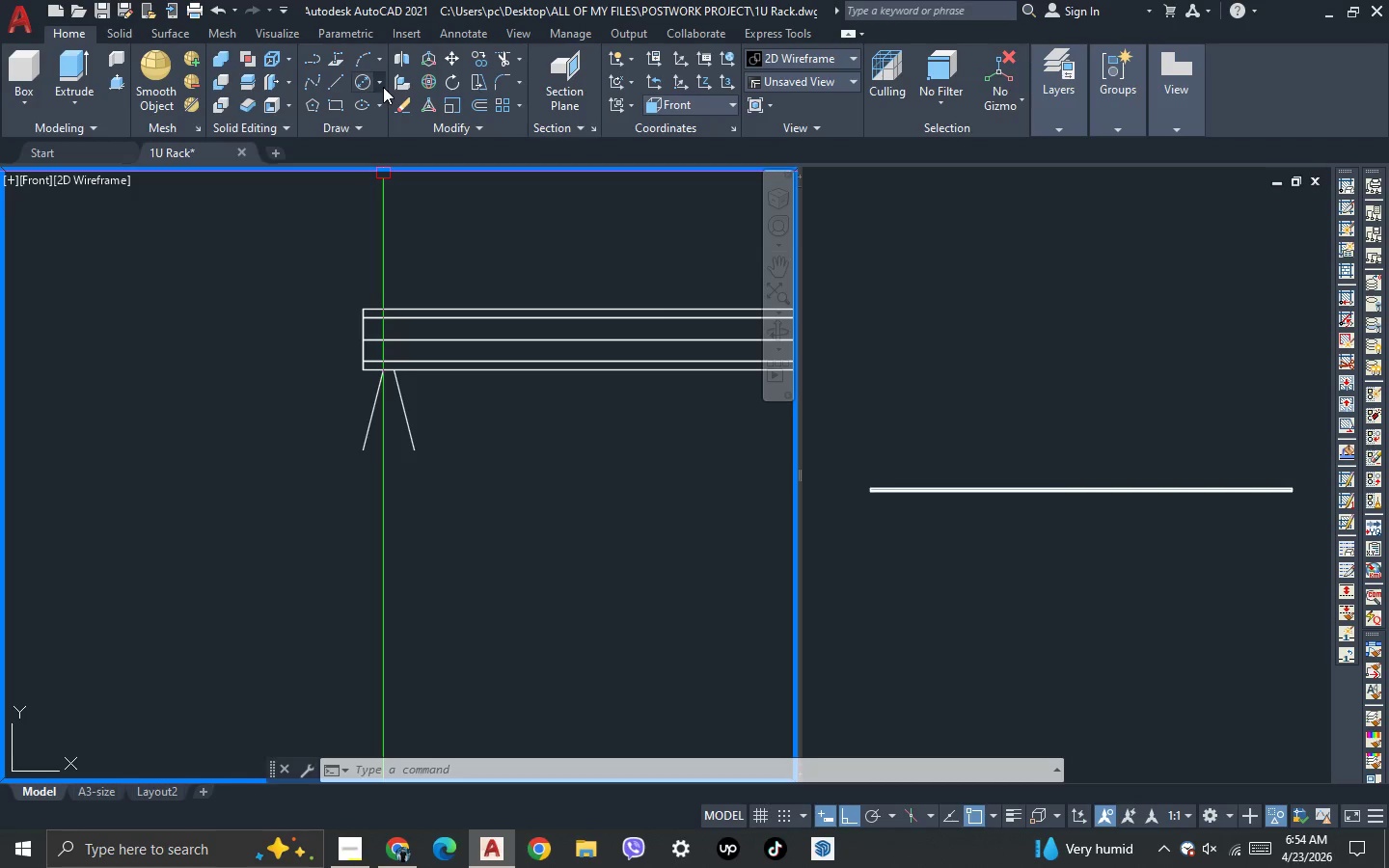 
left_click([383, 86])
 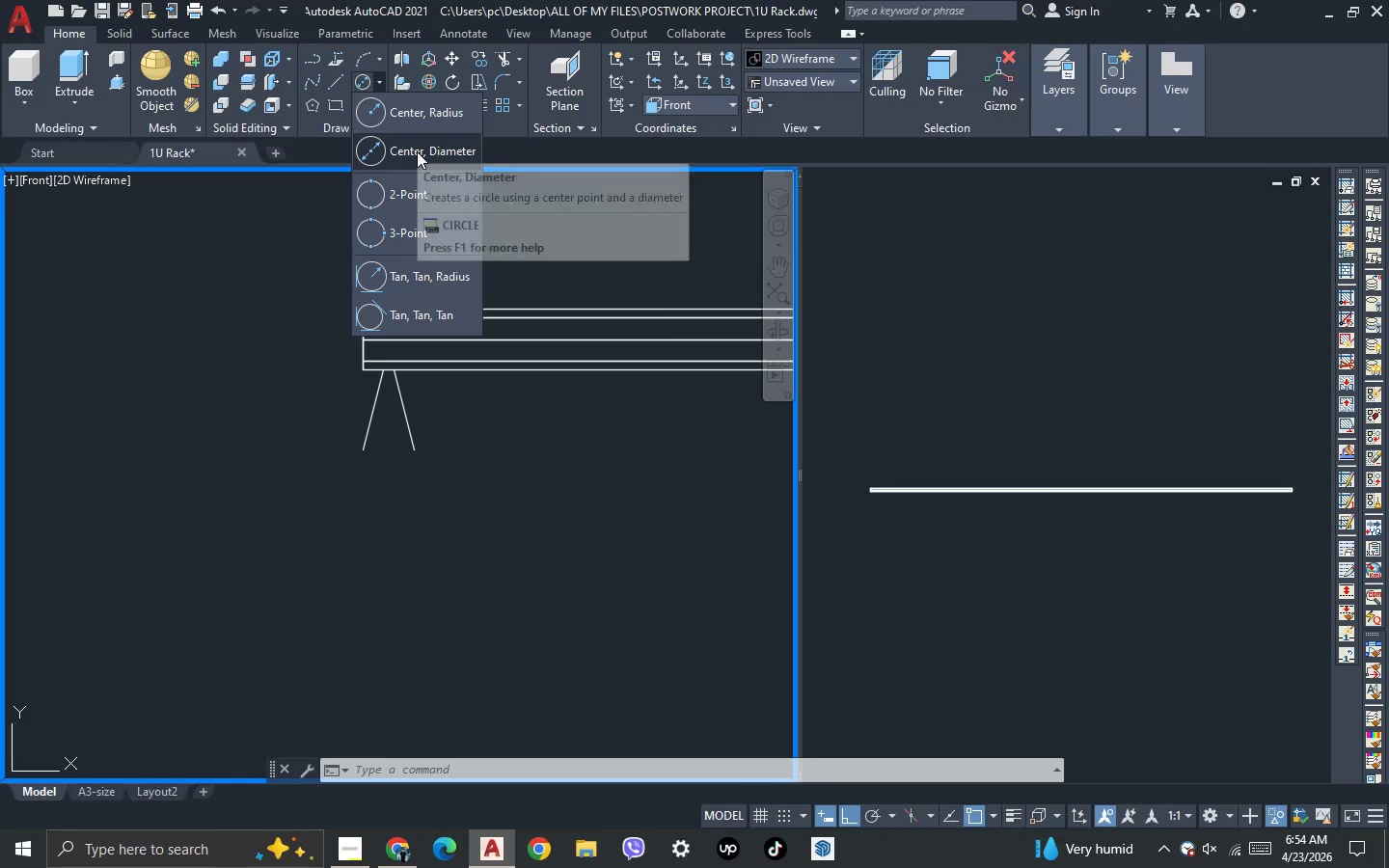 
left_click([399, 200])
 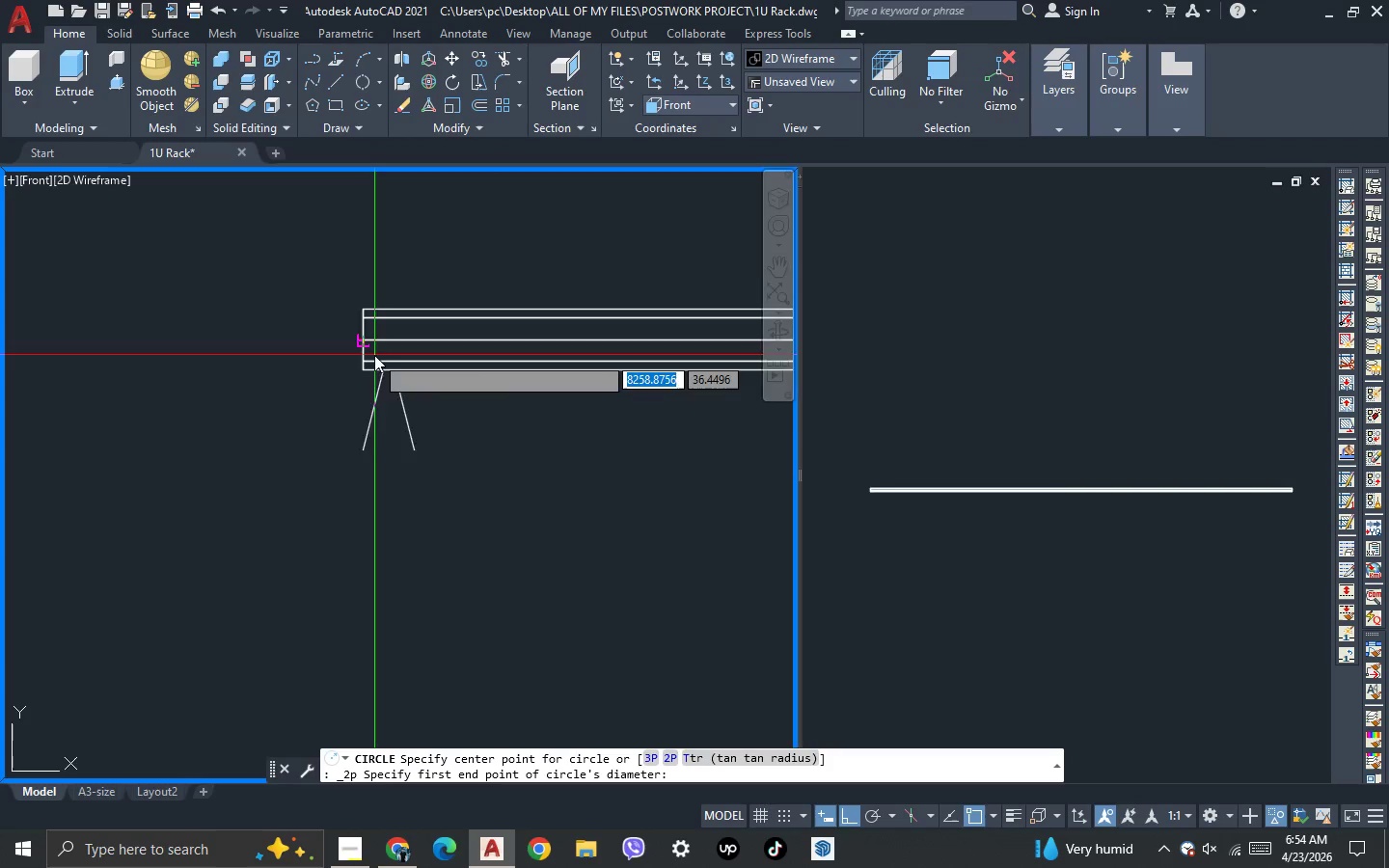 
scroll: coordinate [446, 430], scroll_direction: up, amount: 5.0
 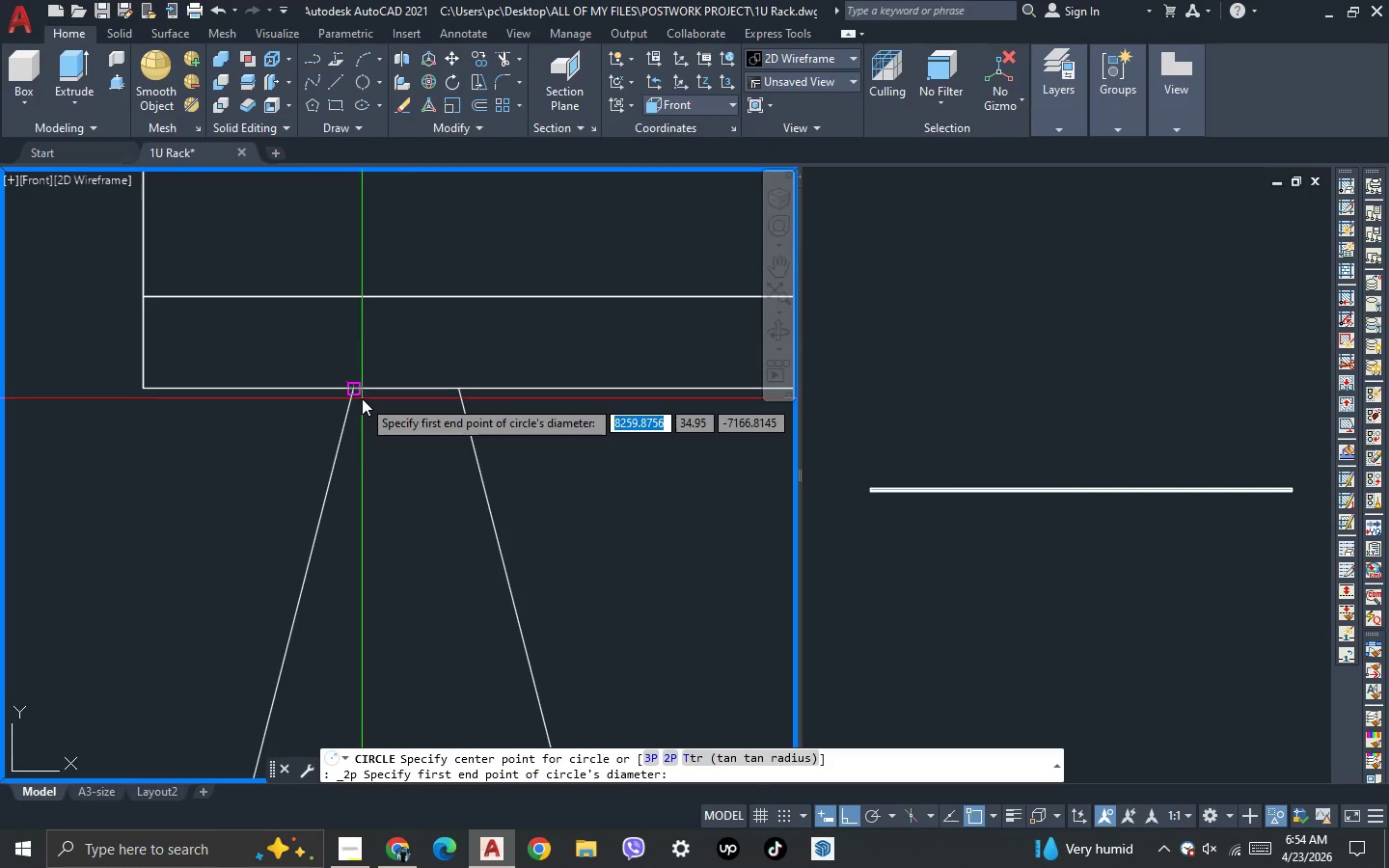 
left_click([362, 398])
 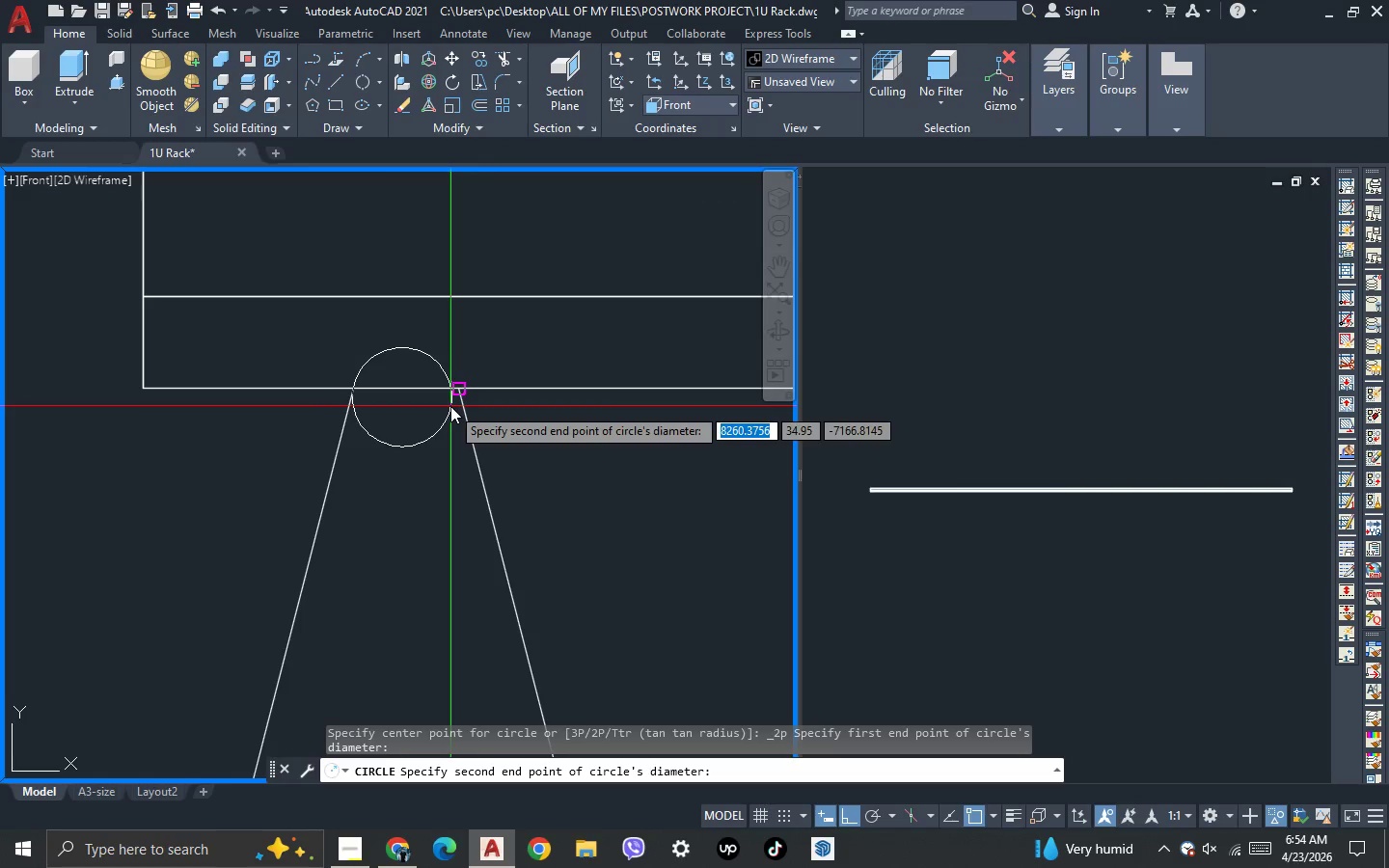 
left_click([450, 406])
 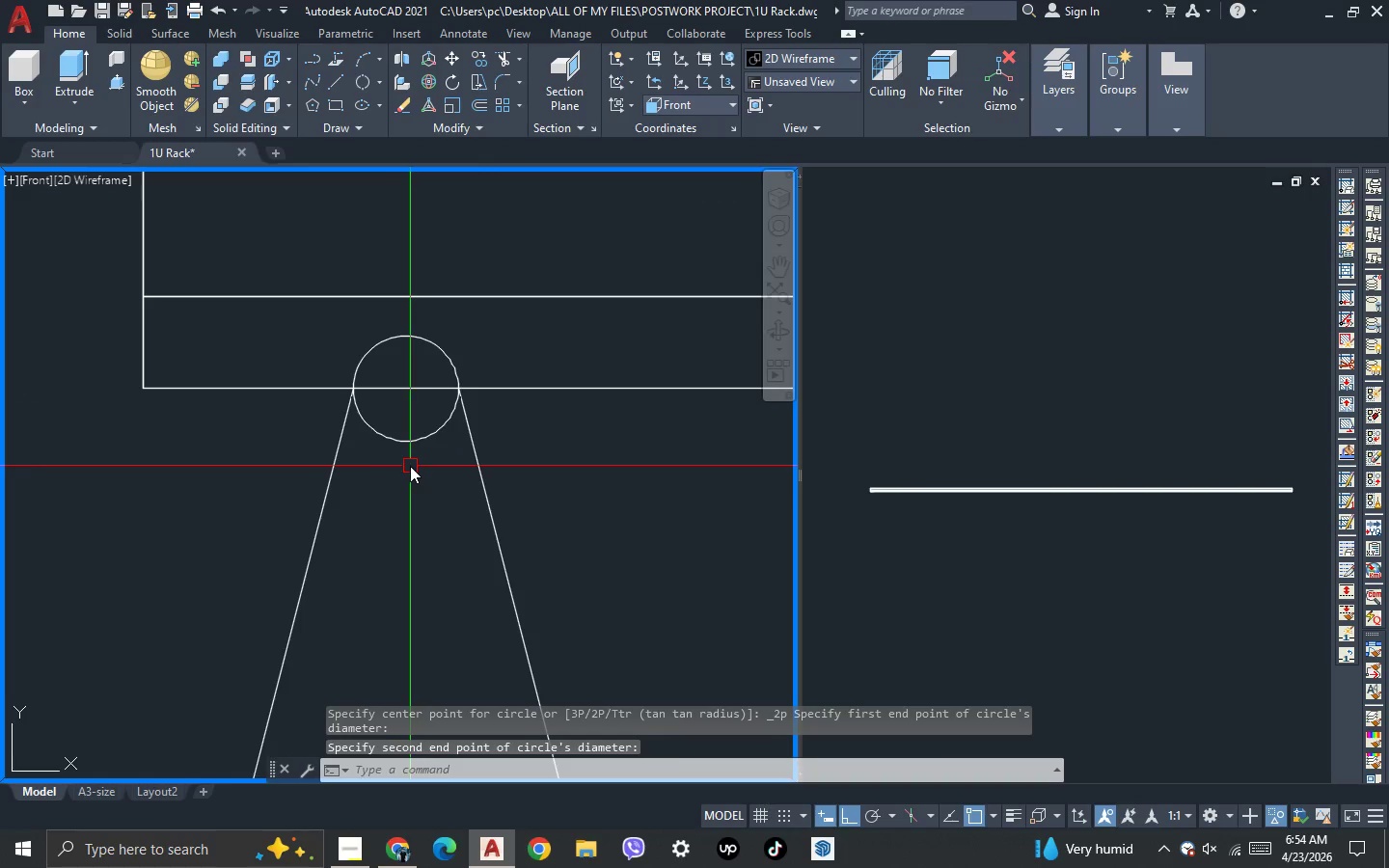 
type(tr )
 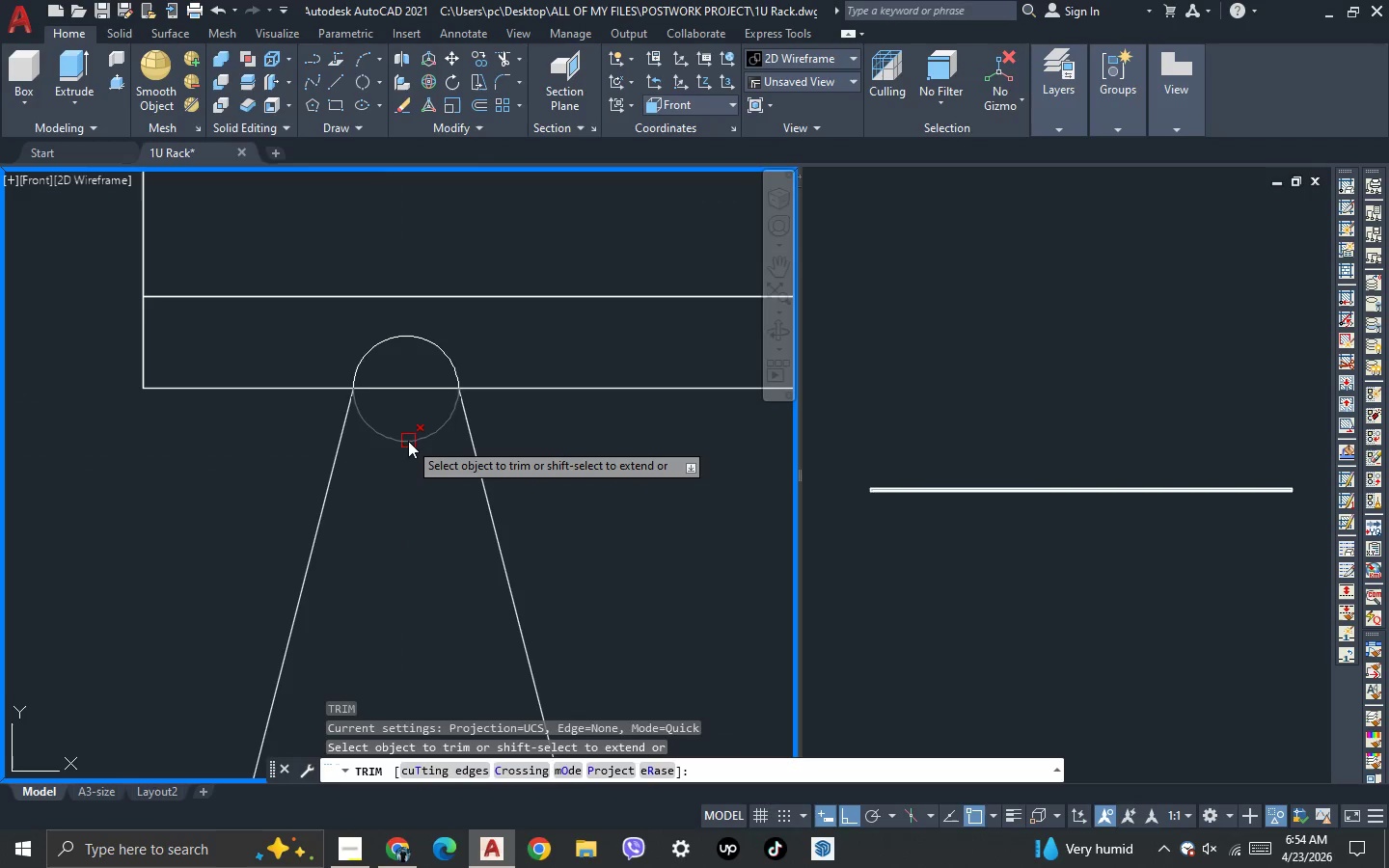 
left_click([408, 441])
 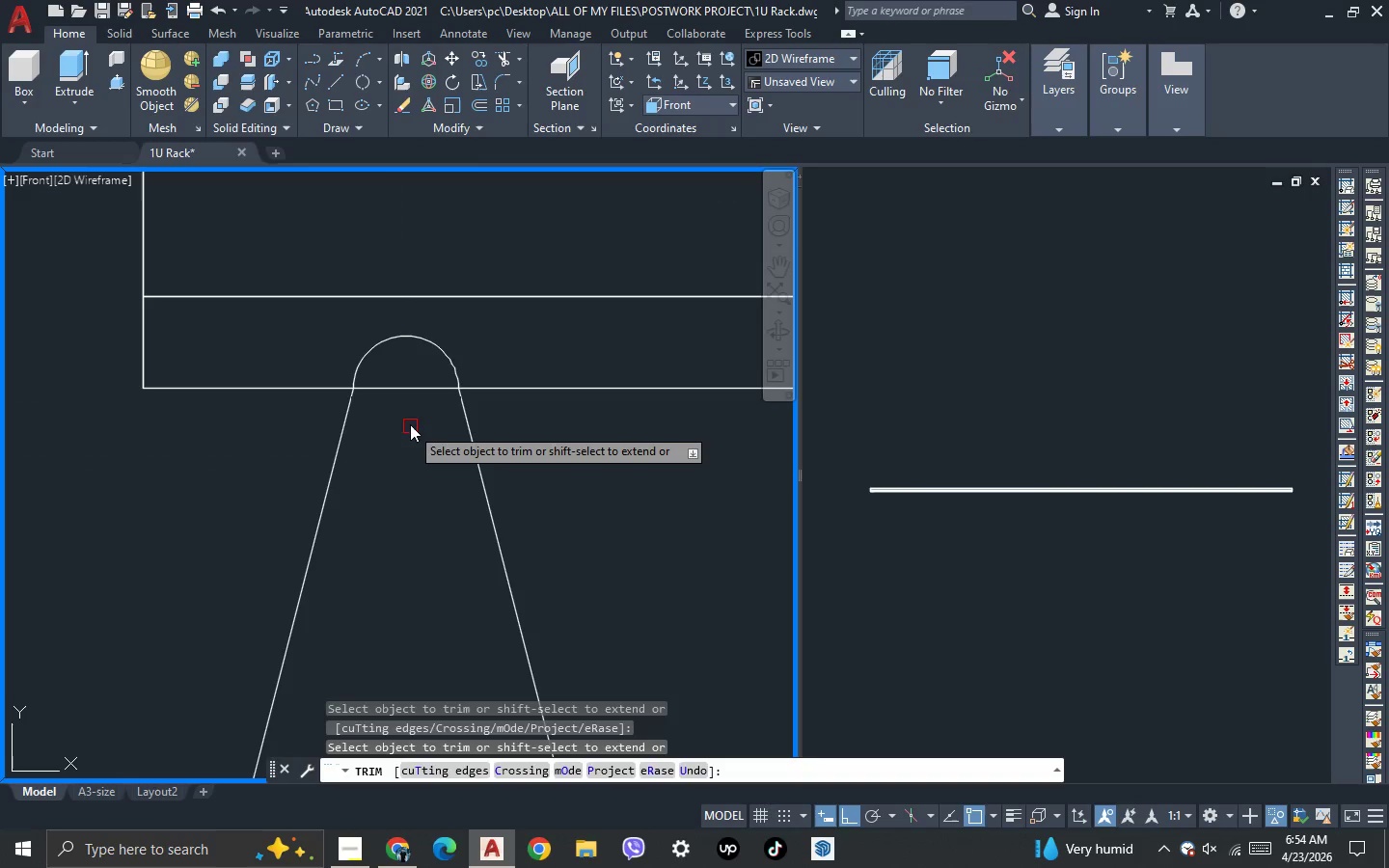 
key(Escape)
 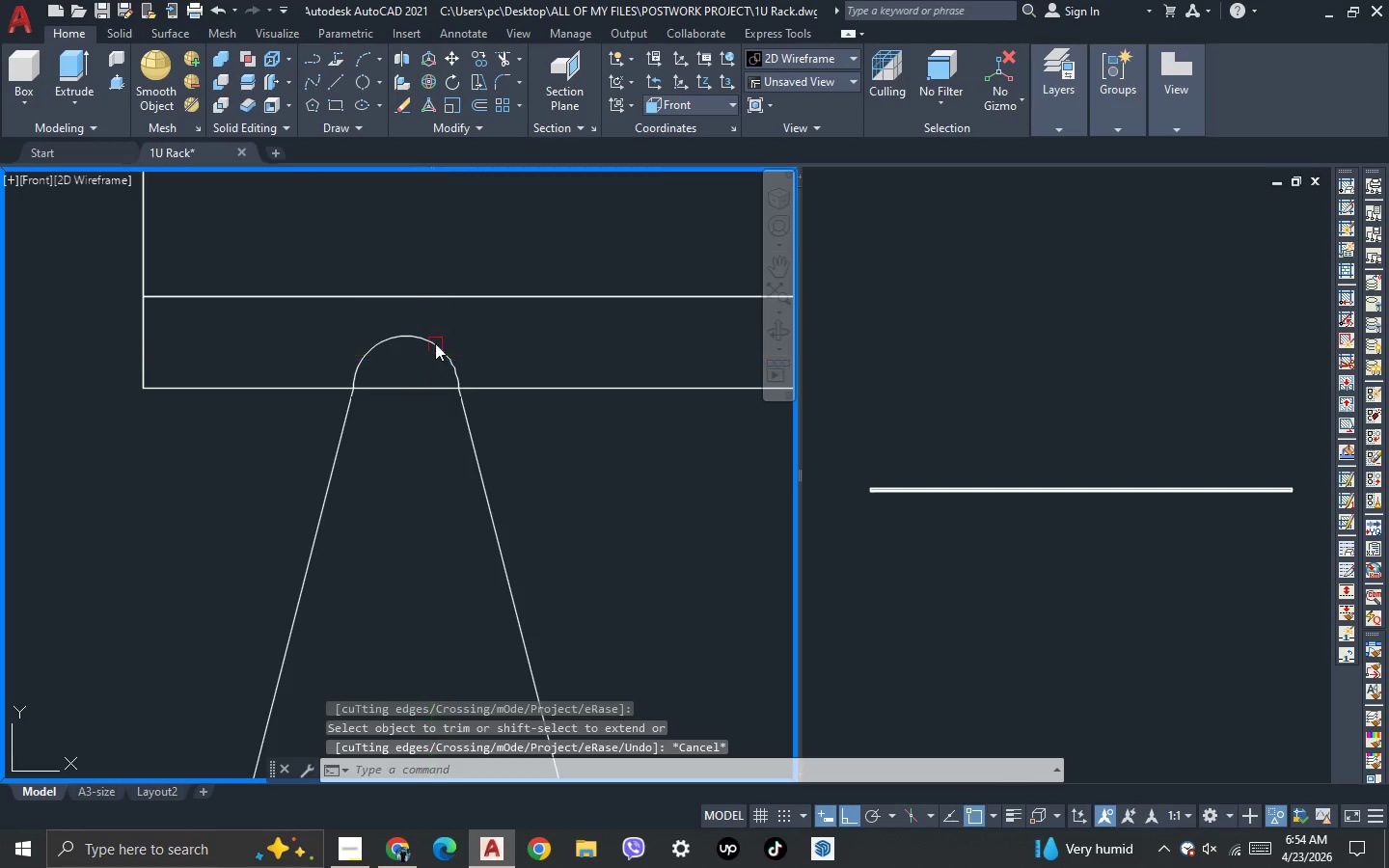 
left_click([435, 343])
 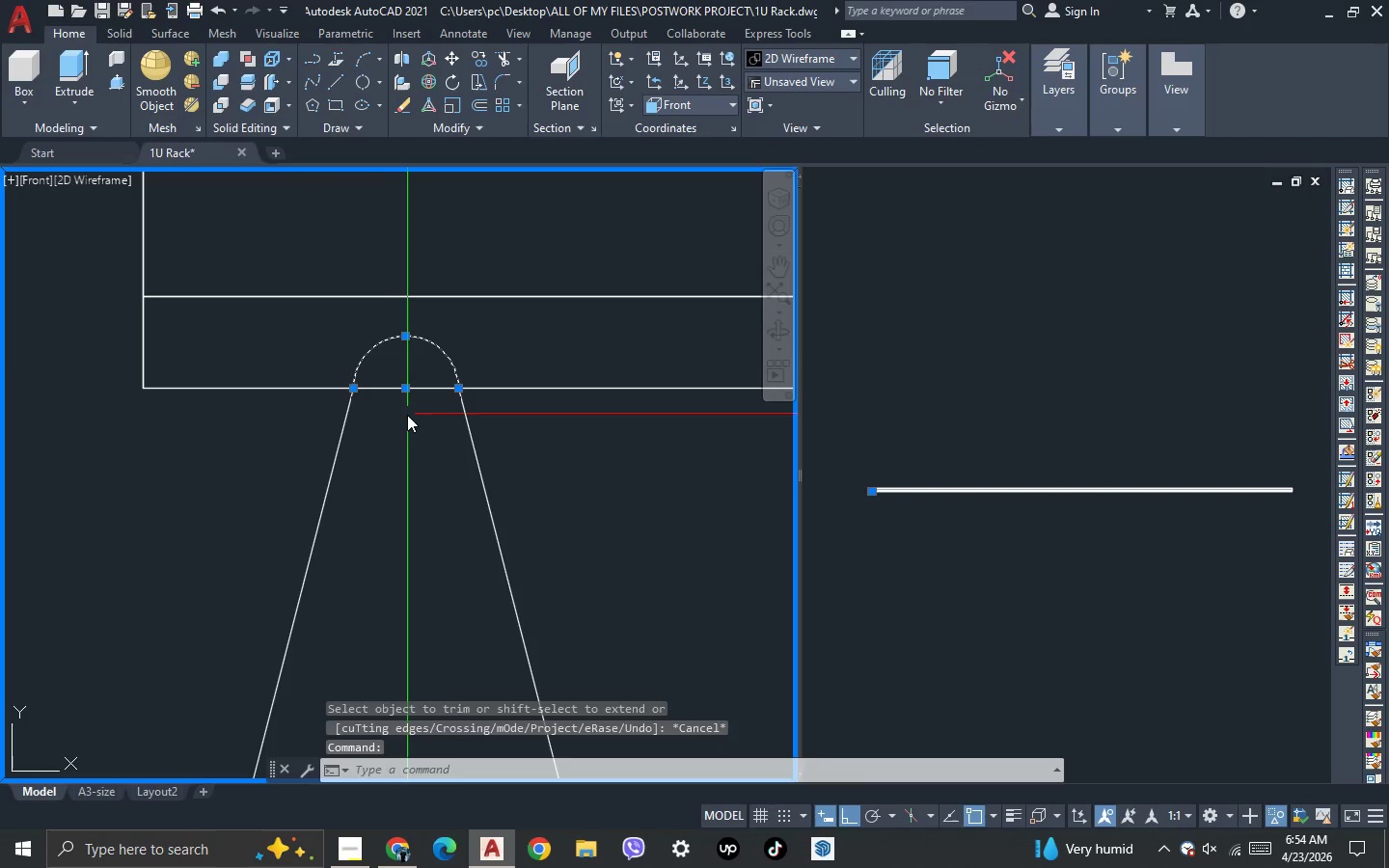 
scroll: coordinate [409, 429], scroll_direction: up, amount: 2.0
 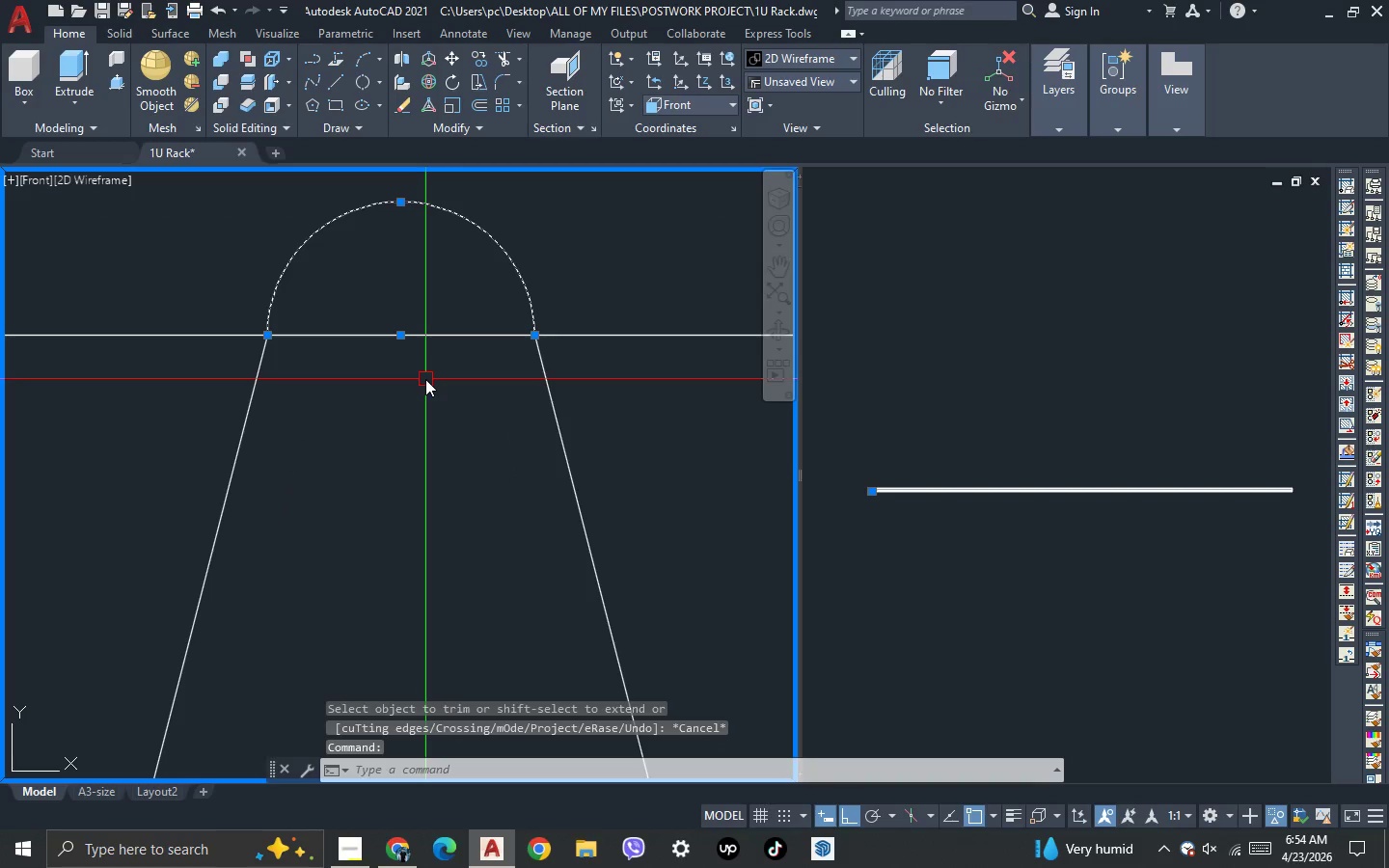 
key(Delete)
 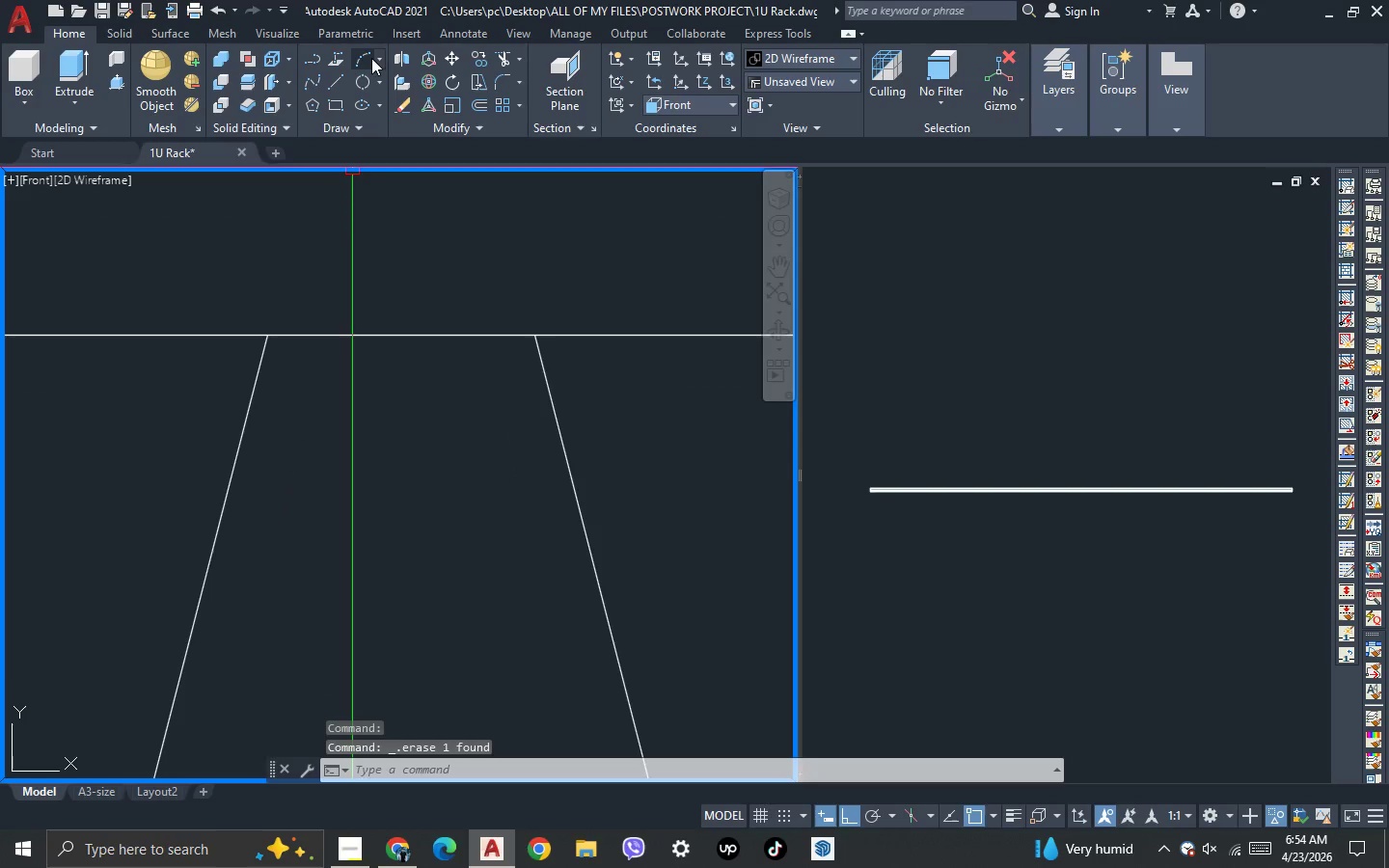 
left_click([377, 62])
 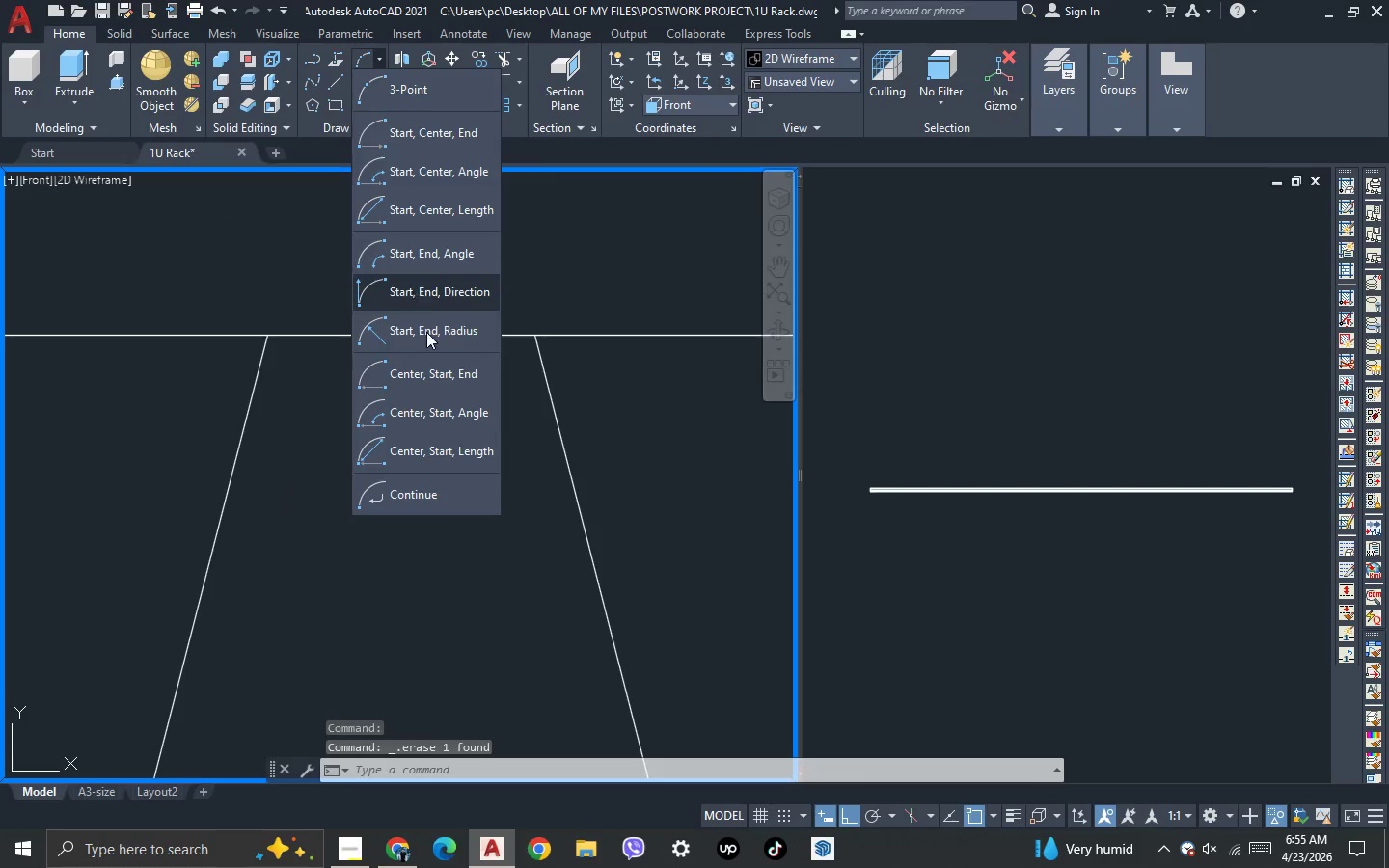 
left_click([430, 336])
 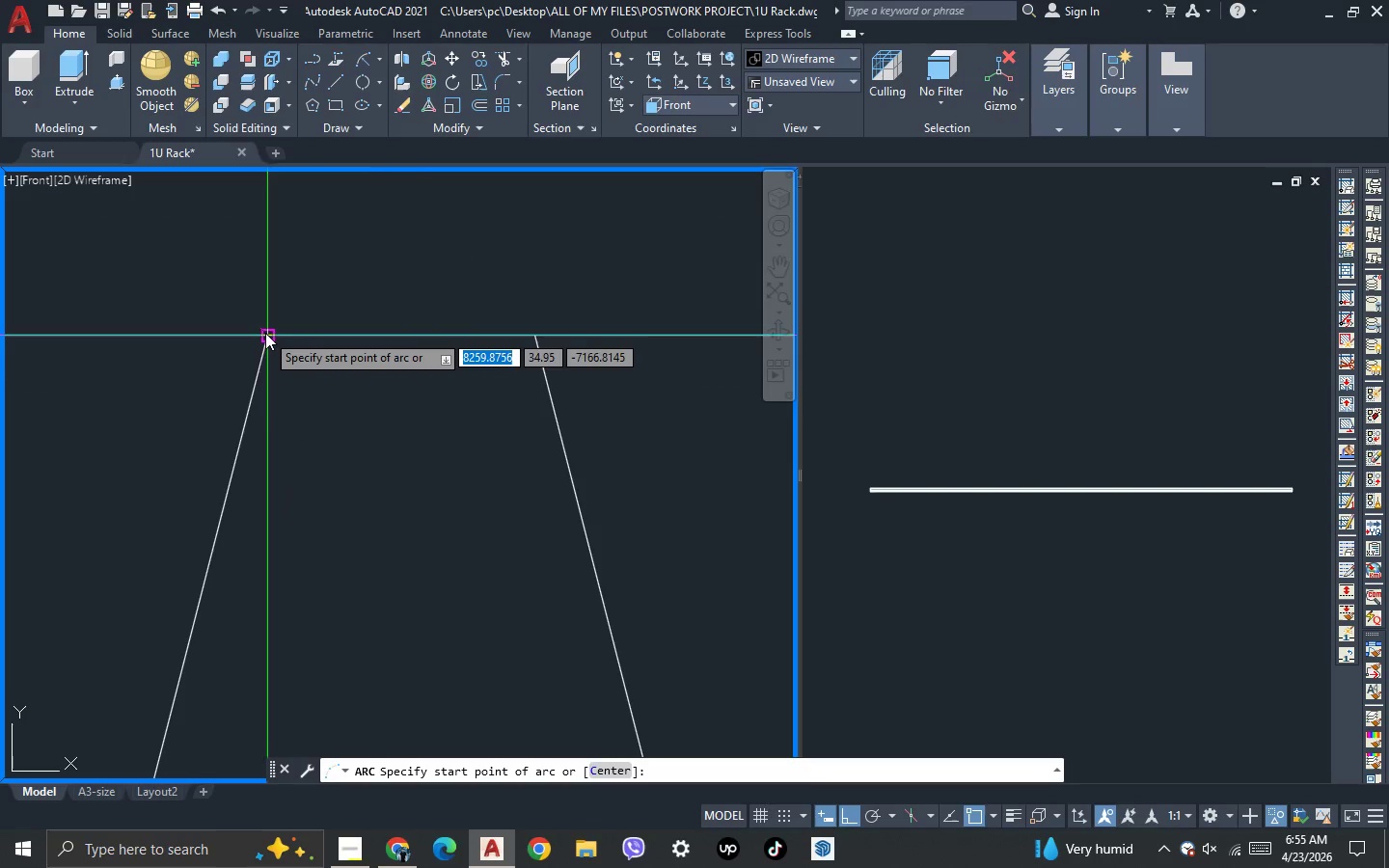 
left_click([265, 333])
 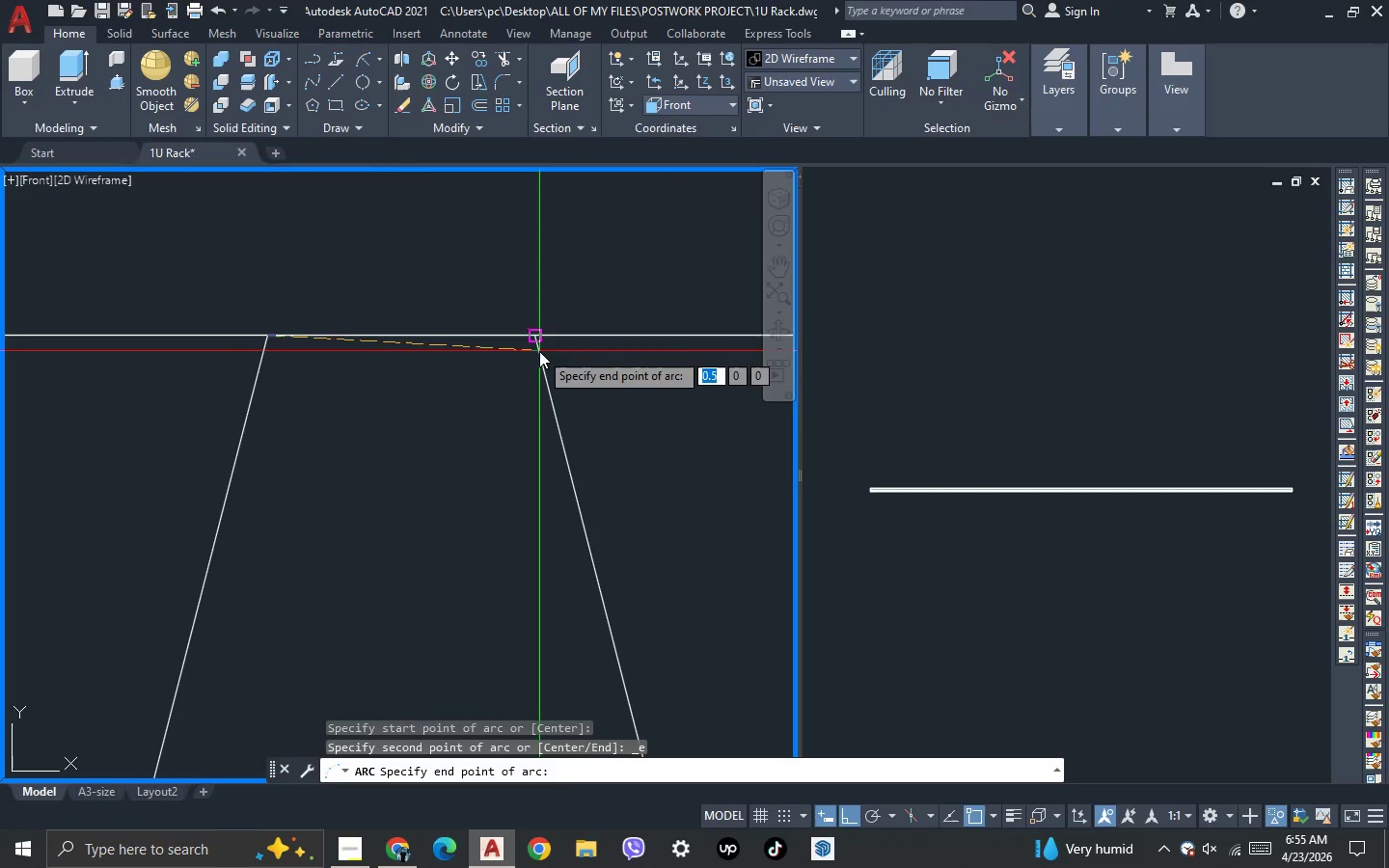 
left_click([539, 351])
 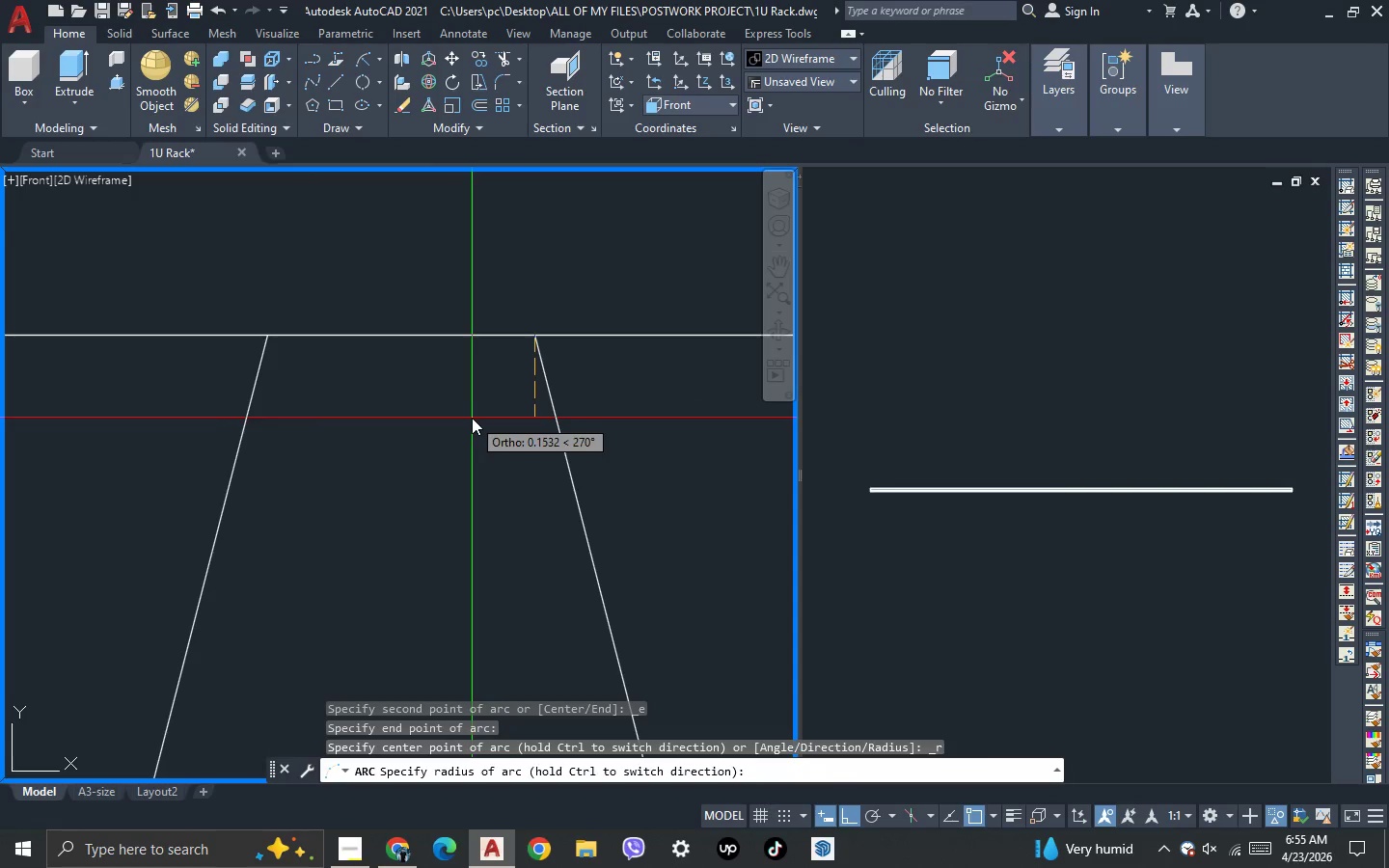 
left_click([472, 418])
 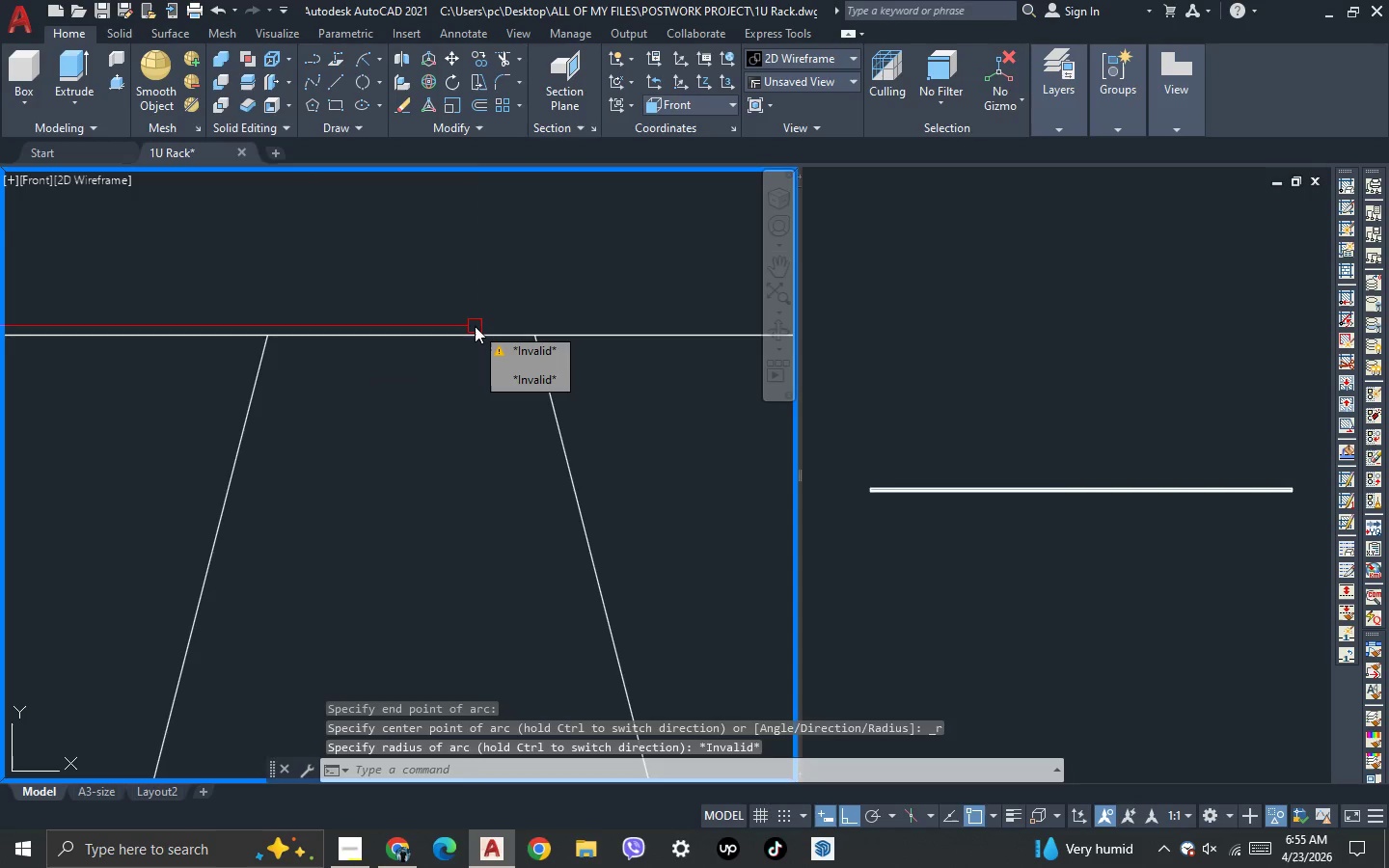 
key(Space)
 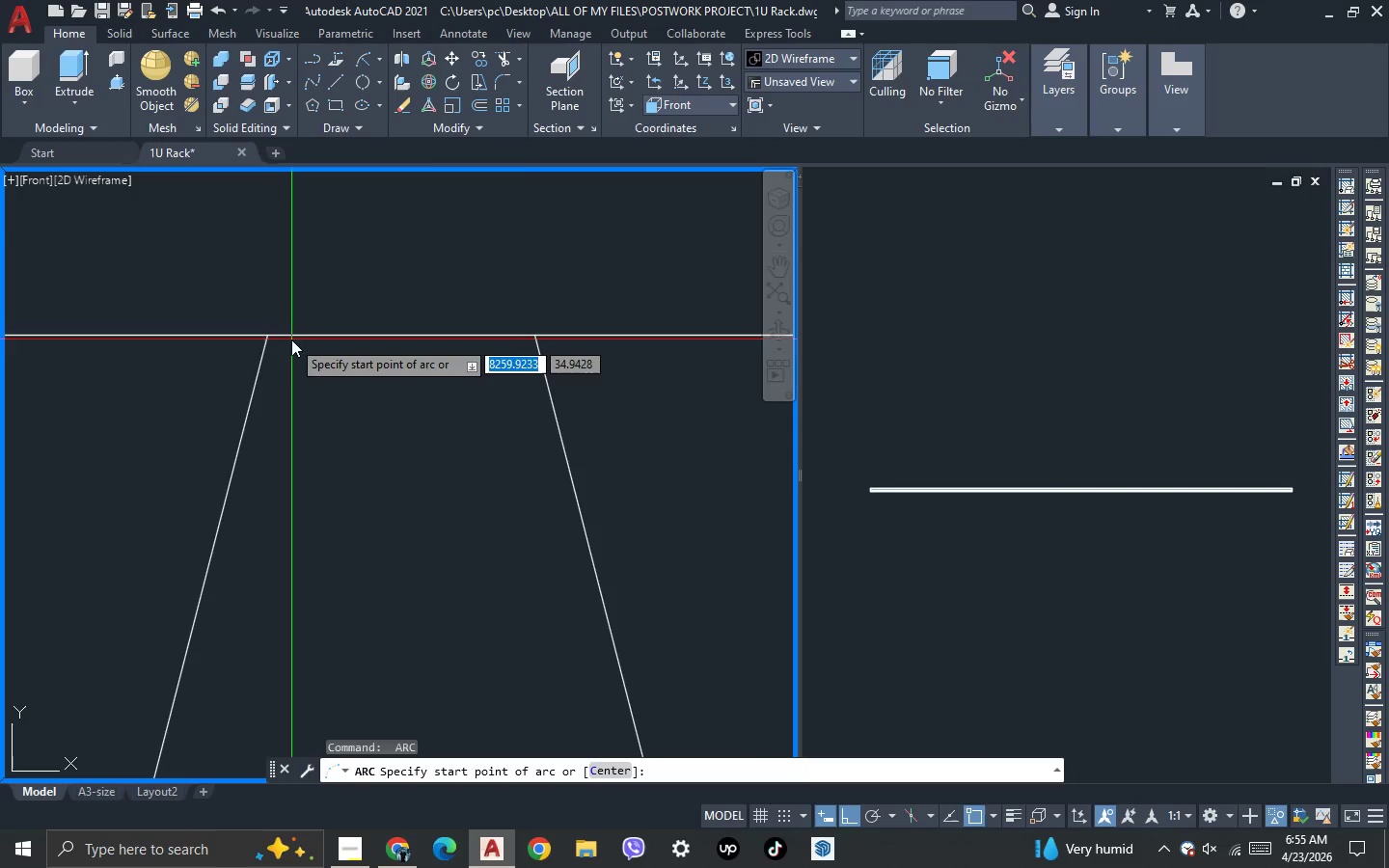 
left_click([282, 343])
 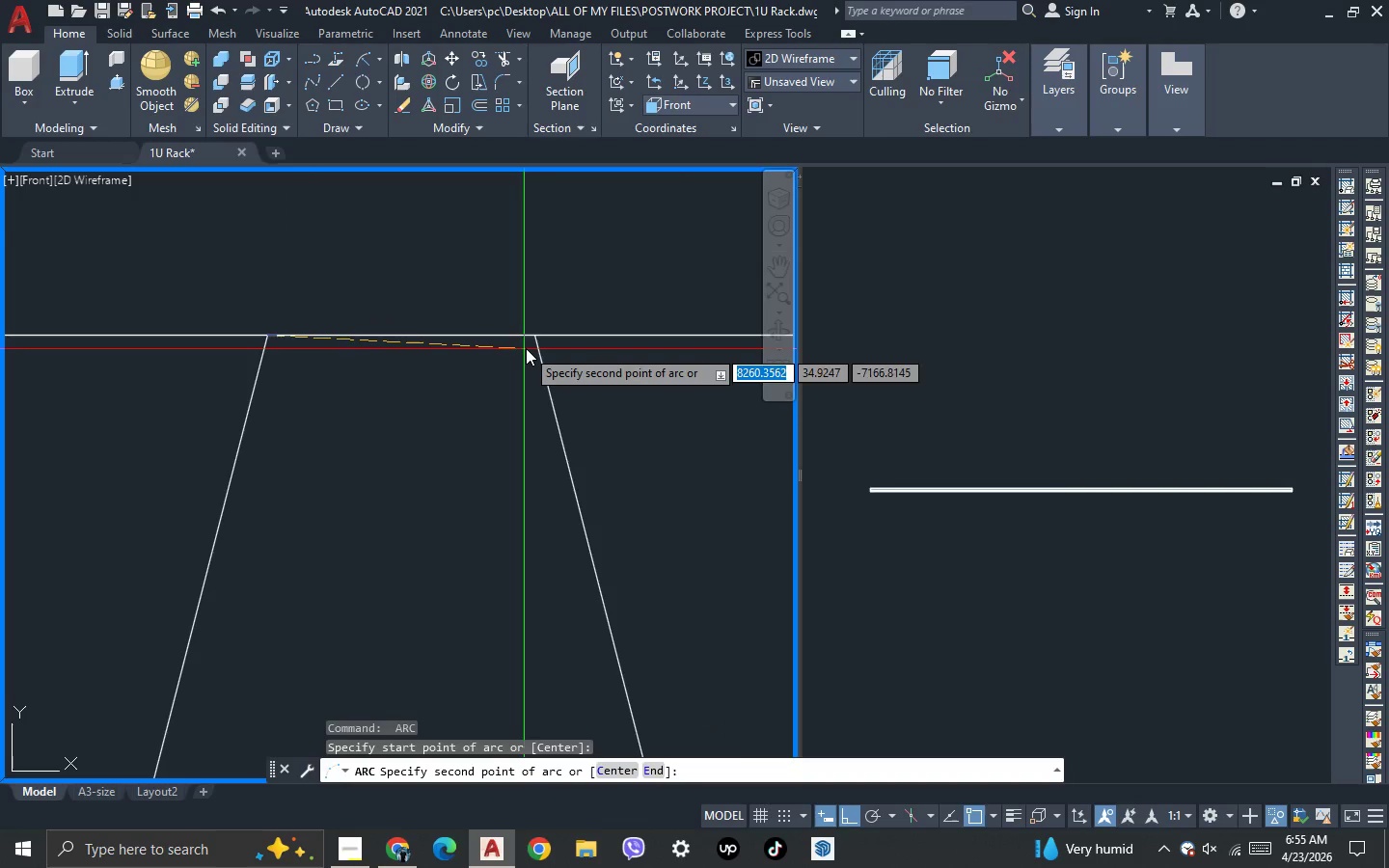 
left_click([526, 348])
 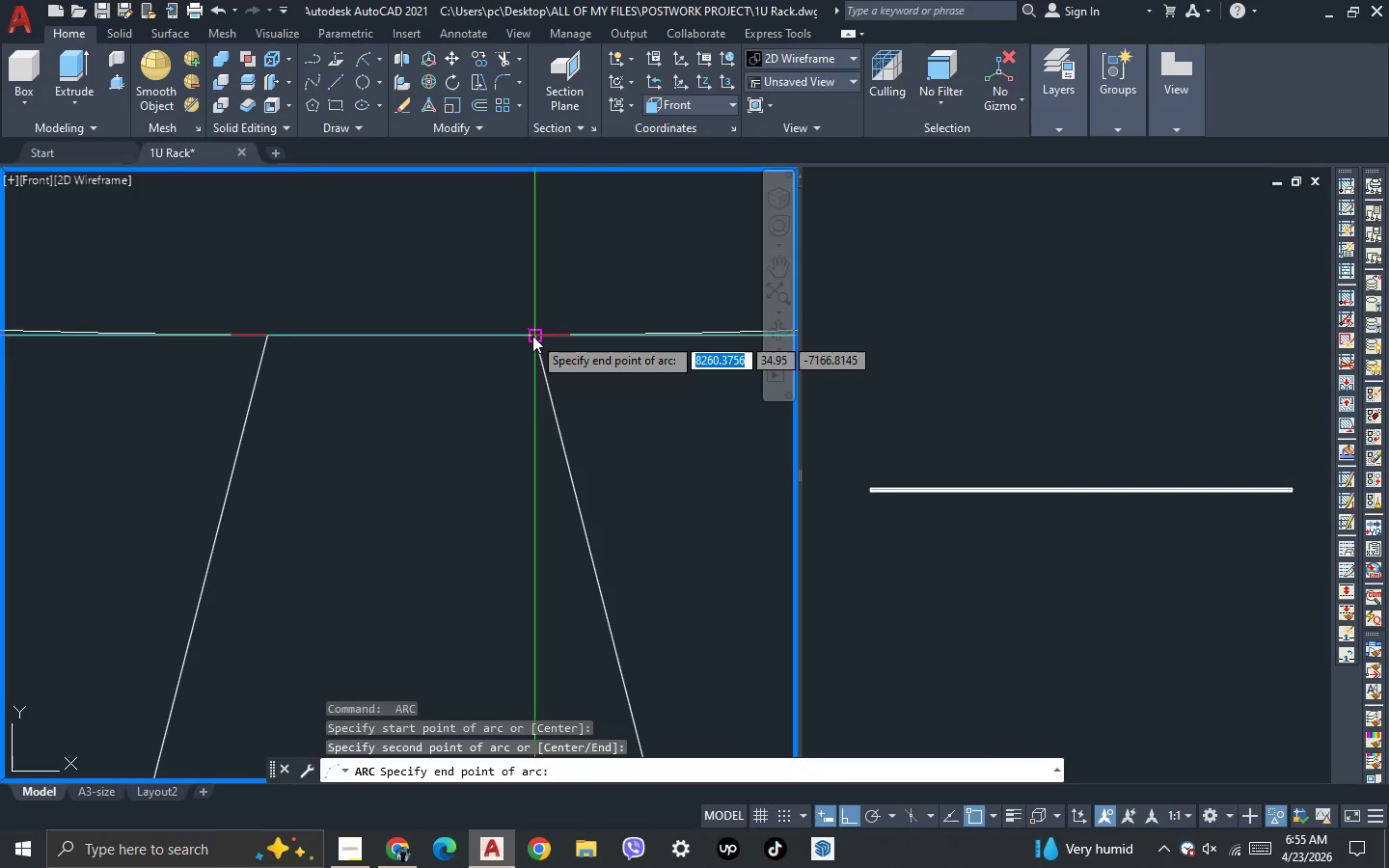 
left_click([532, 336])
 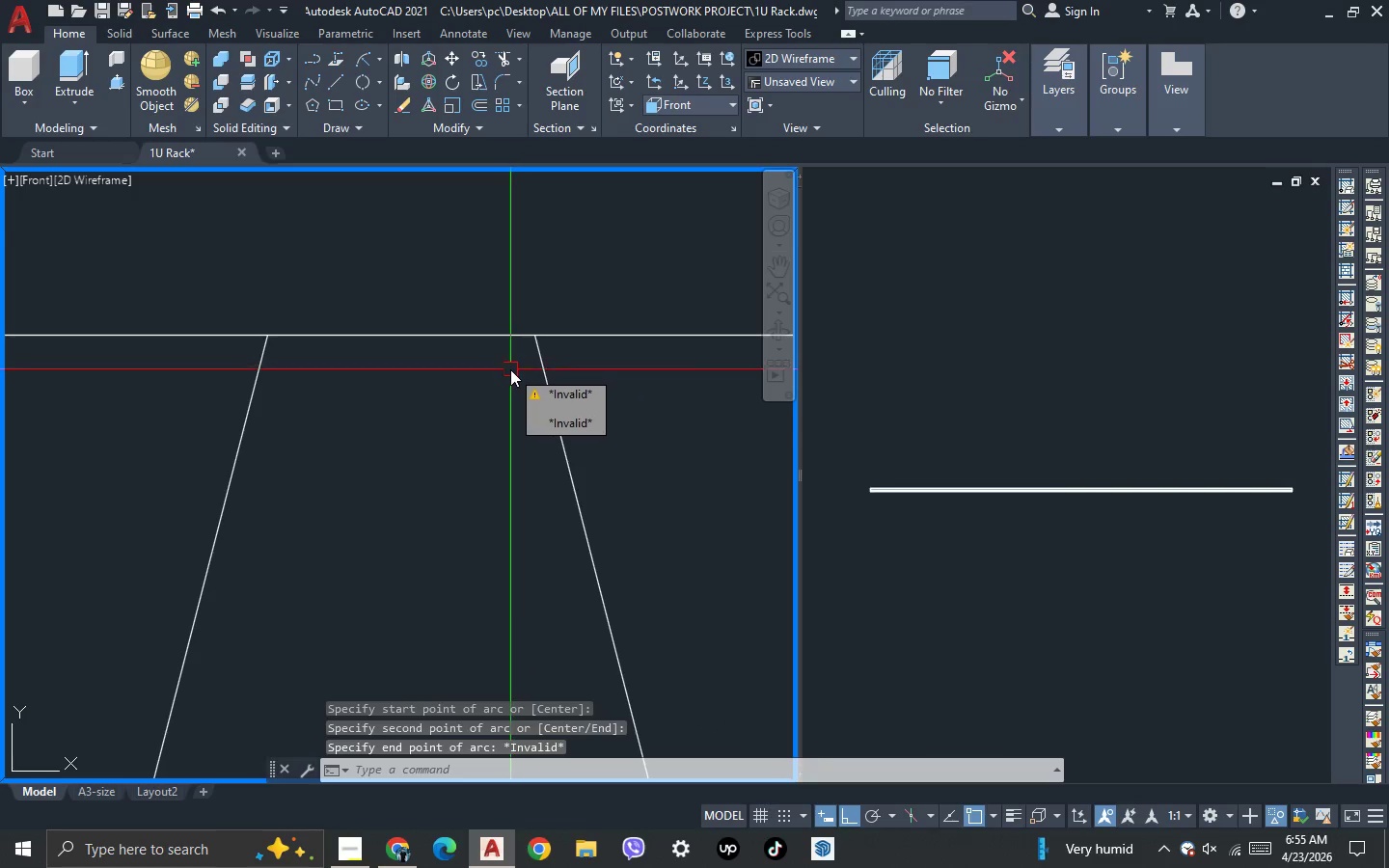 
scroll: coordinate [509, 369], scroll_direction: down, amount: 1.0
 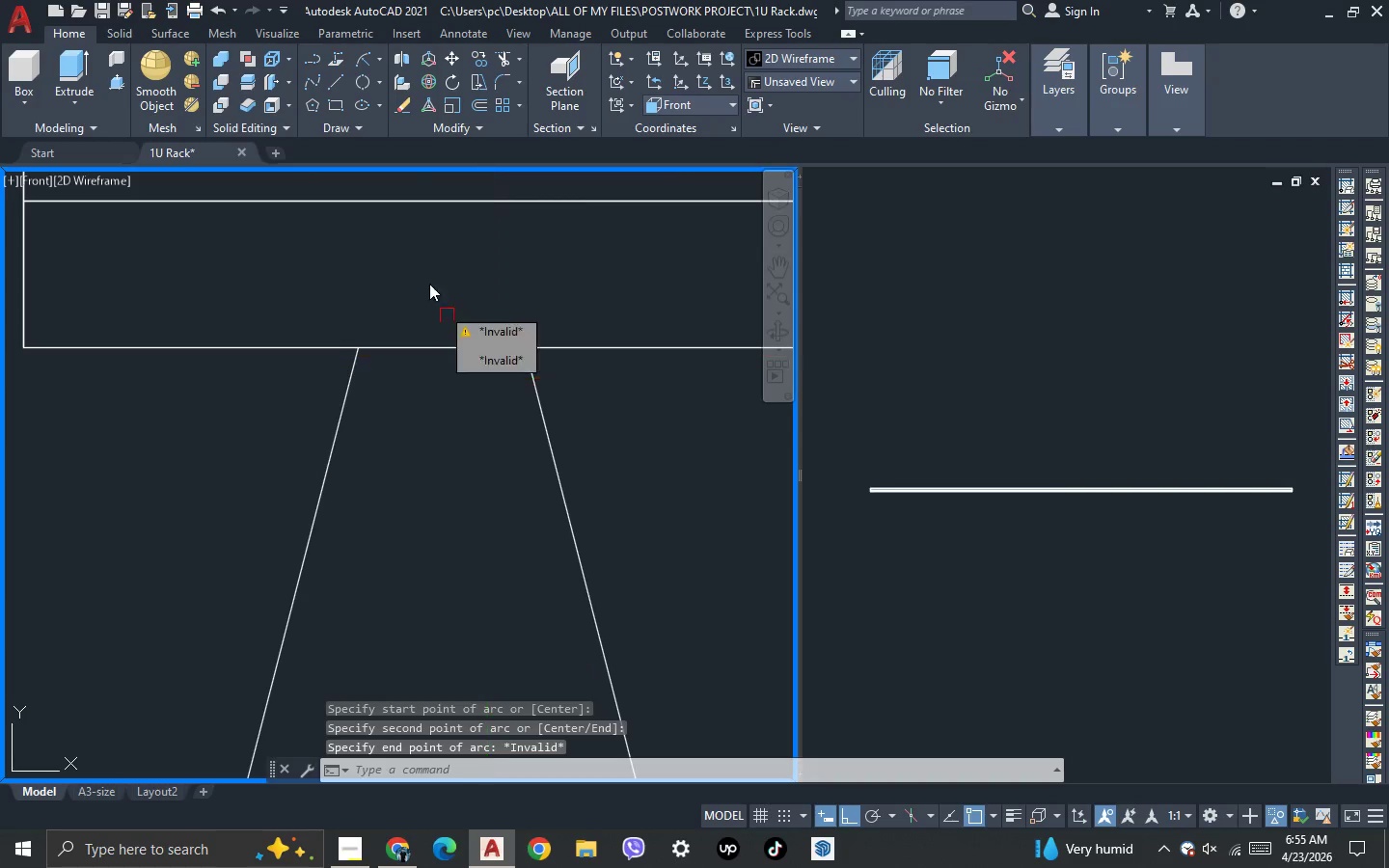 
key(Escape)
 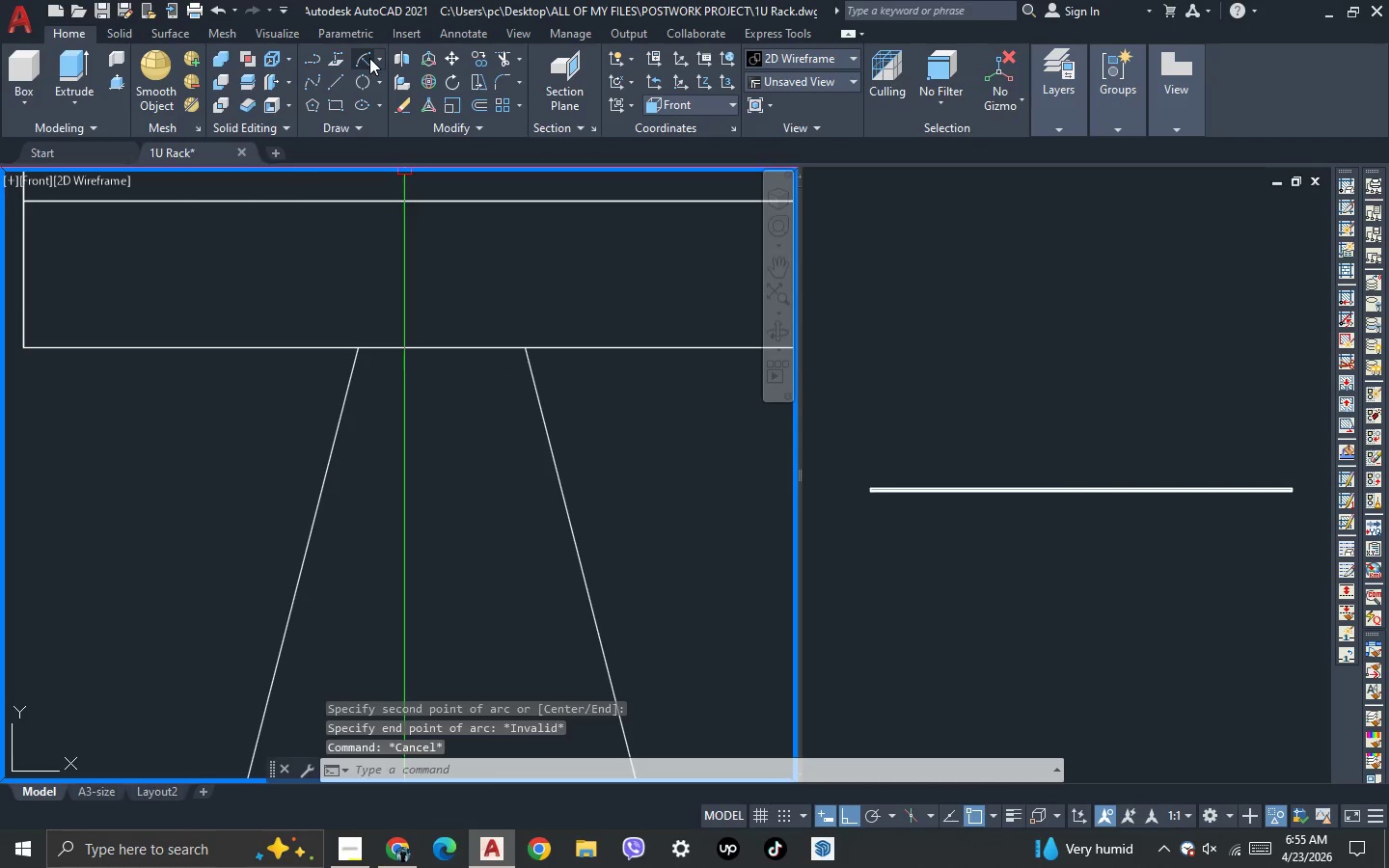 
left_click([369, 58])
 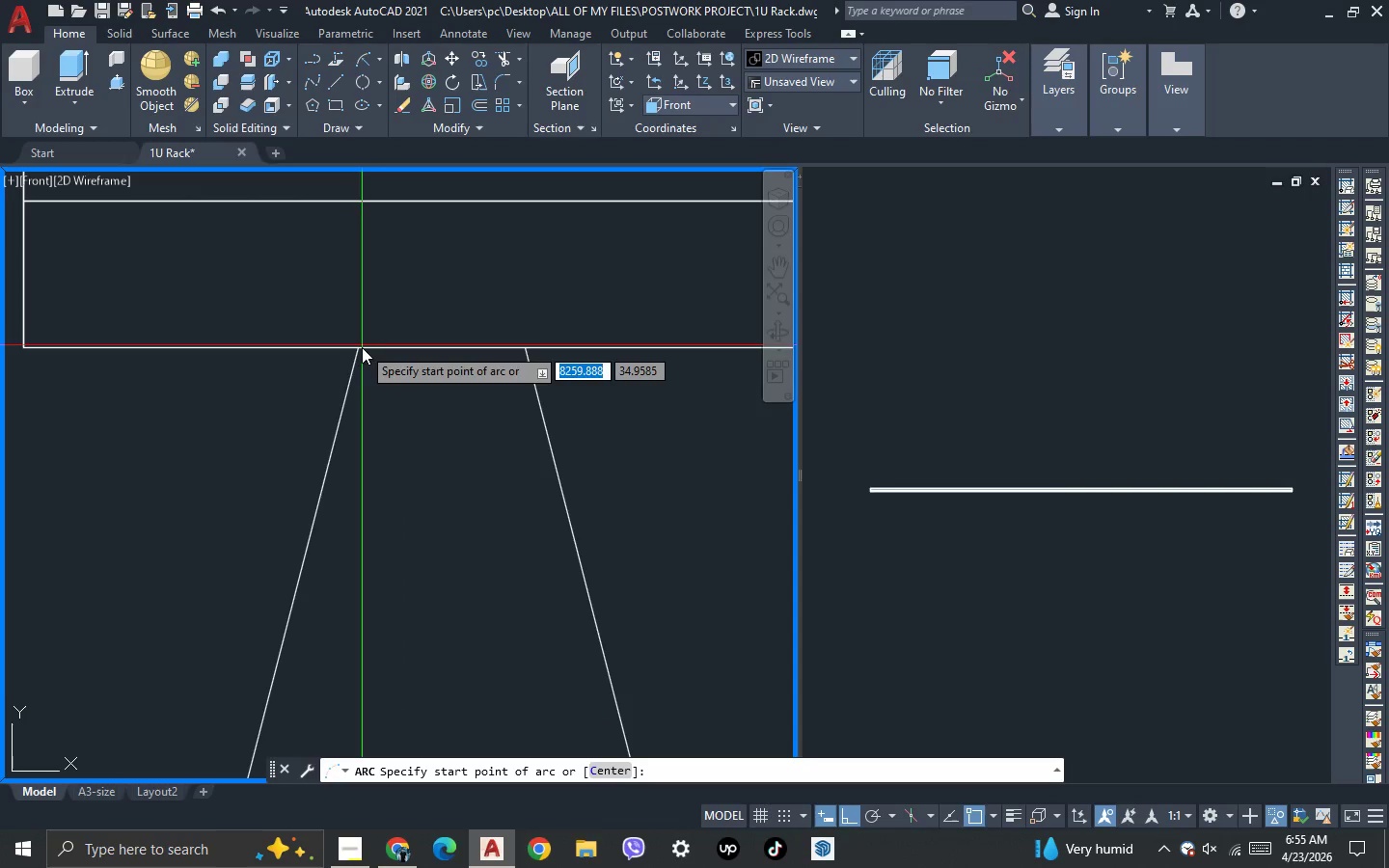 
left_click([362, 347])
 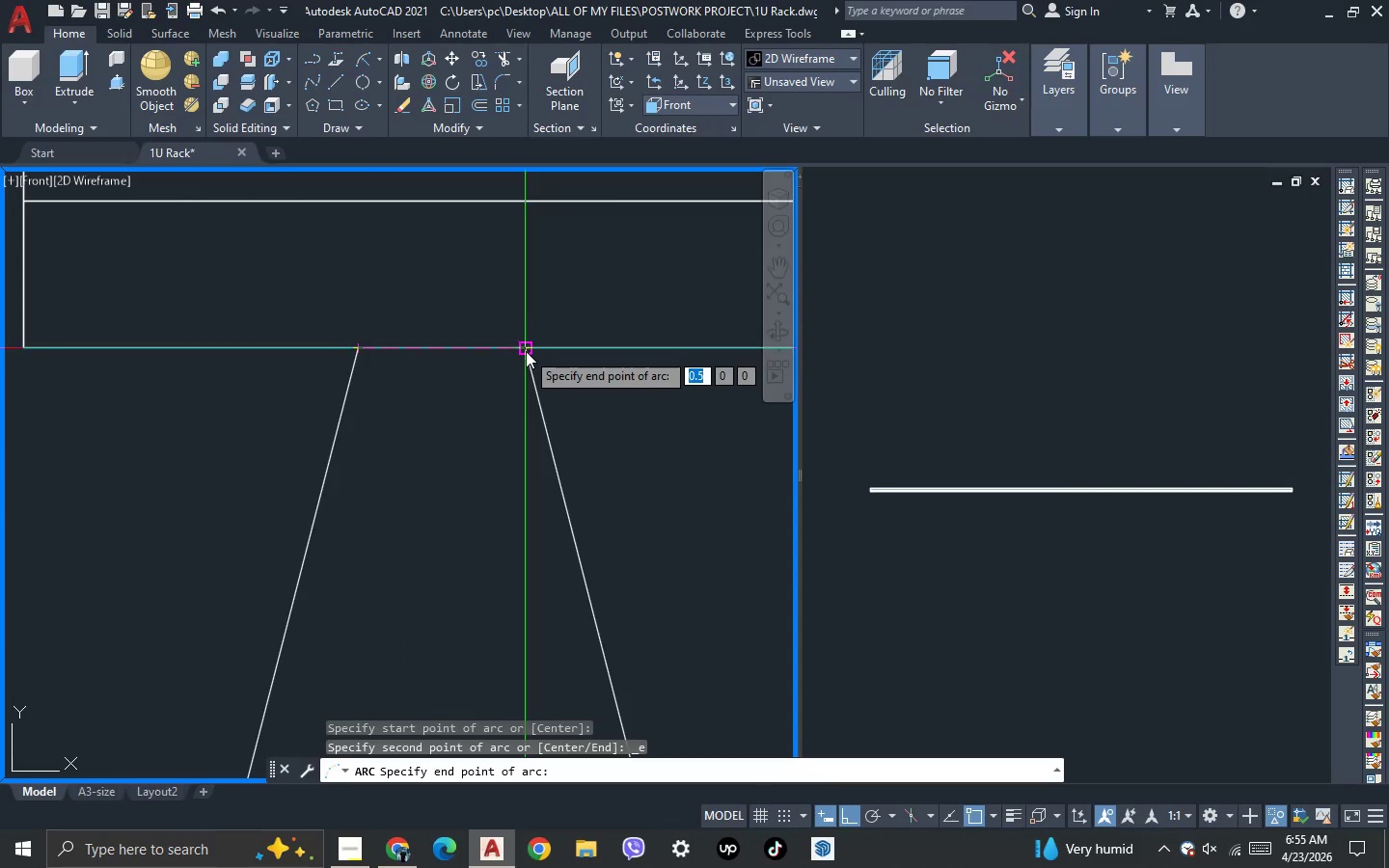 
left_click([526, 351])
 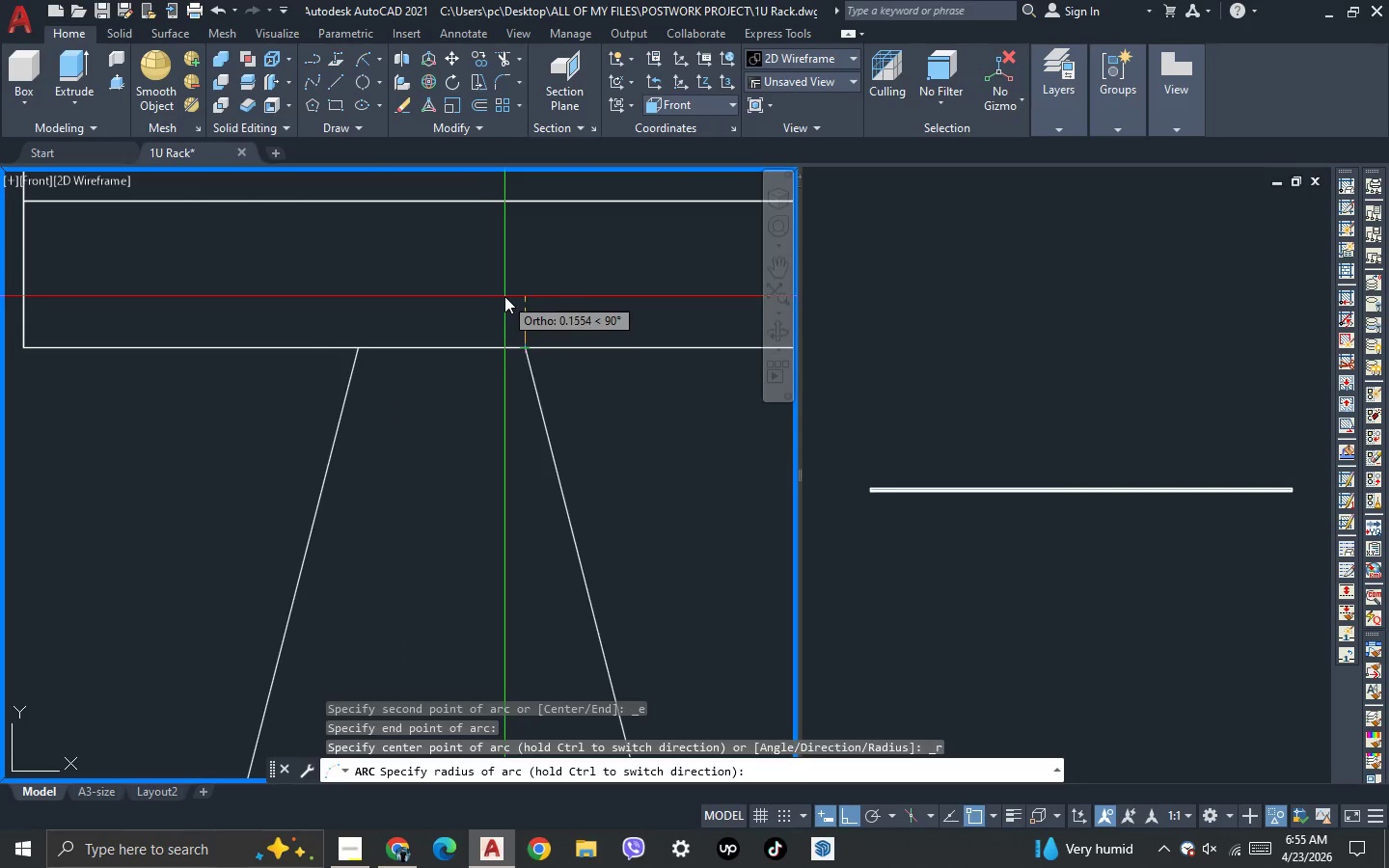 
scroll: coordinate [504, 296], scroll_direction: up, amount: 2.0
 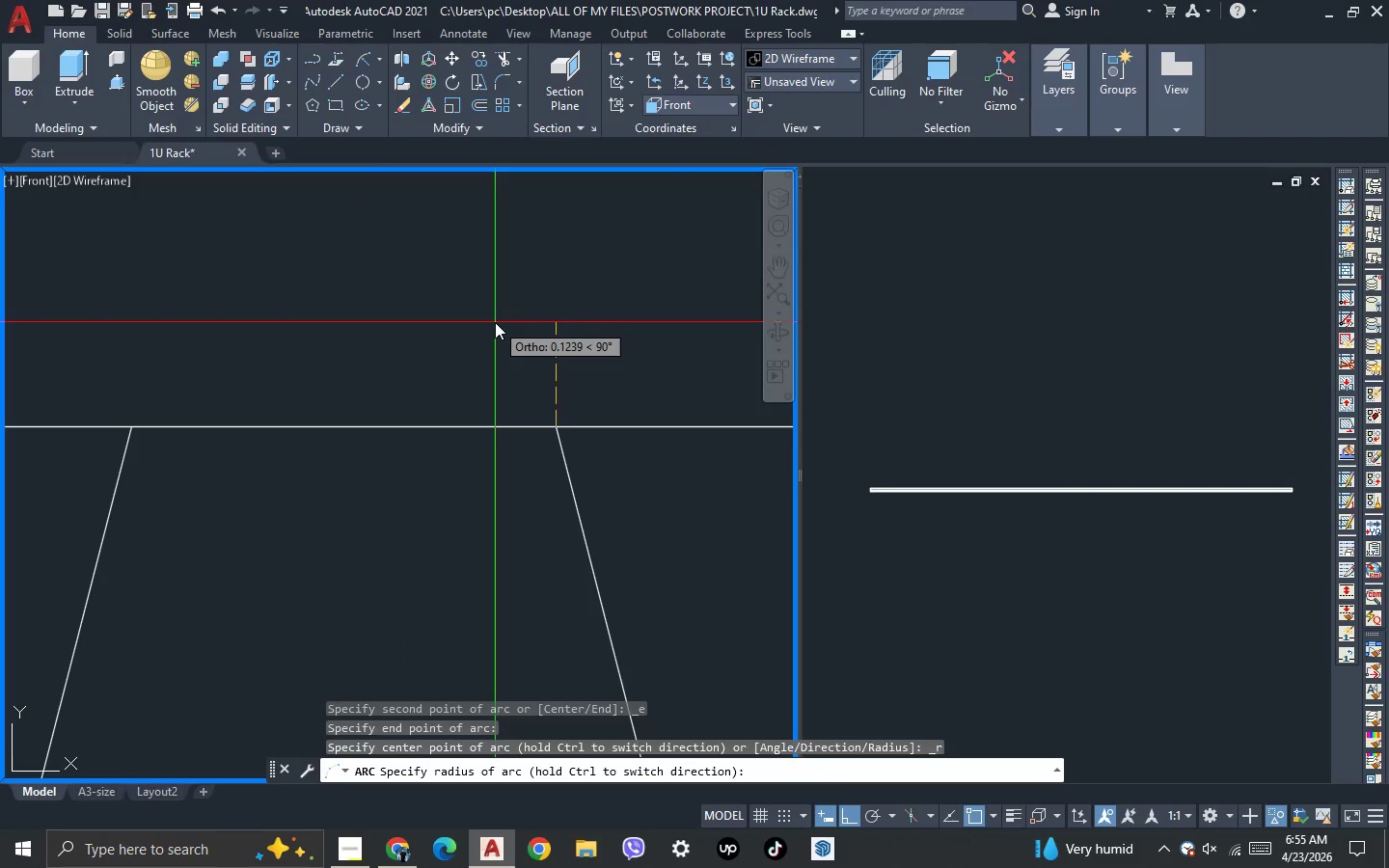 
key(F8)
 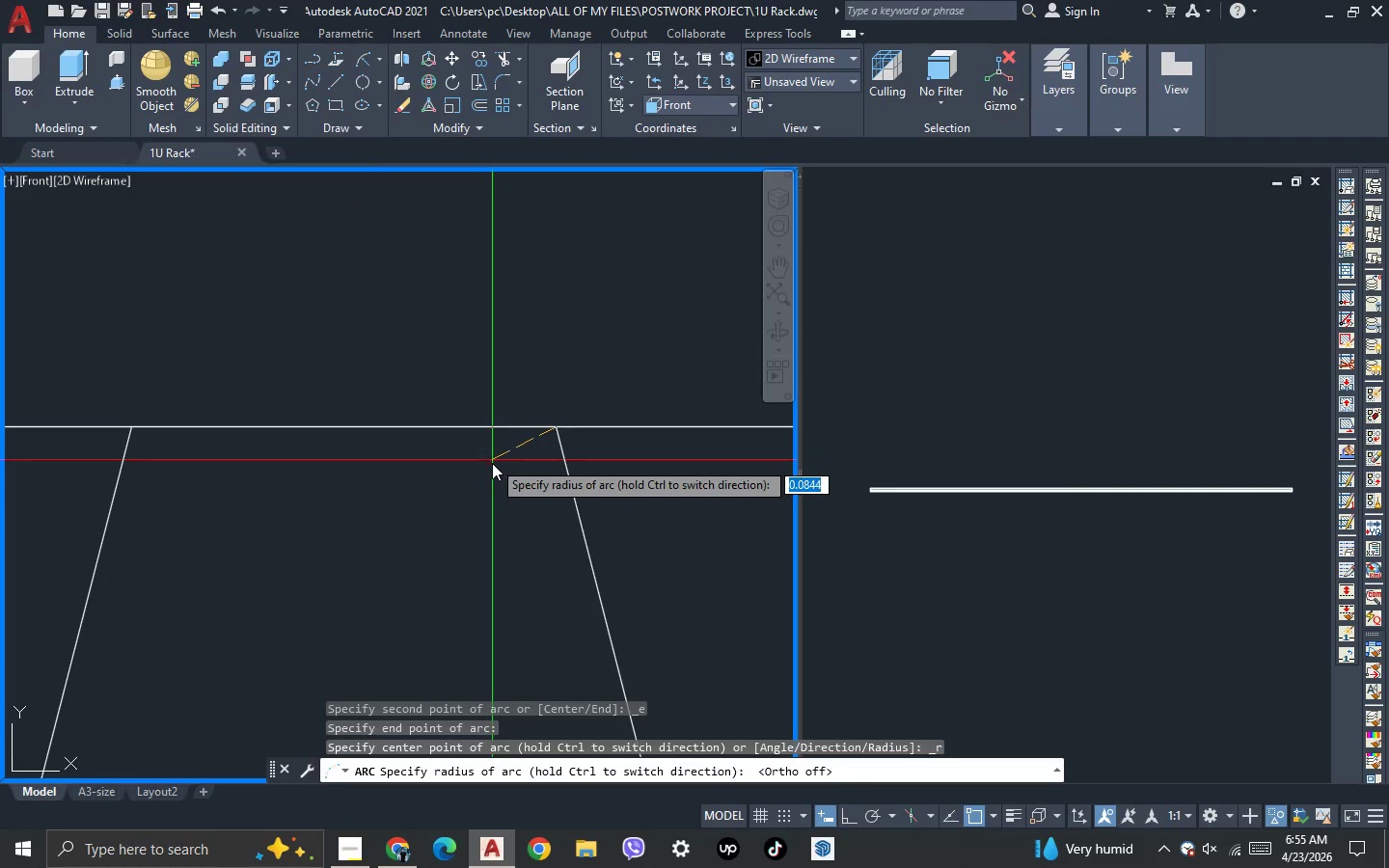 
scroll: coordinate [504, 503], scroll_direction: down, amount: 2.0
 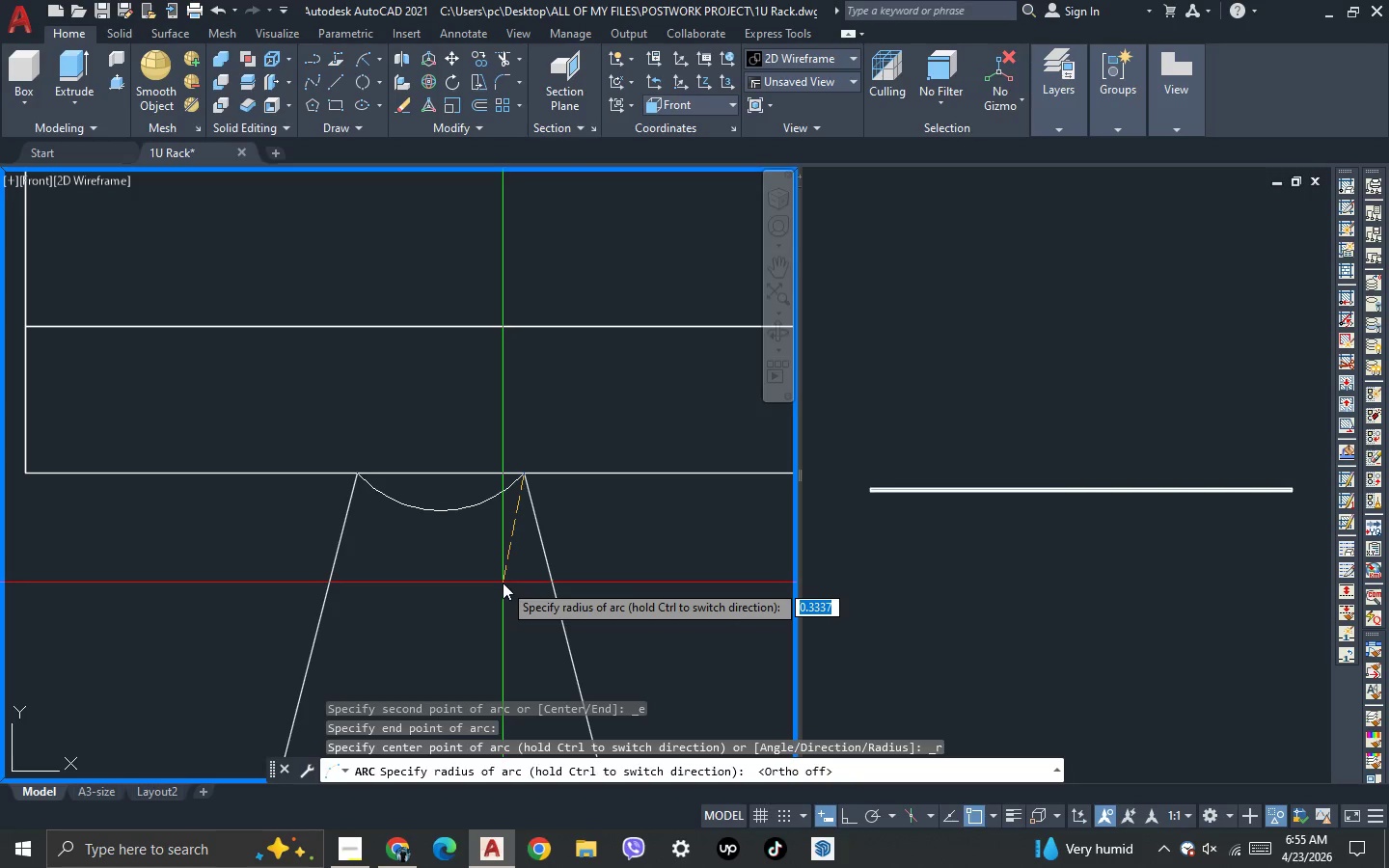 
left_click([504, 576])
 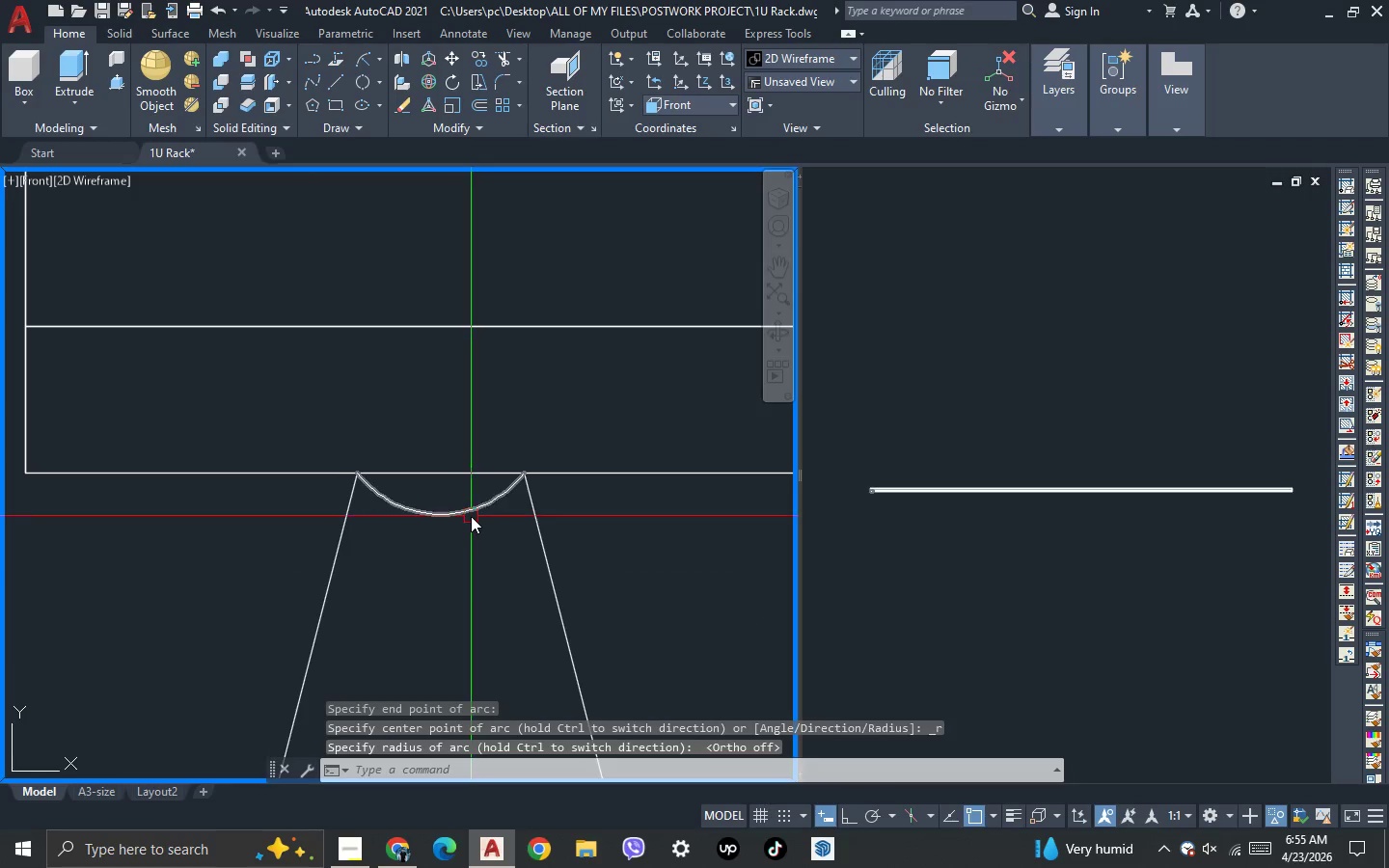 
left_click([469, 515])
 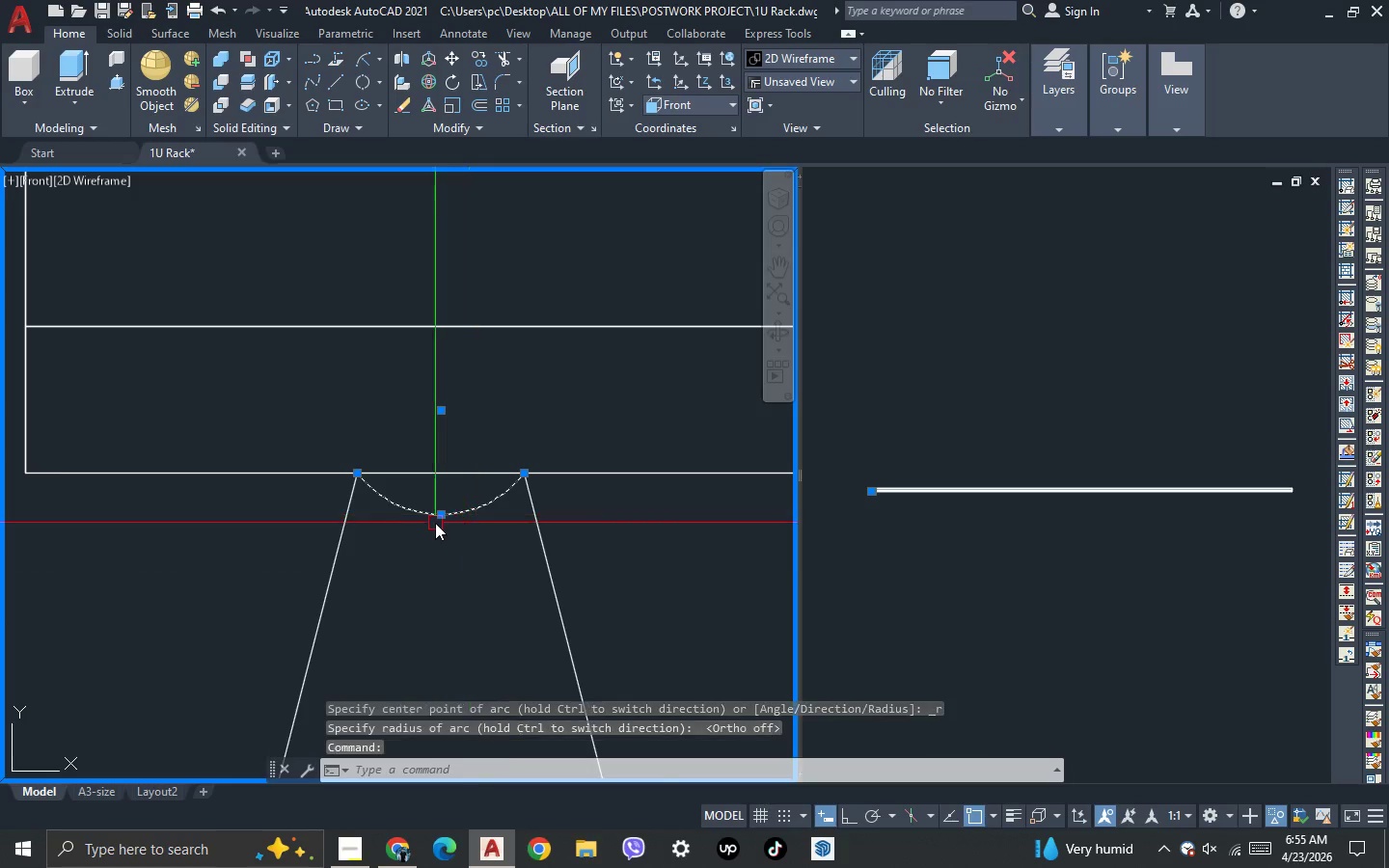 
scroll: coordinate [435, 523], scroll_direction: up, amount: 2.0
 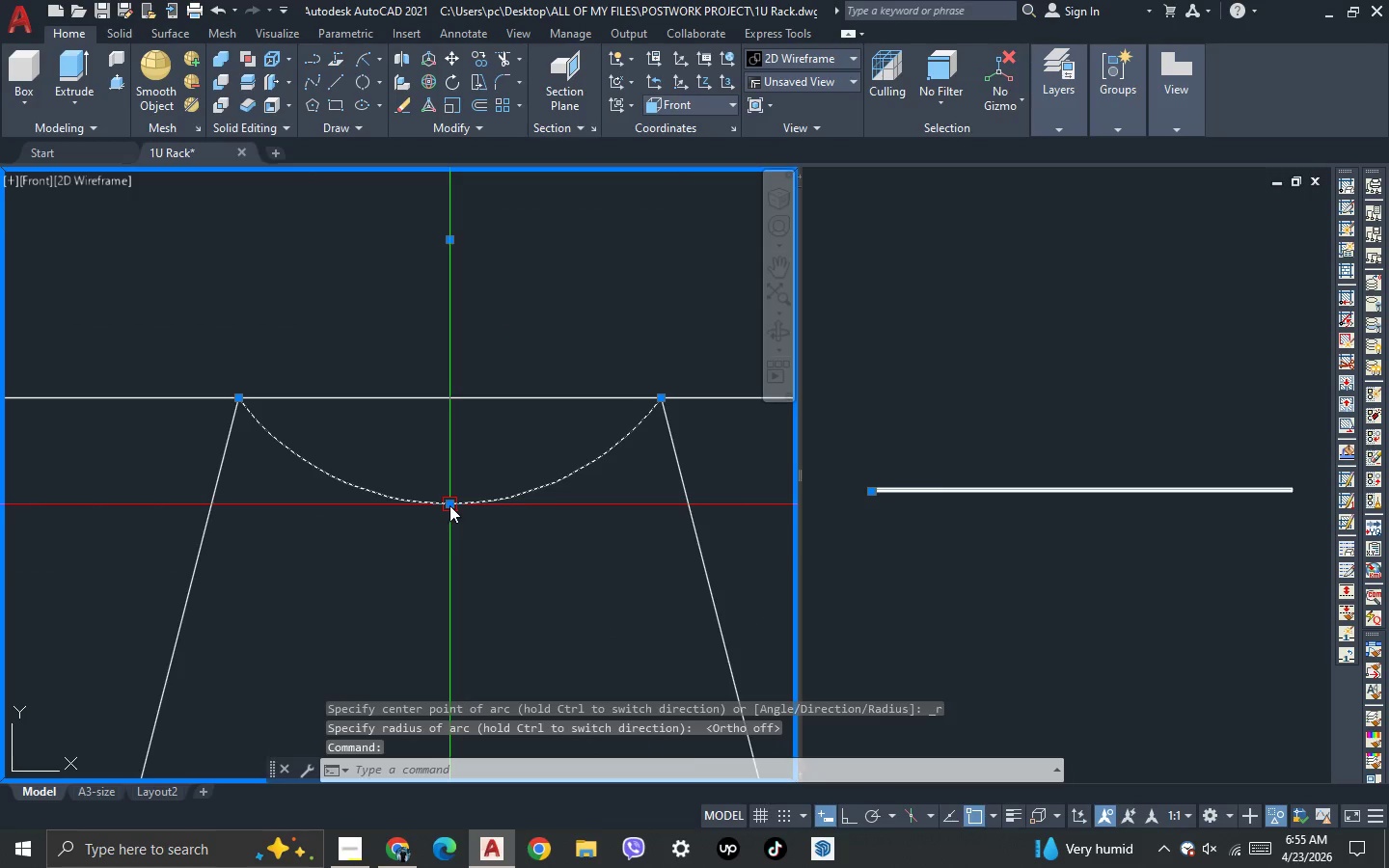 
left_click([449, 505])
 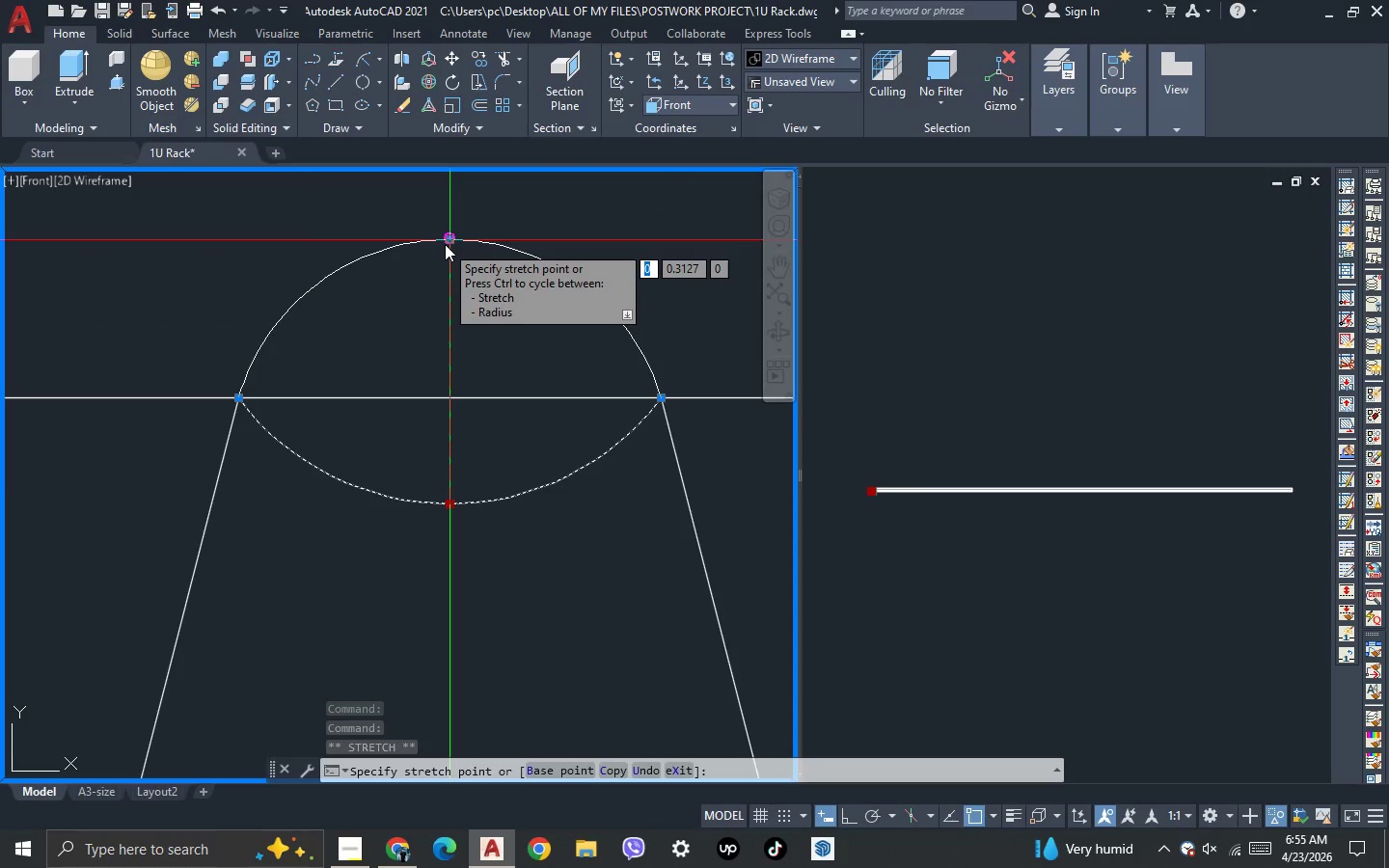 
wait(5.67)
 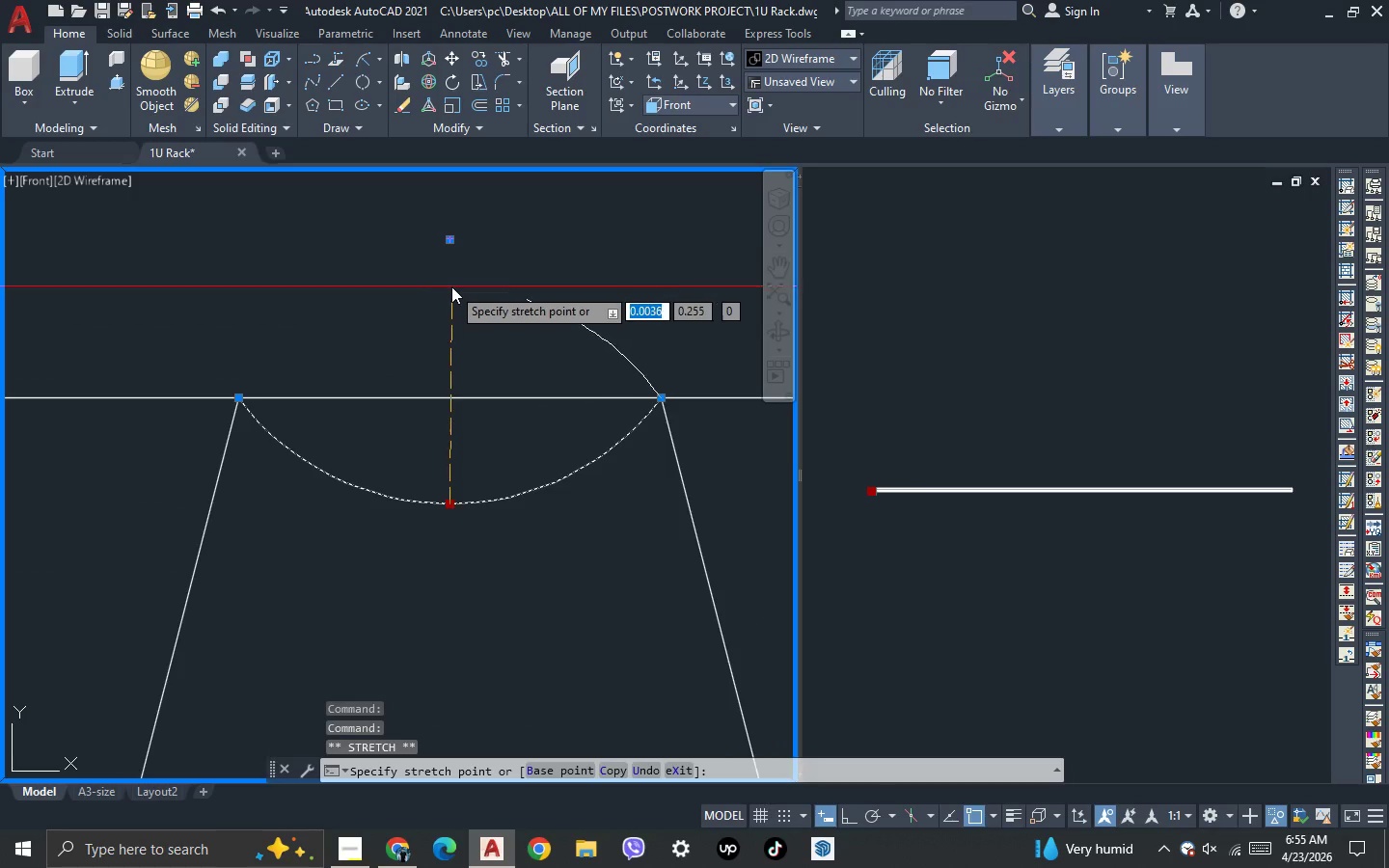 
left_click([445, 244])
 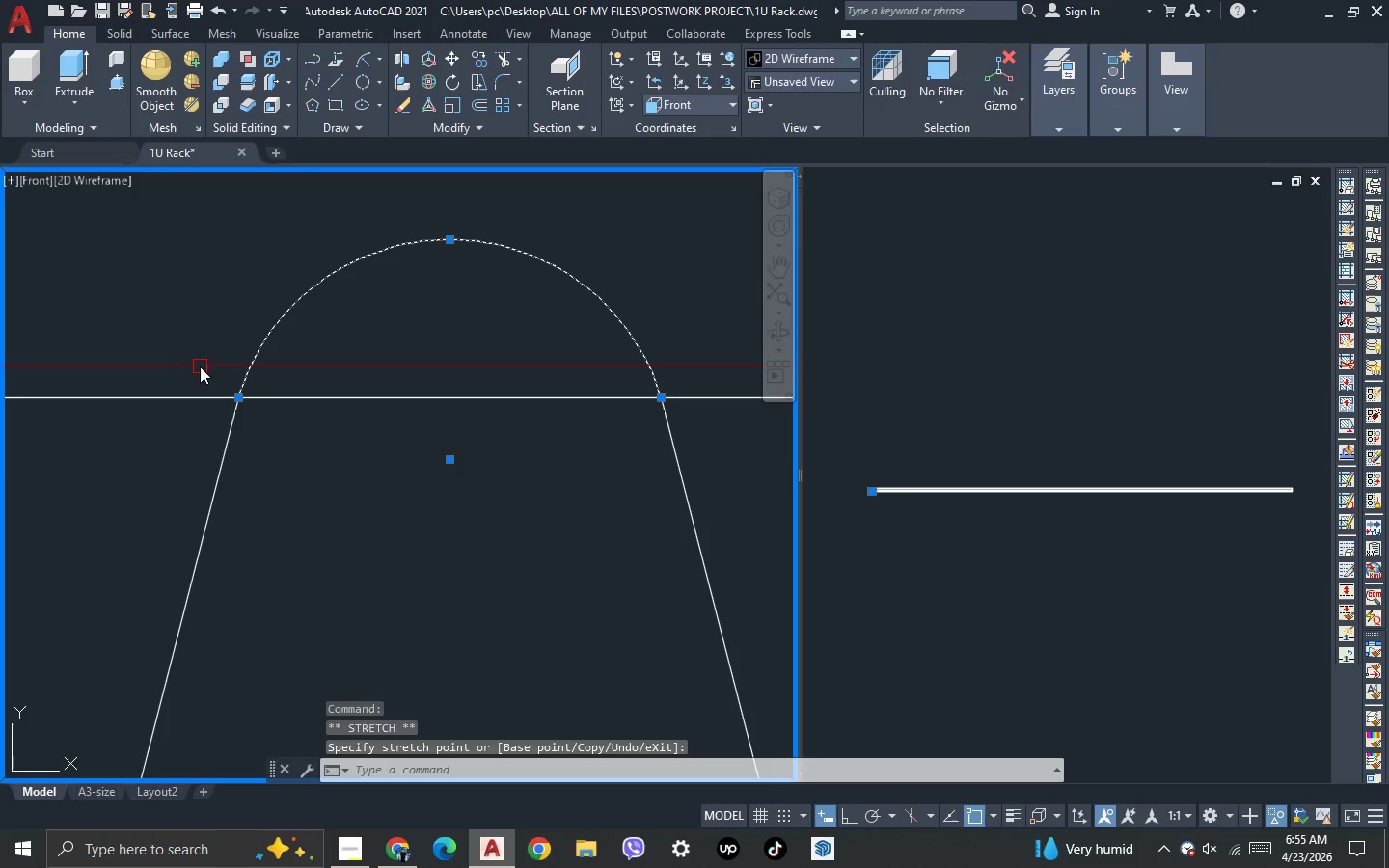 
hold_key(key=Escape, duration=23.28)
 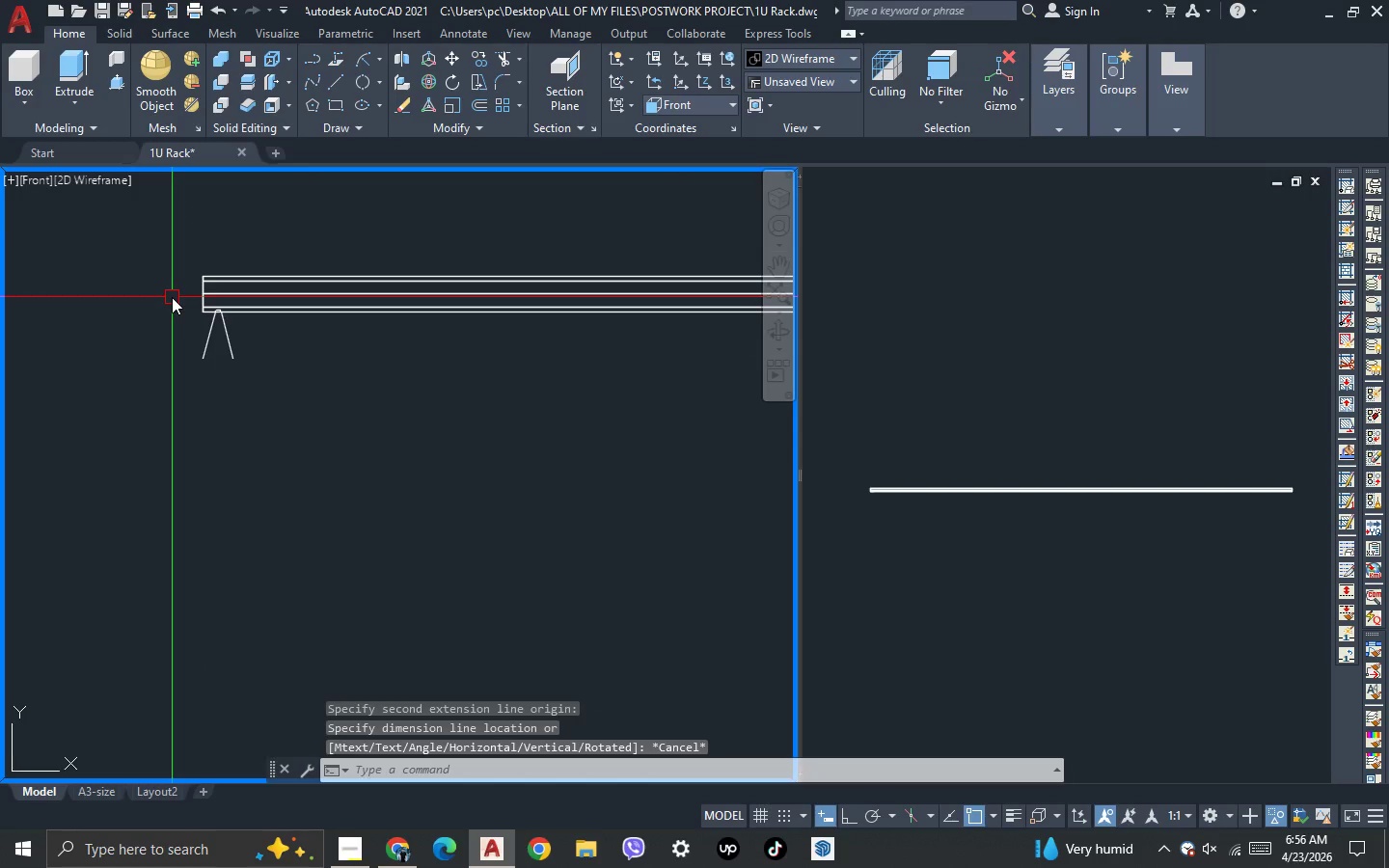 
scroll: coordinate [210, 369], scroll_direction: up, amount: 1.0
 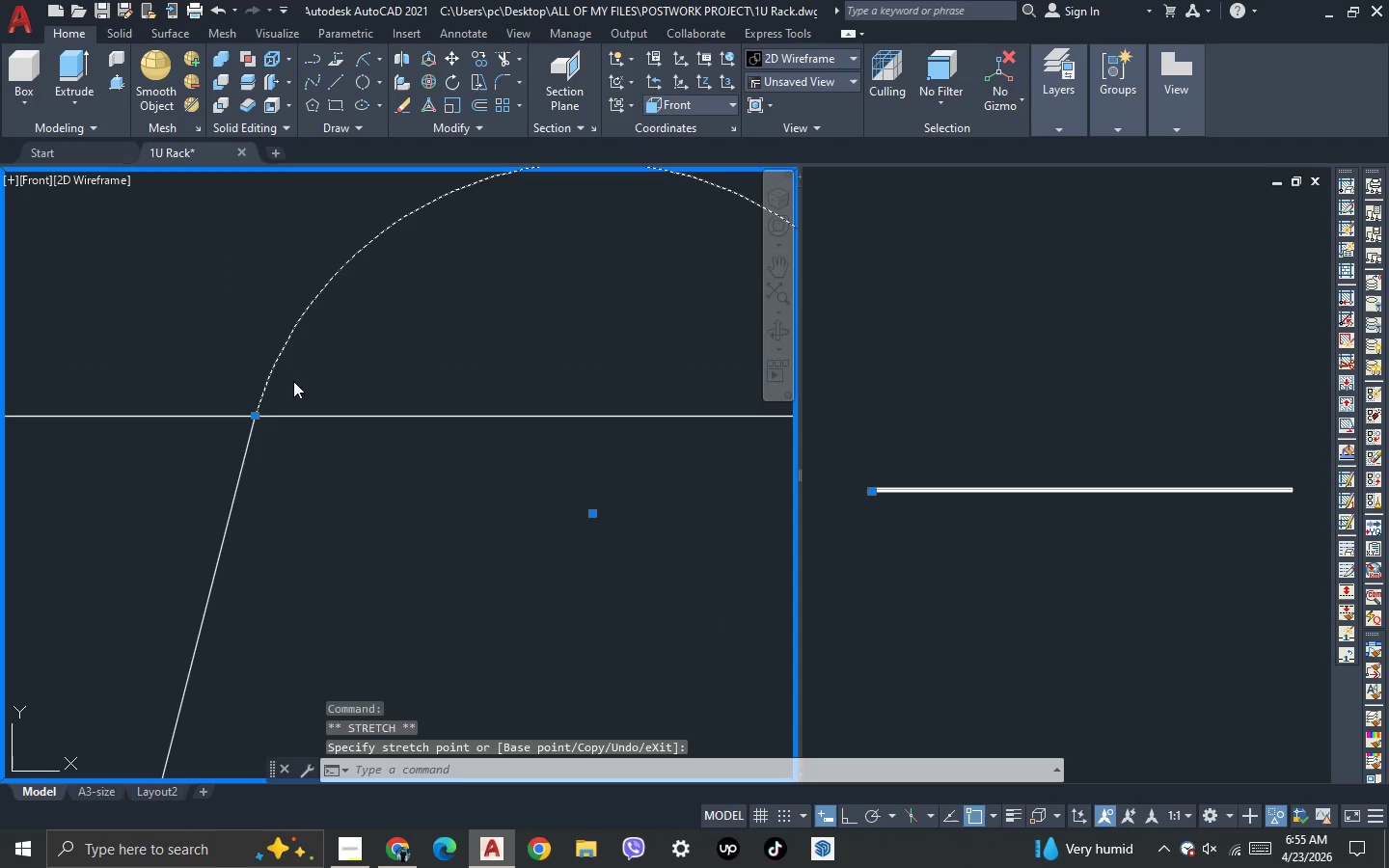 
left_click([300, 336])
 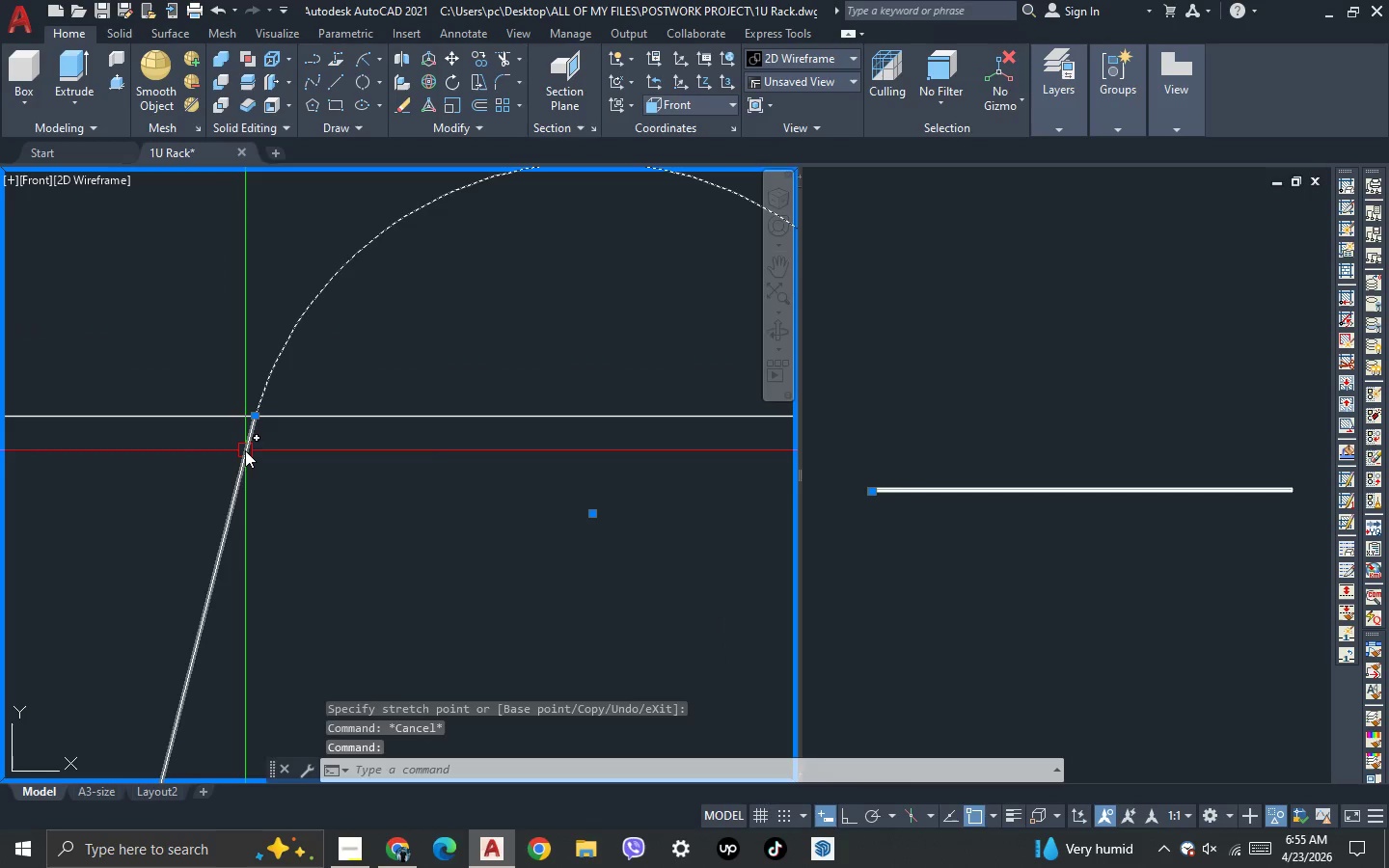 
left_click([245, 450])
 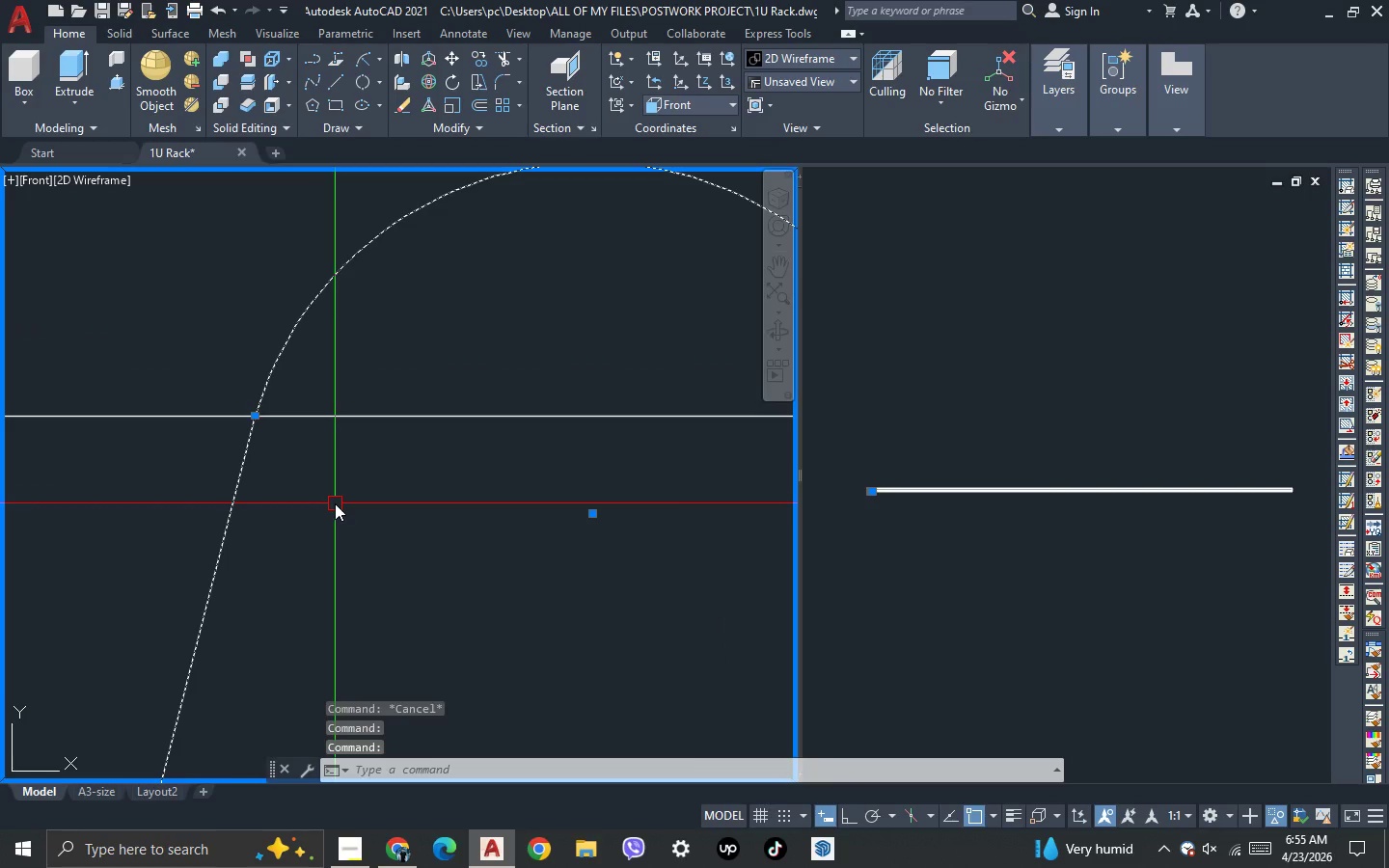 
key(J)
 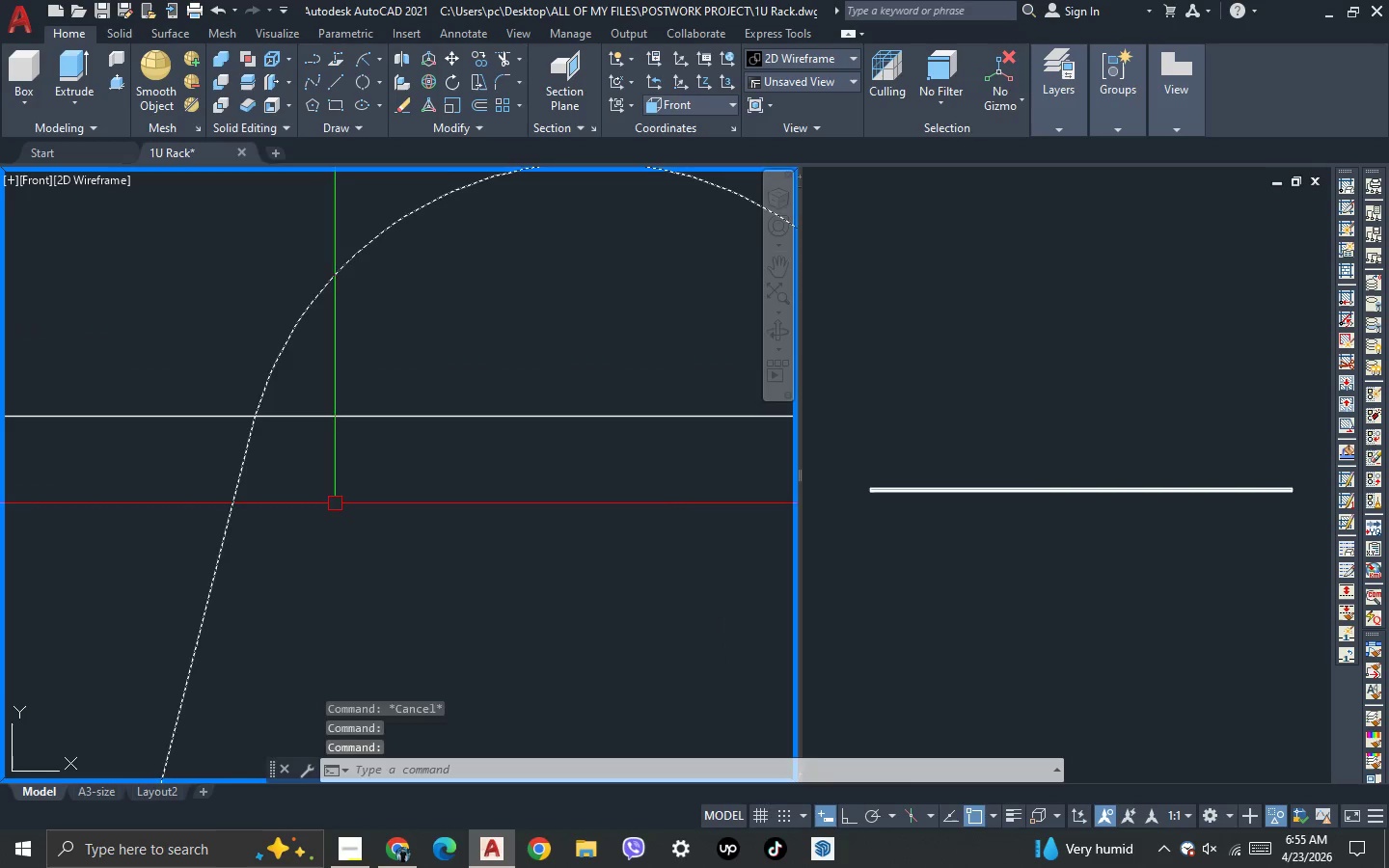 
key(Space)
 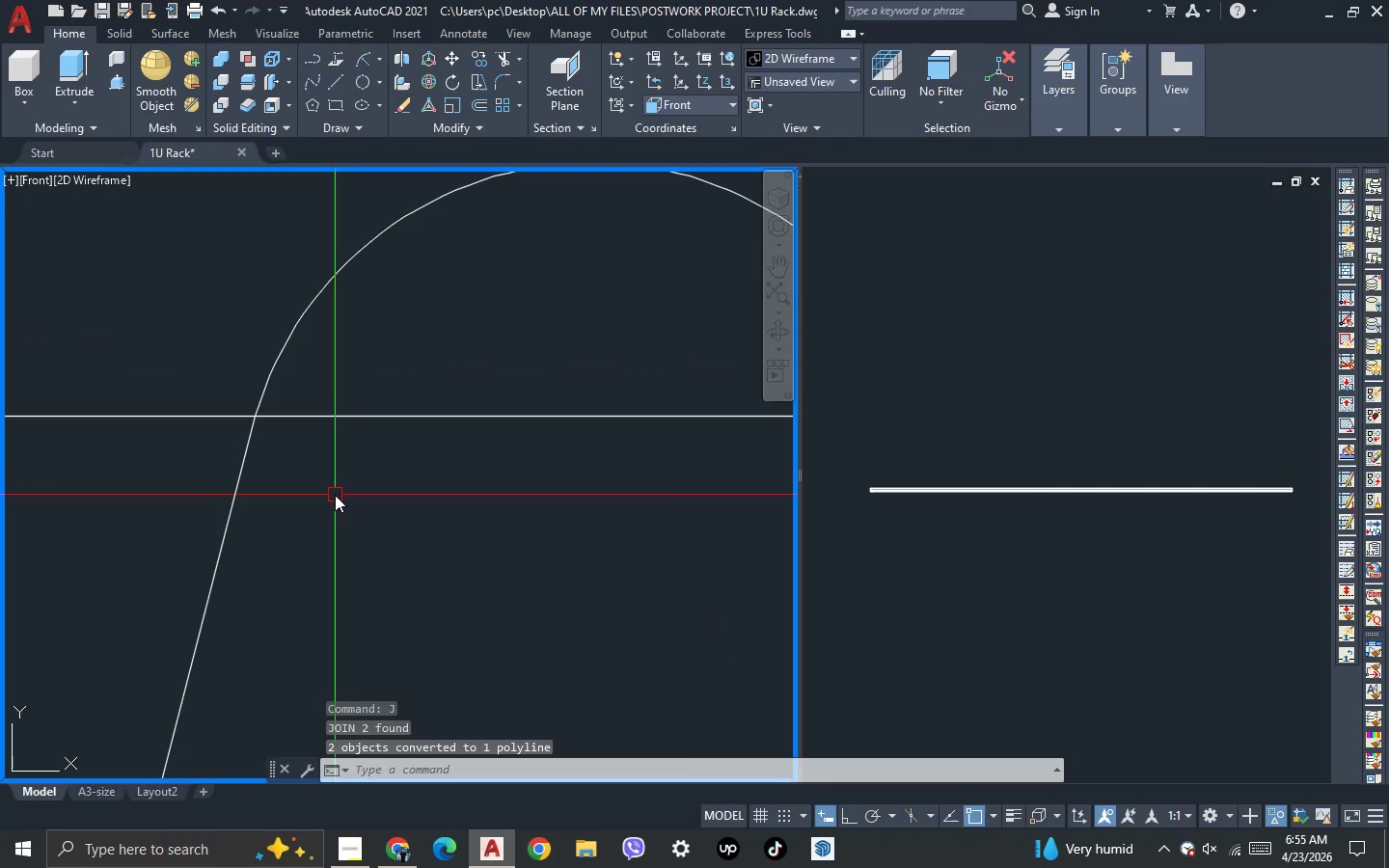 
scroll: coordinate [378, 332], scroll_direction: down, amount: 7.0
 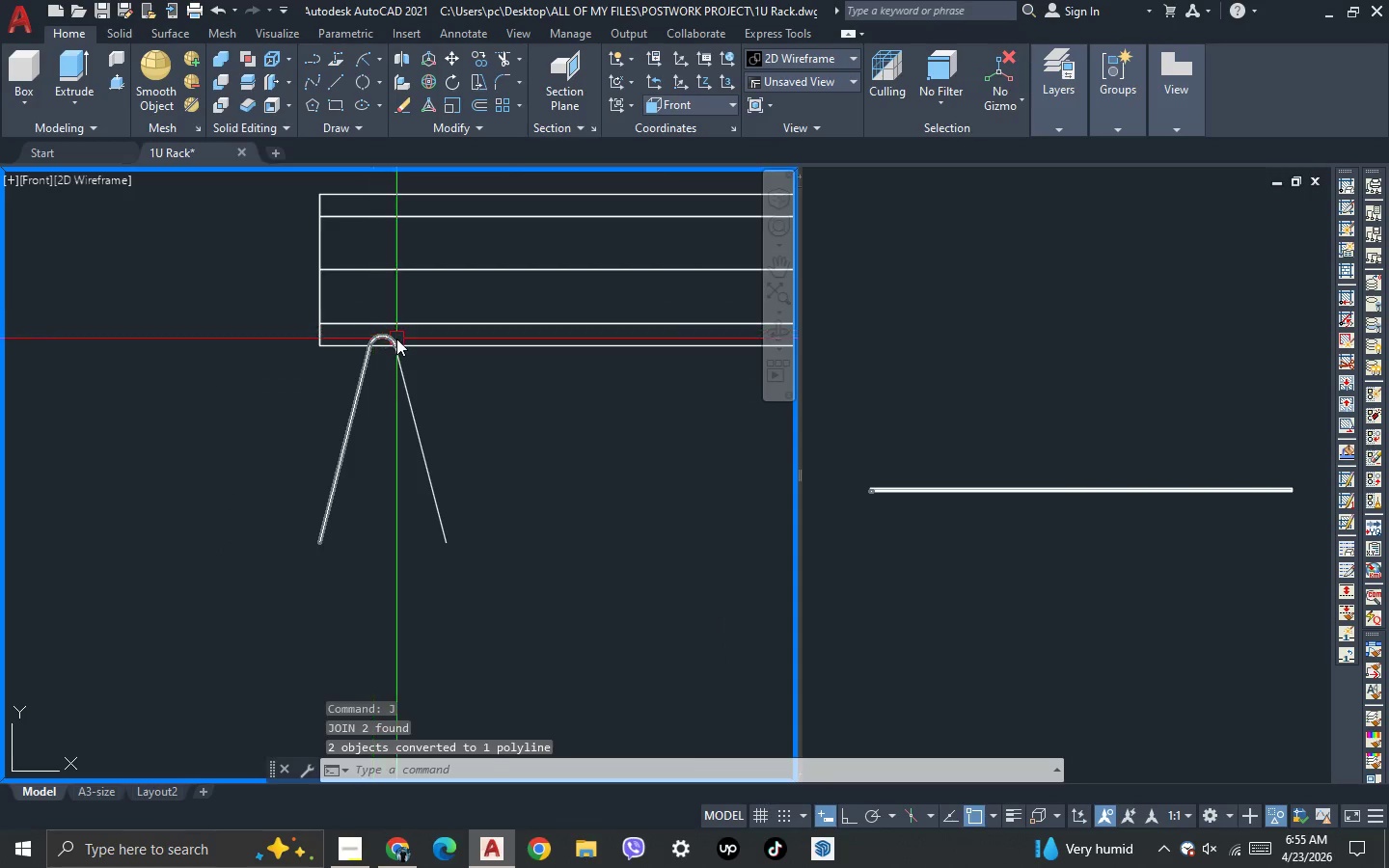 
scroll: coordinate [396, 339], scroll_direction: up, amount: 2.0
 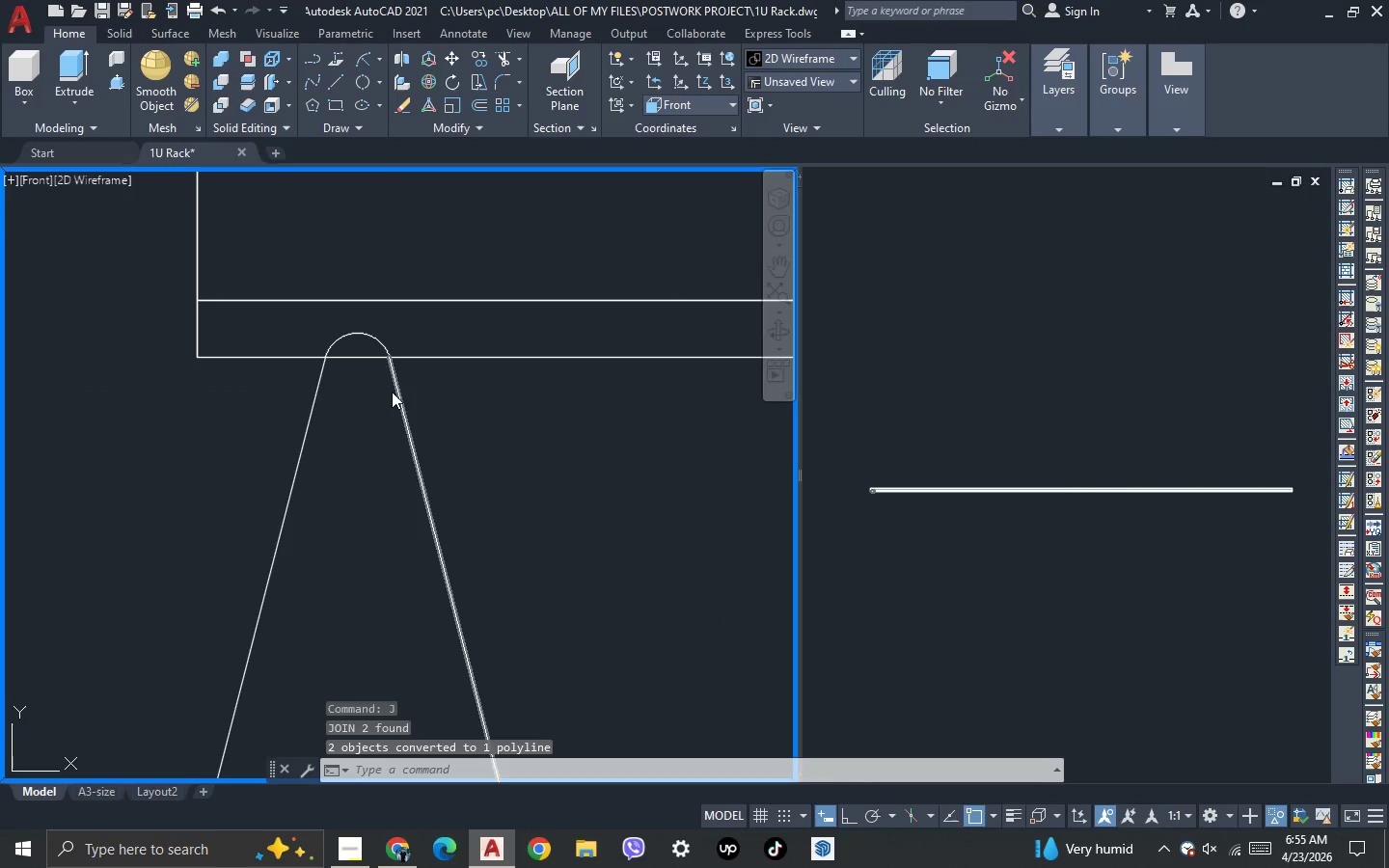 
left_click([393, 393])
 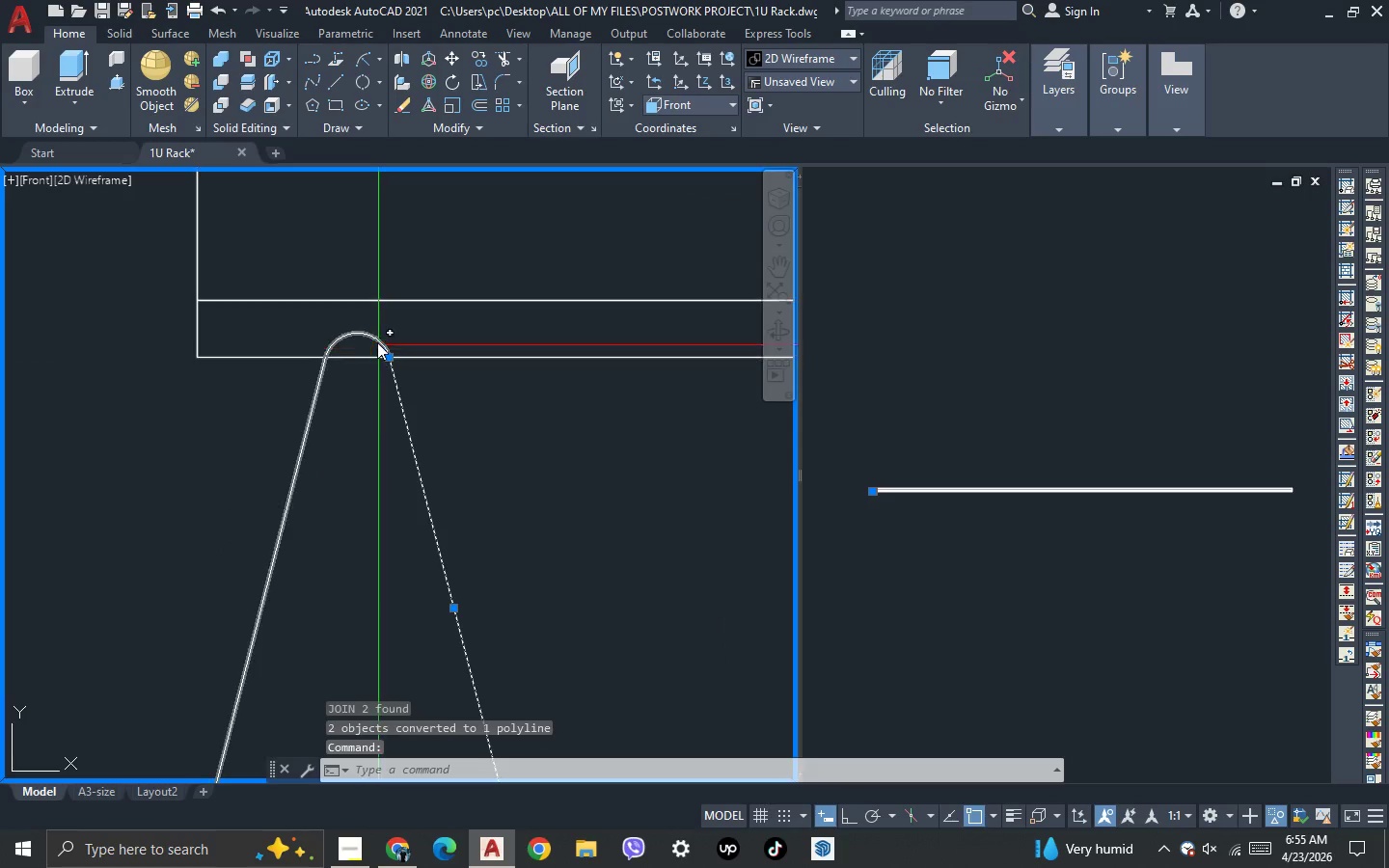 
left_click([376, 340])
 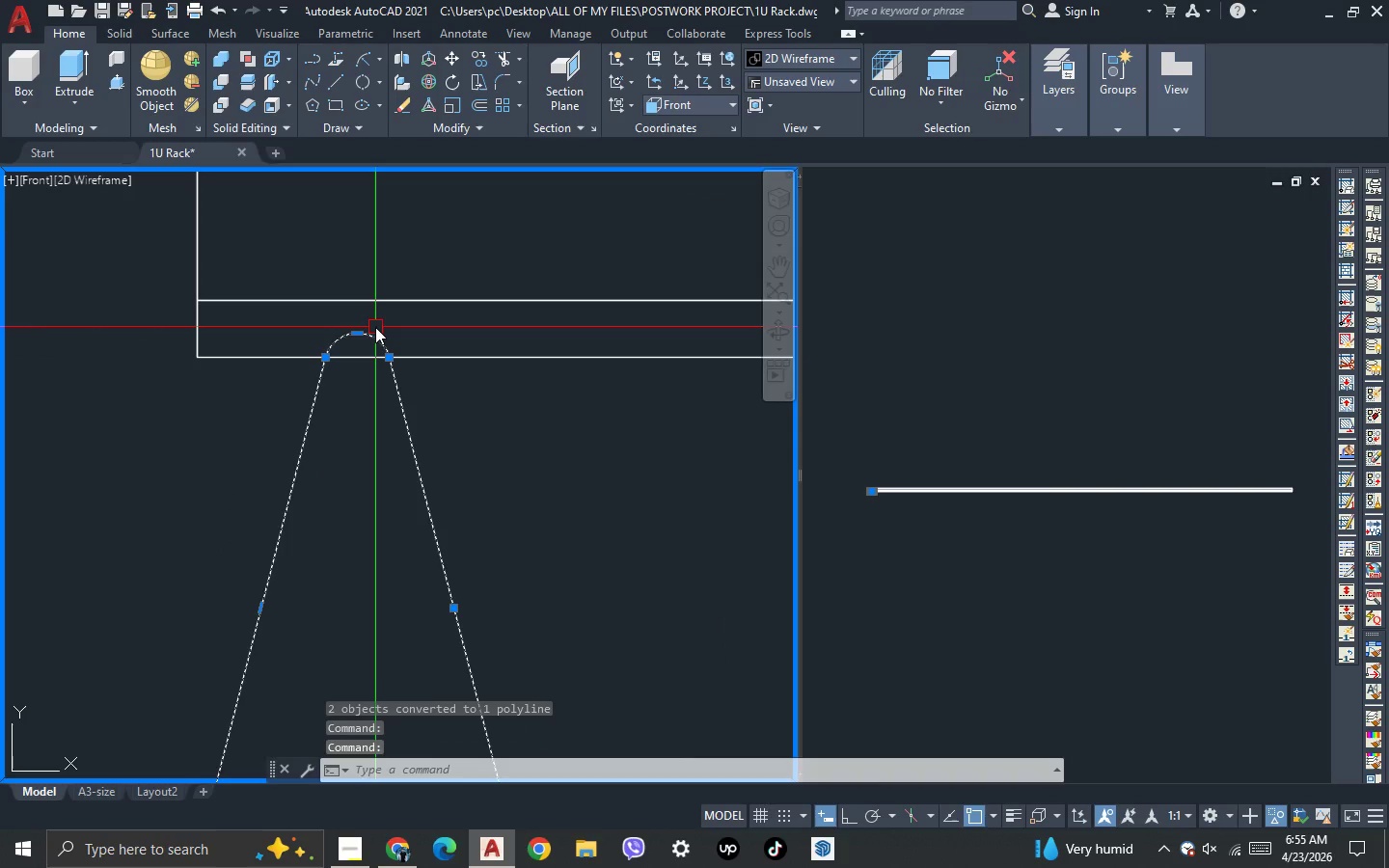 
key(J)
 